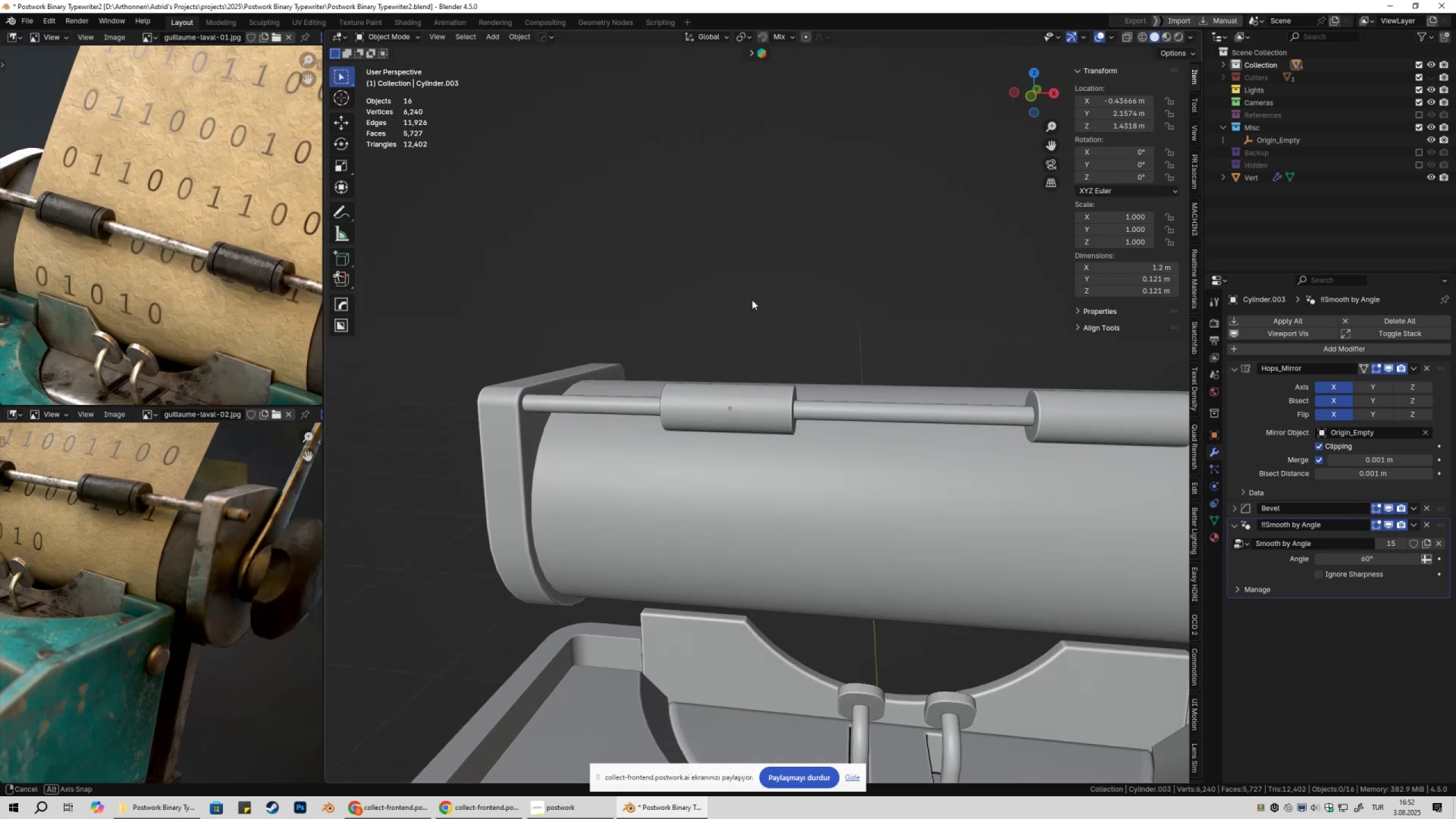 
scroll: coordinate [737, 343], scroll_direction: down, amount: 6.0
 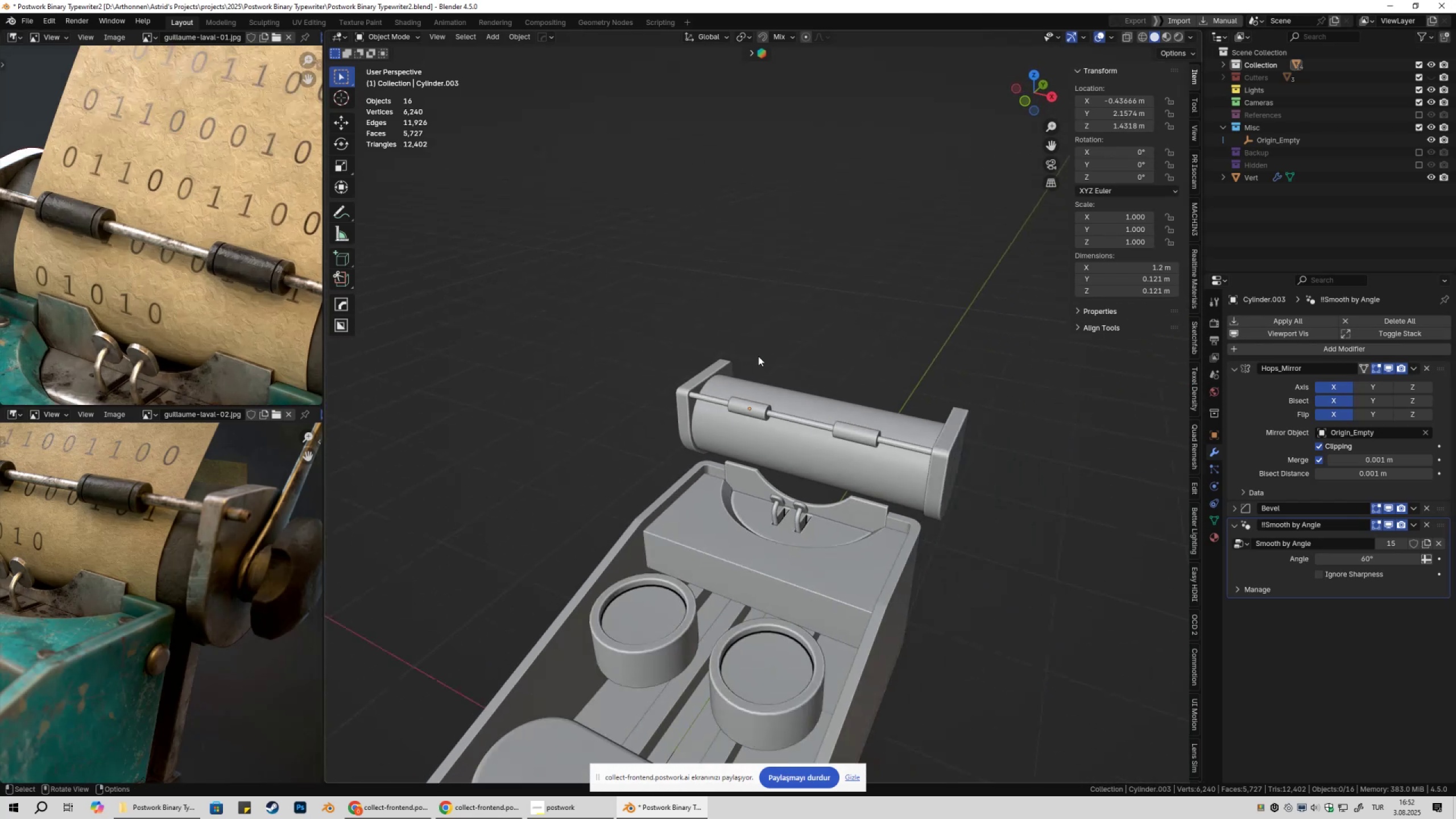 
key(Shift+ShiftLeft)
 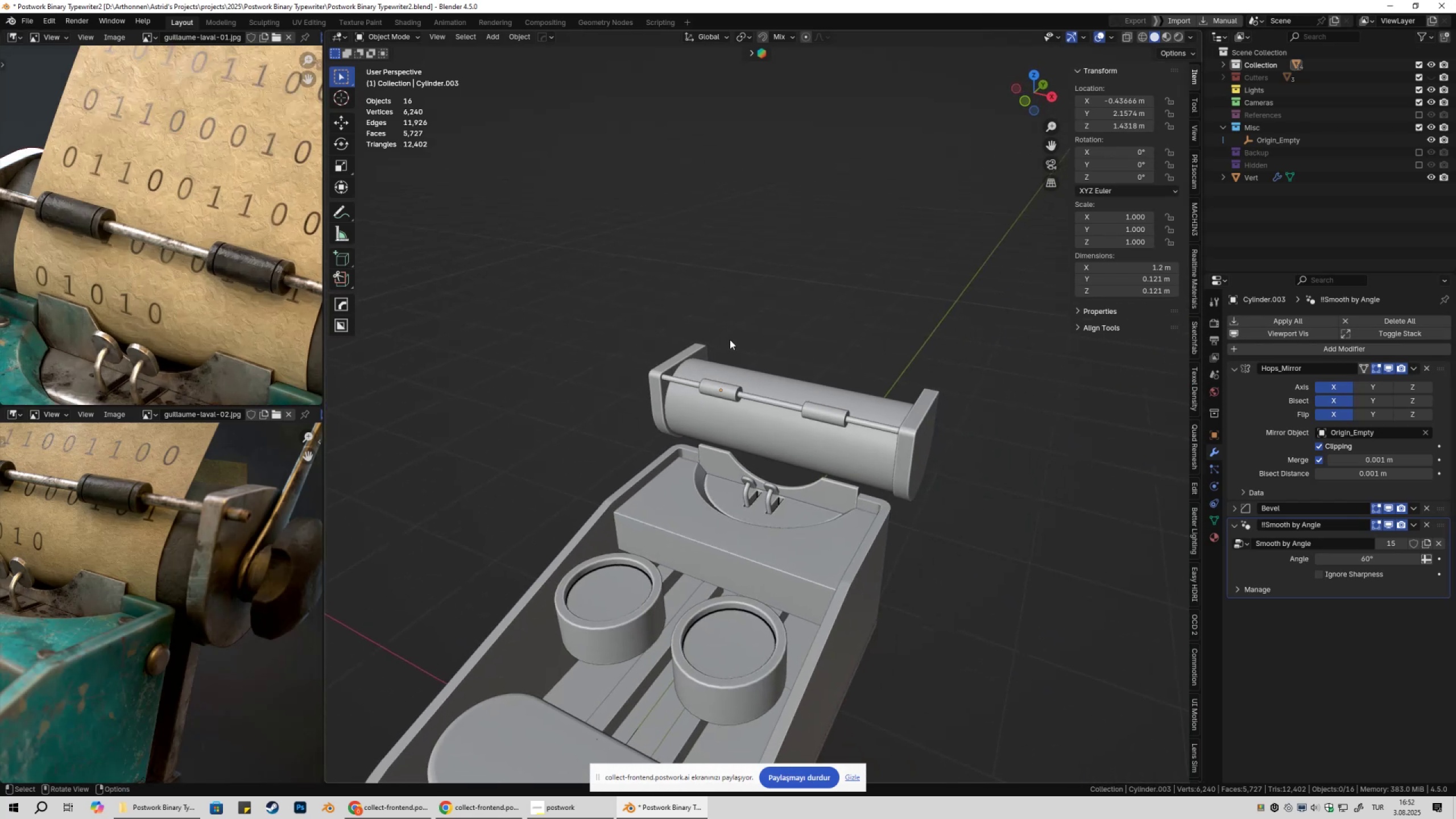 
scroll: coordinate [748, 341], scroll_direction: down, amount: 1.0
 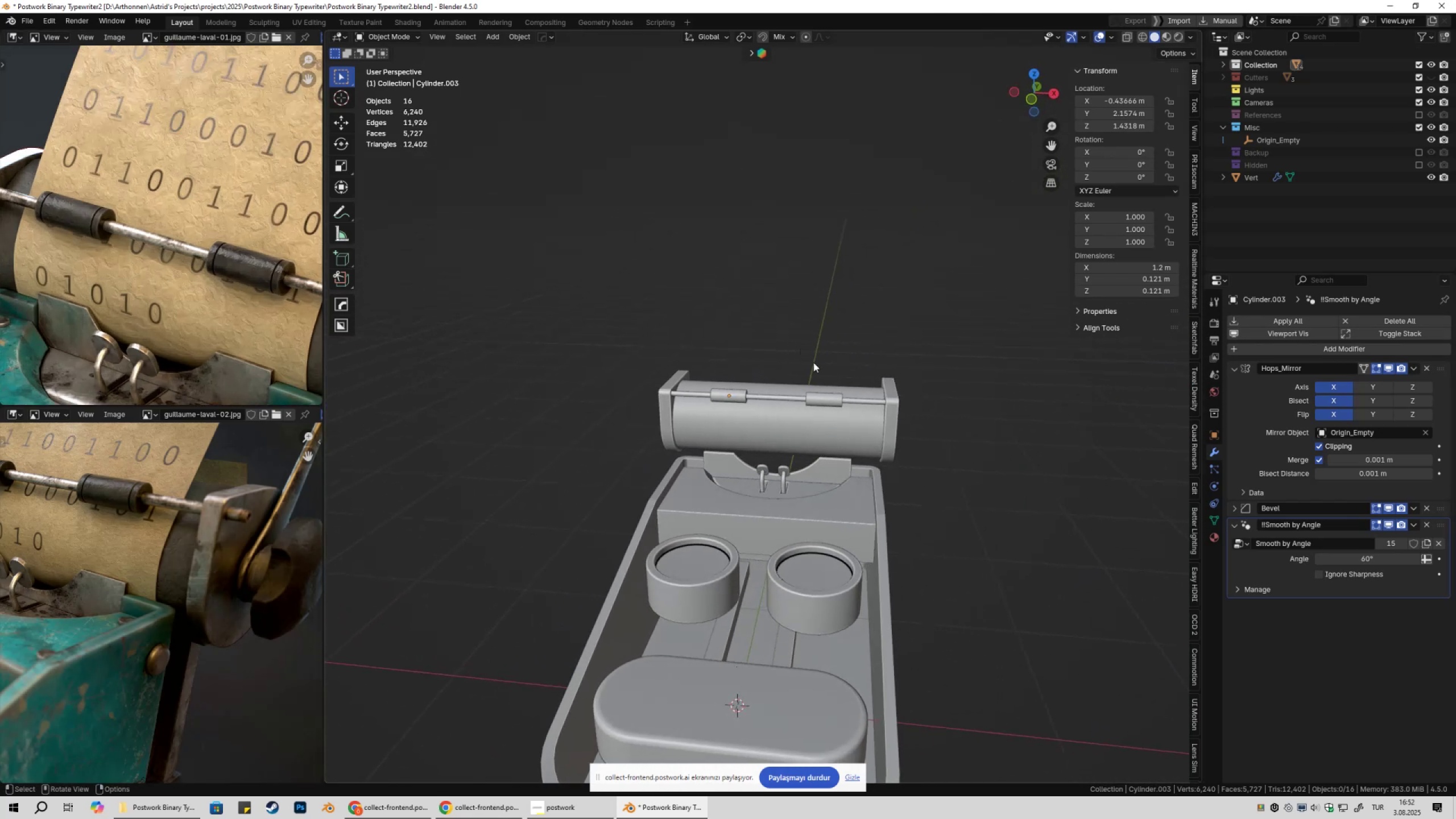 
left_click([821, 399])
 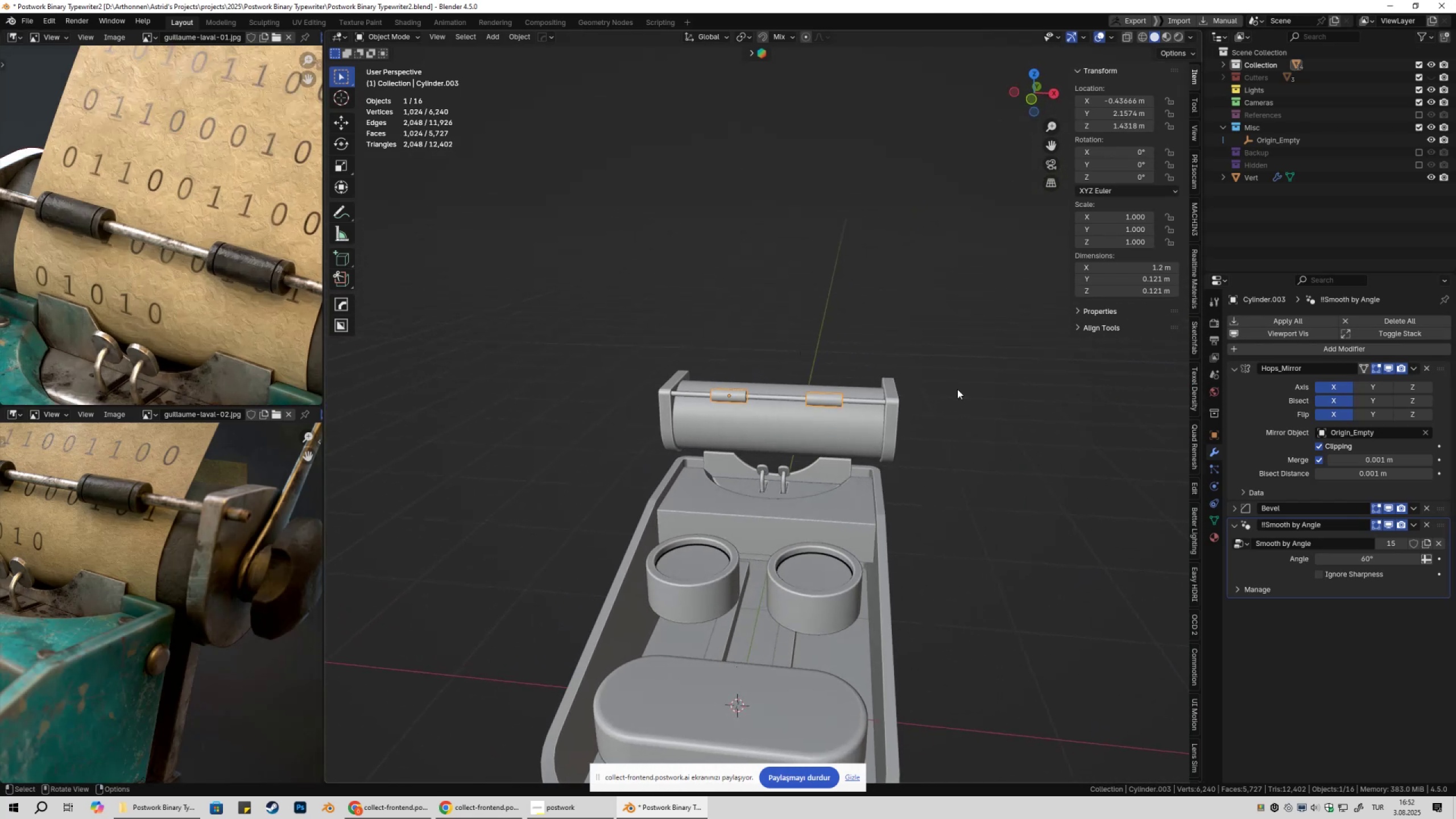 
type(gx)
key(Escape)
type(fgx)
 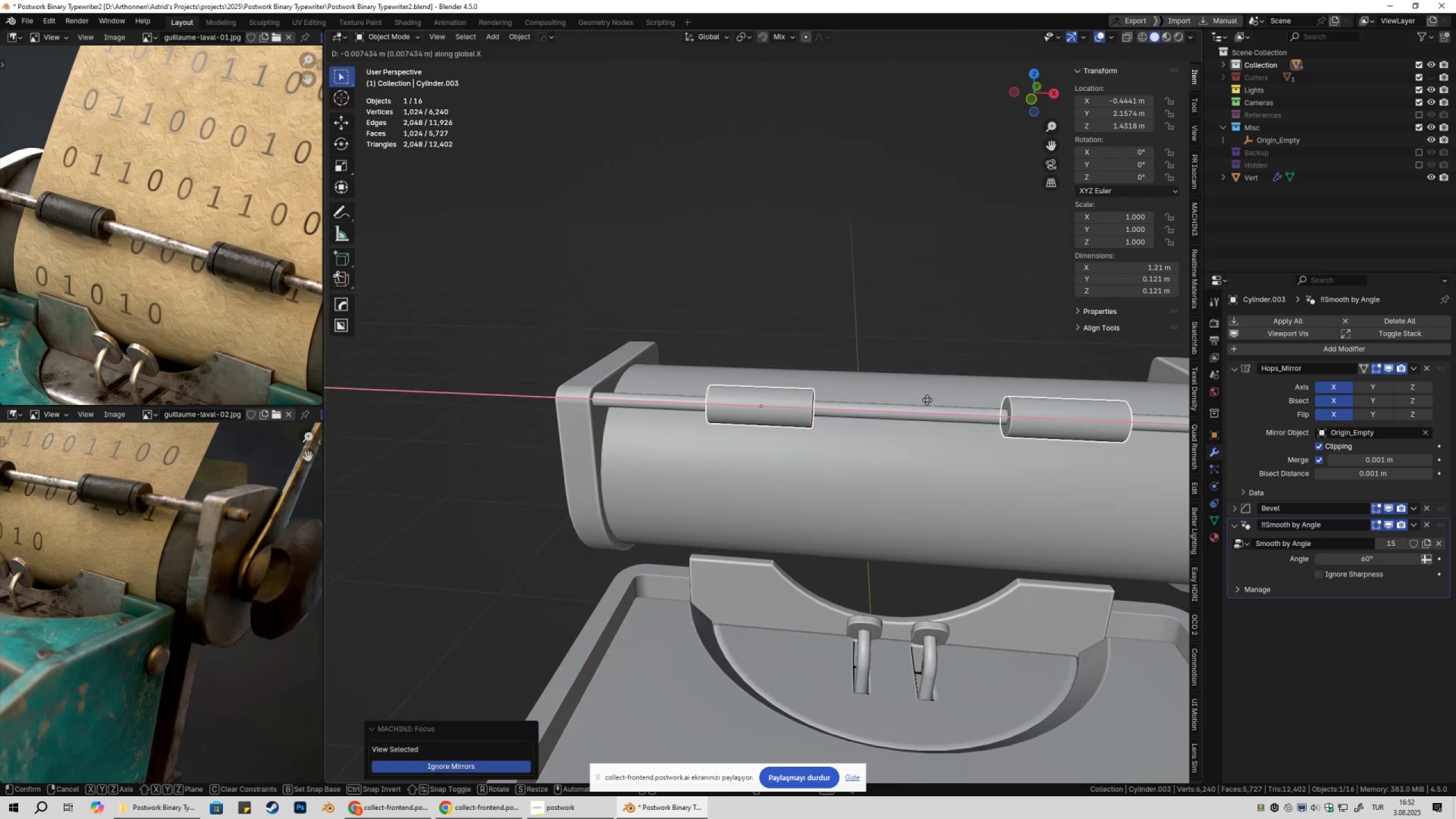 
scroll: coordinate [943, 399], scroll_direction: down, amount: 9.0
 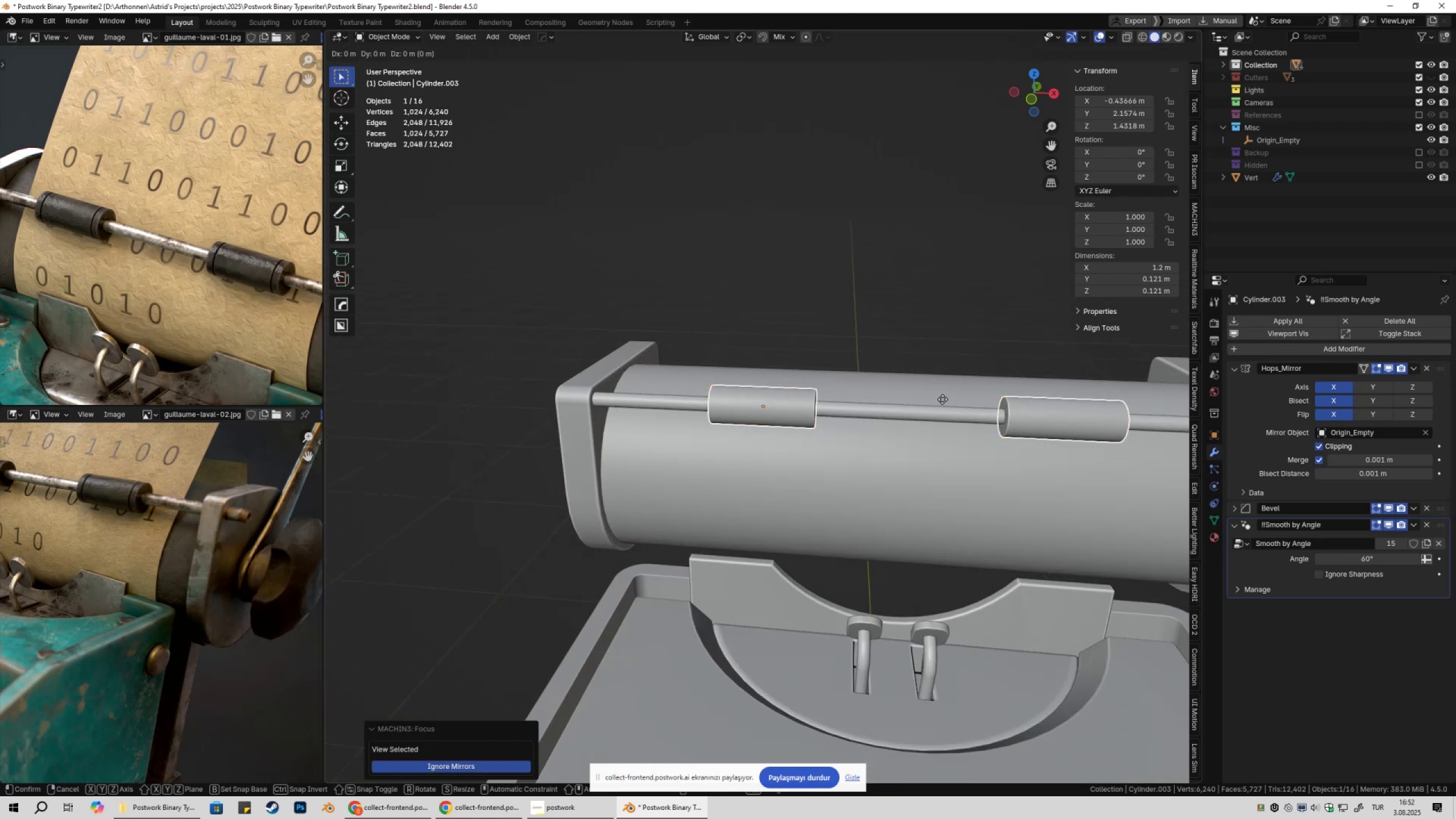 
hold_key(key=ShiftLeft, duration=1.53)
 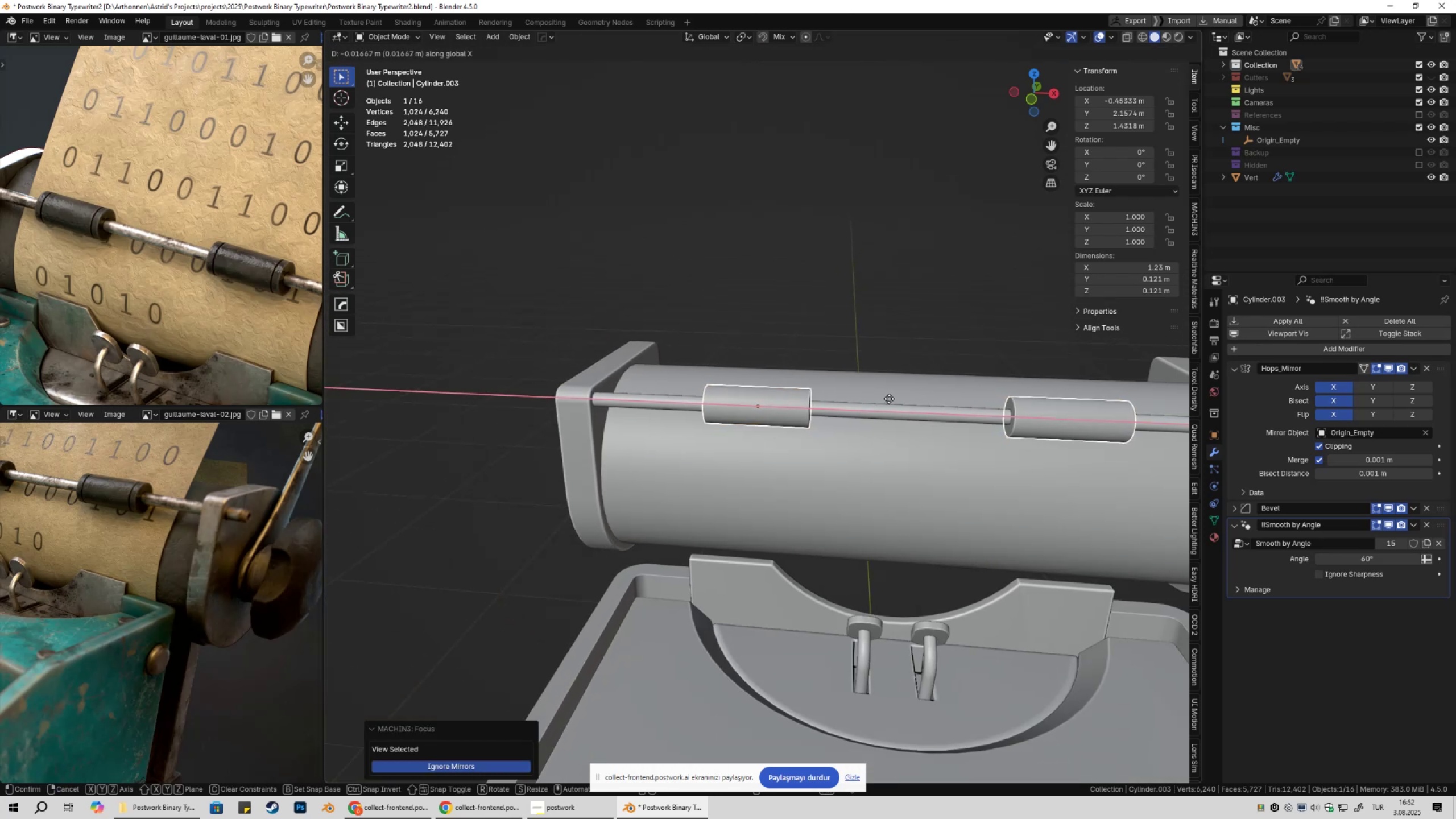 
hold_key(key=ShiftLeft, duration=1.51)
 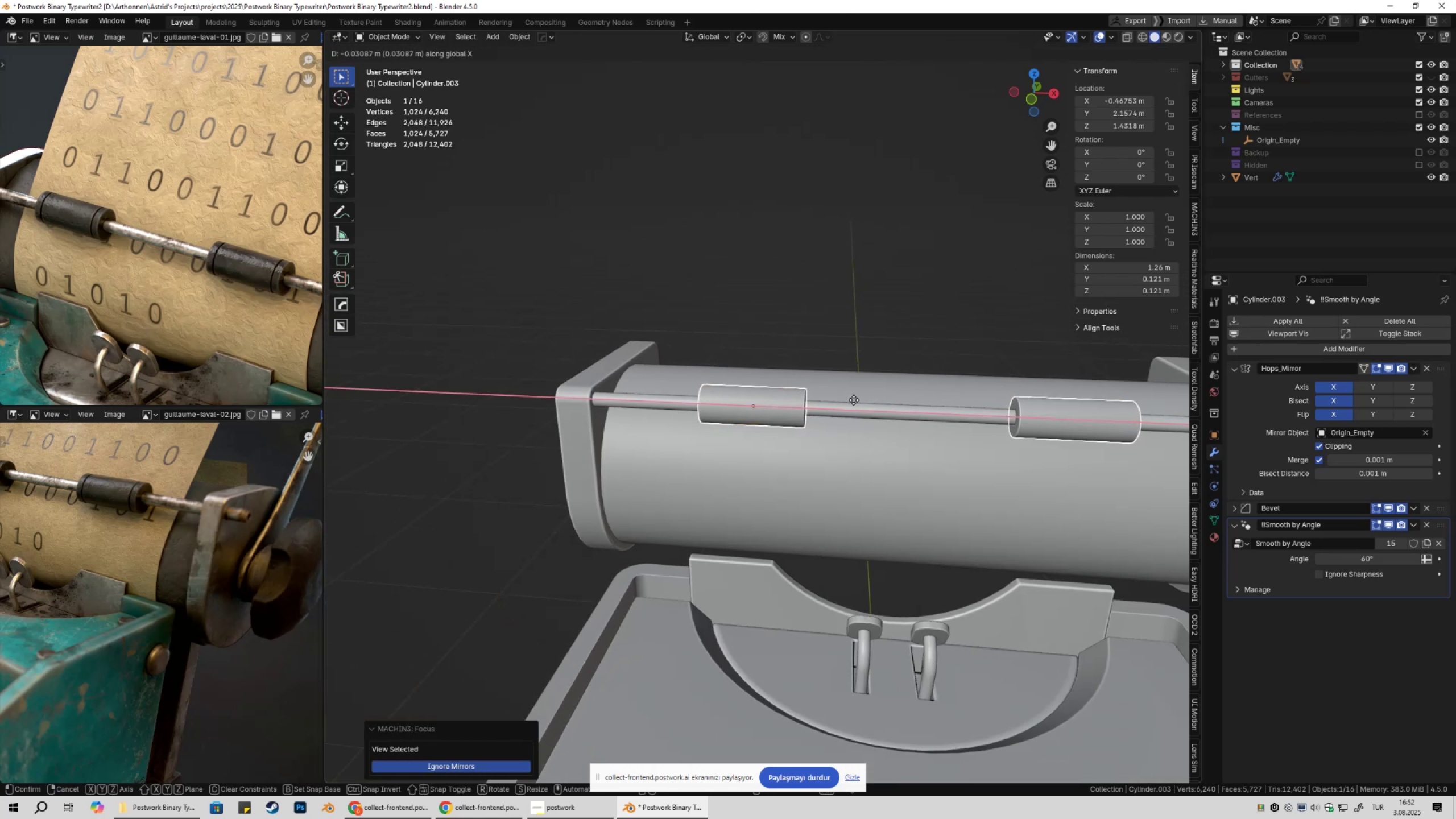 
hold_key(key=ShiftLeft, duration=0.85)
left_click([854, 400])
 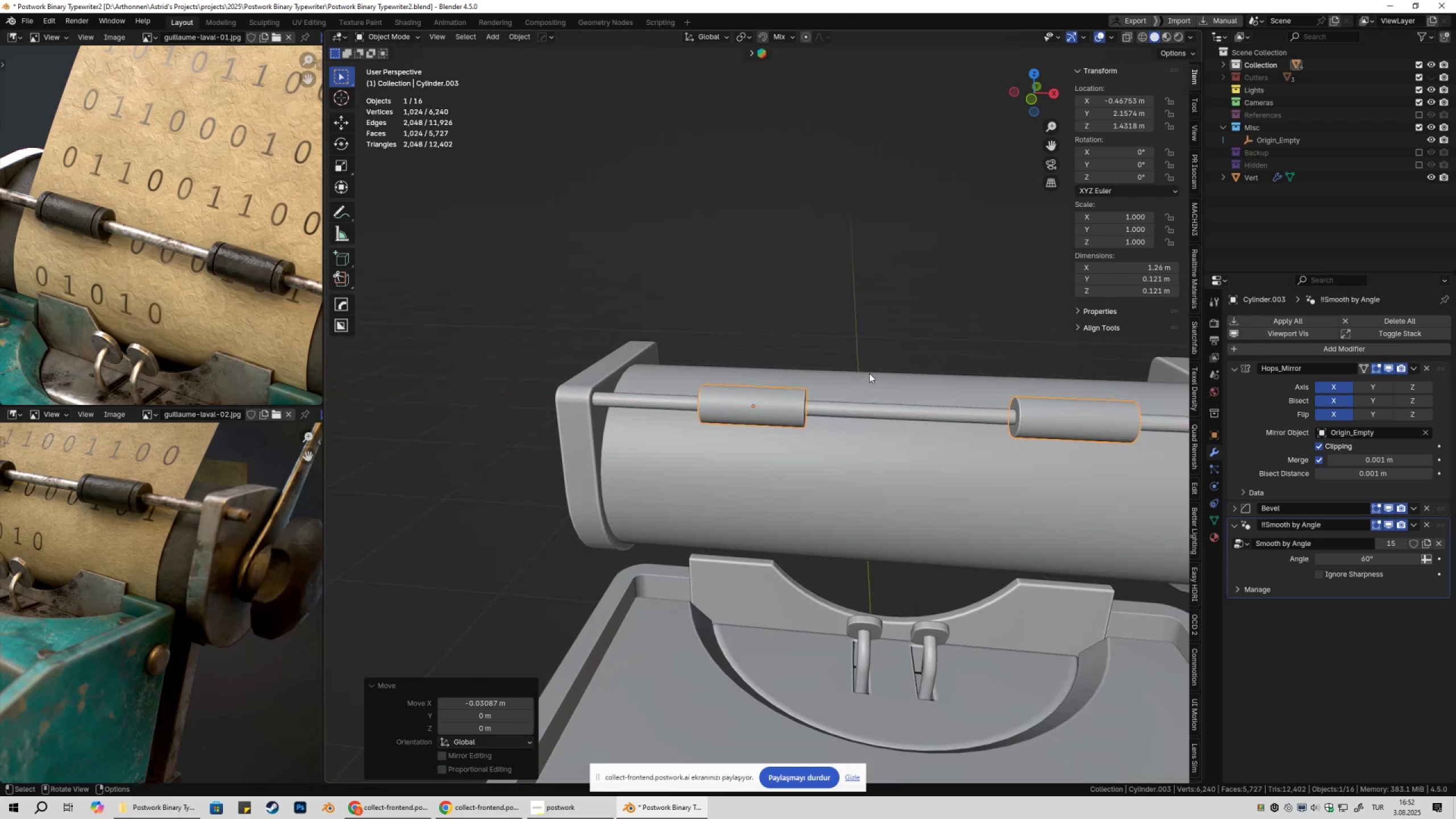 
scroll: coordinate [876, 346], scroll_direction: down, amount: 4.0
 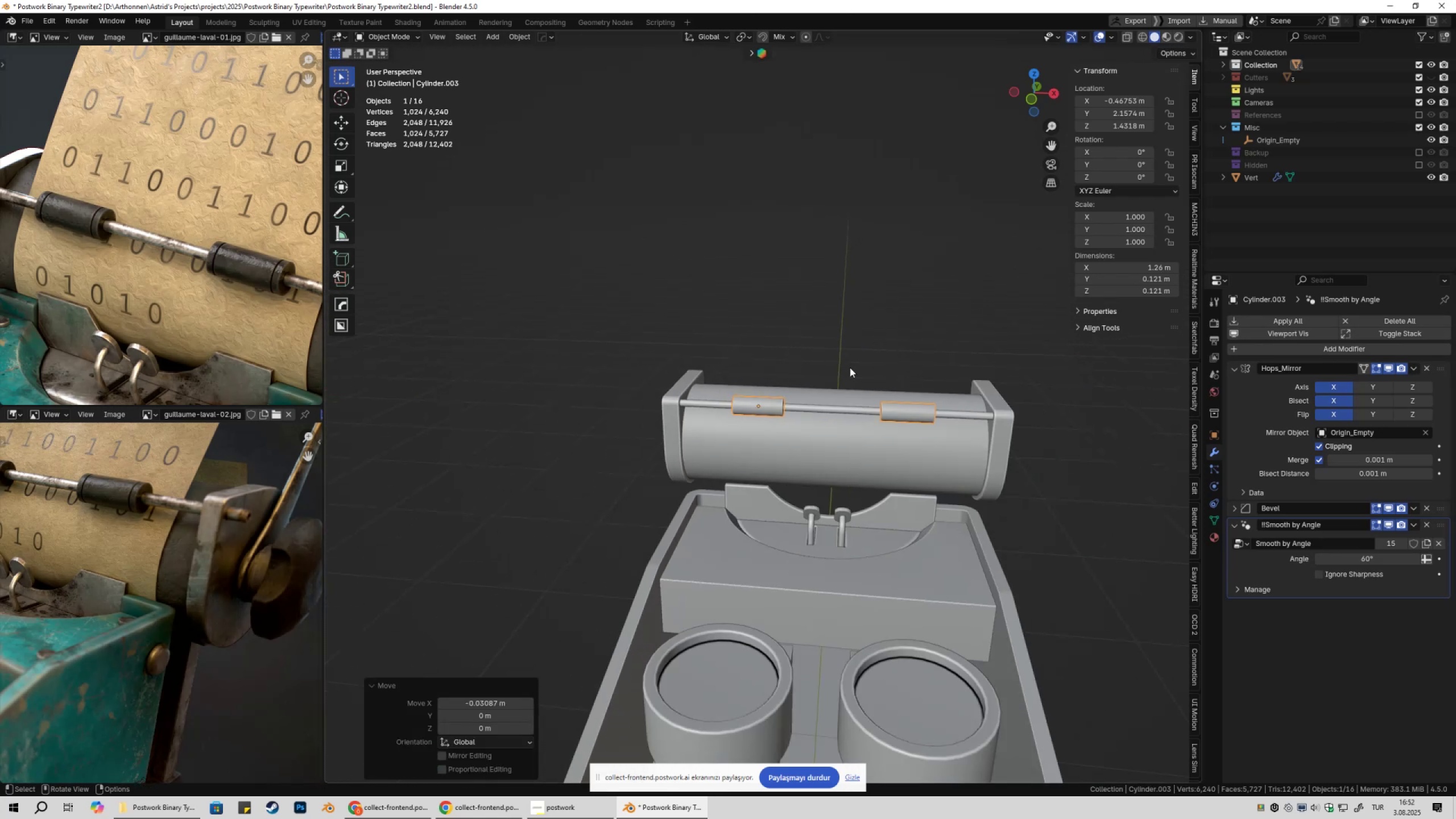 
key(Tab)
type(asx)
 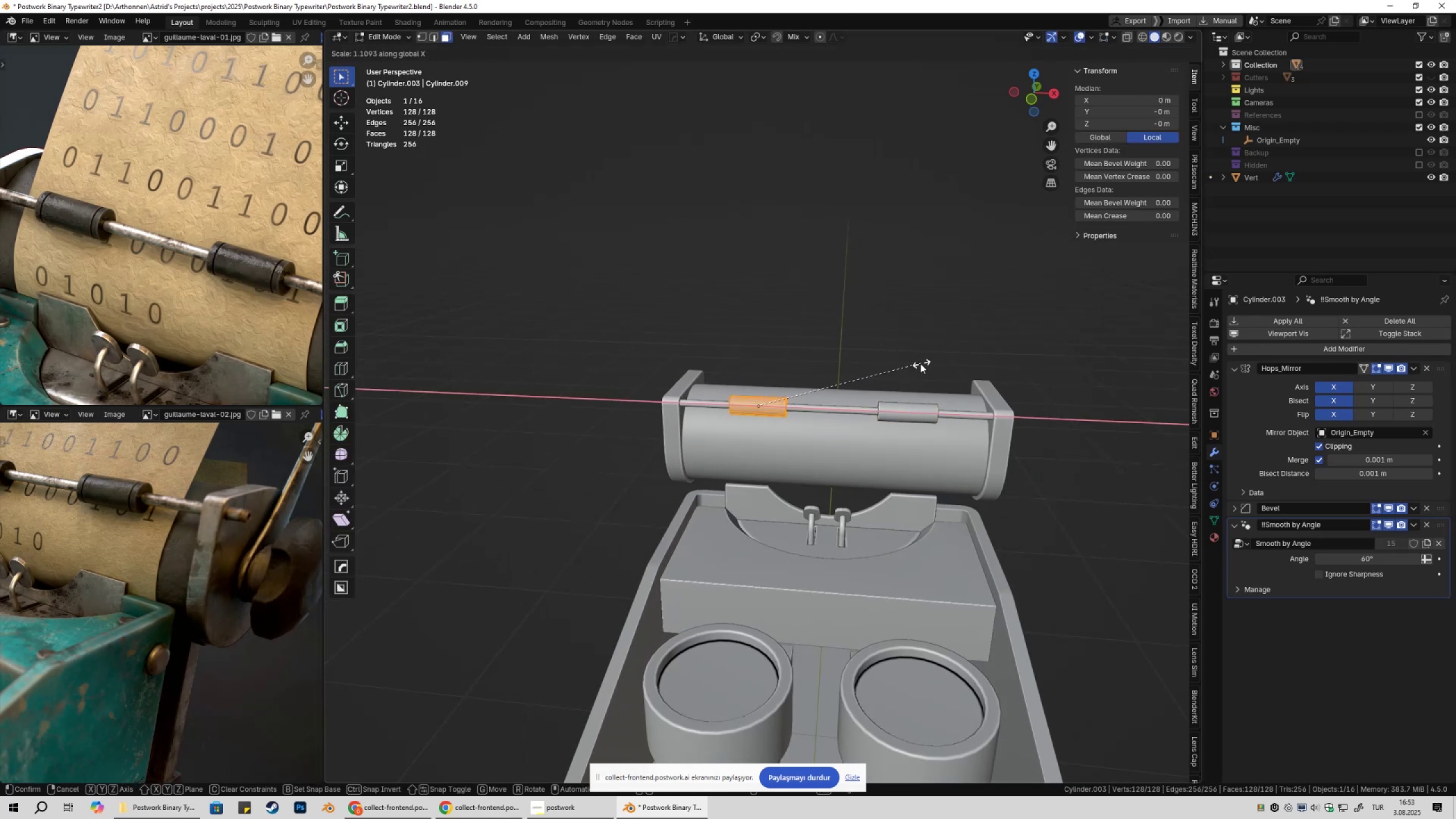 
left_click([915, 363])
 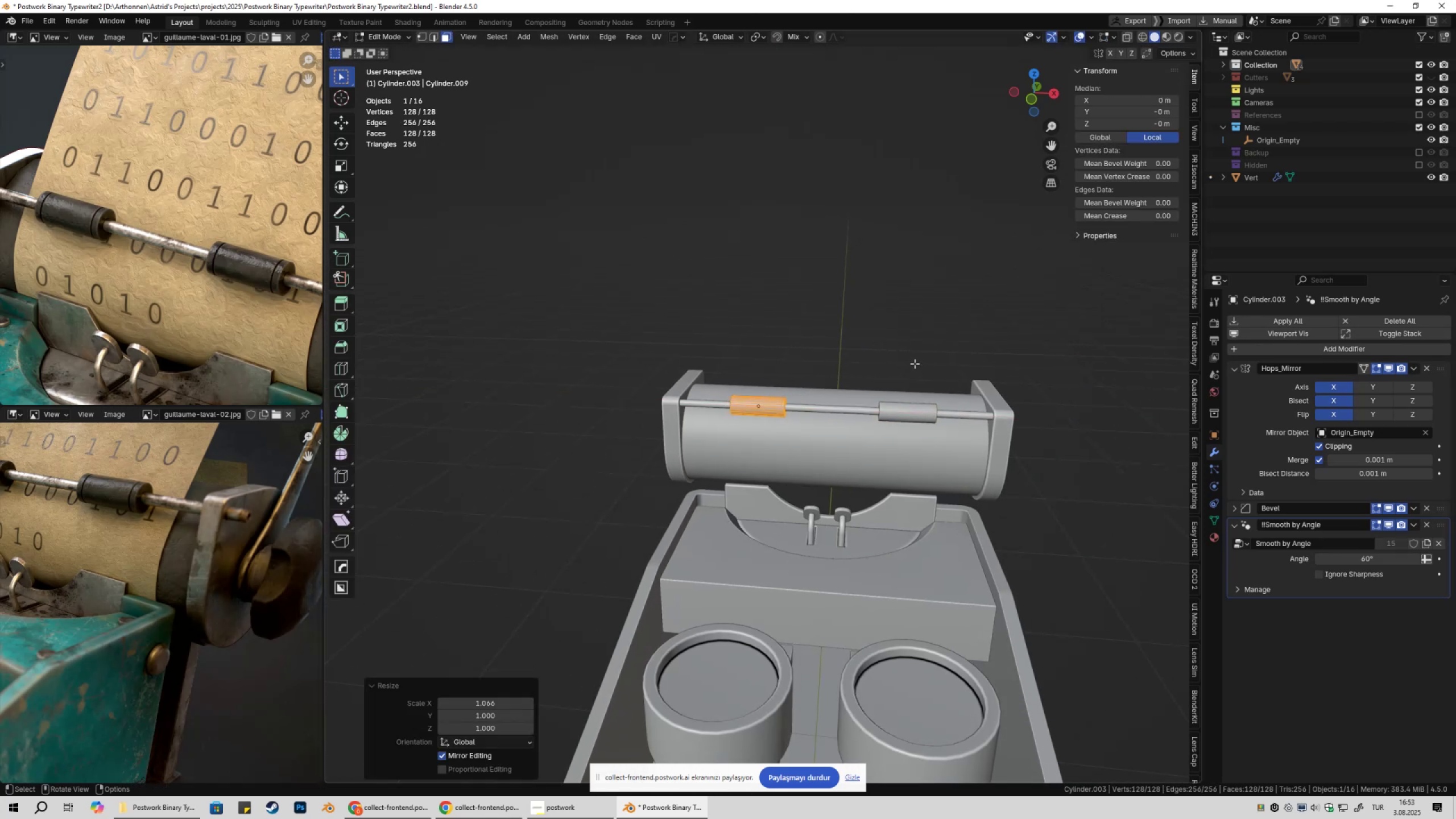 
key(Tab)
 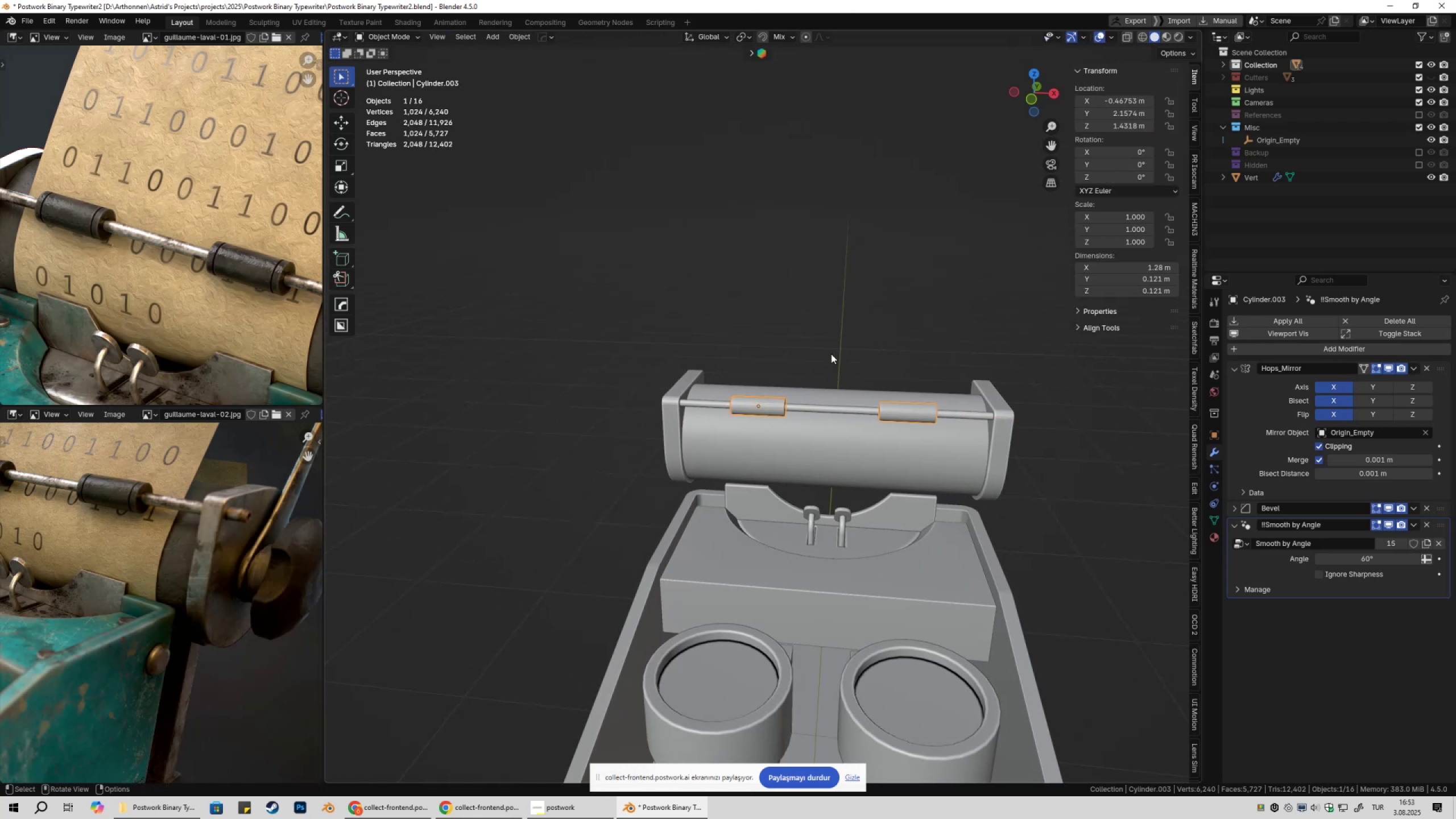 
double_click([831, 354])
 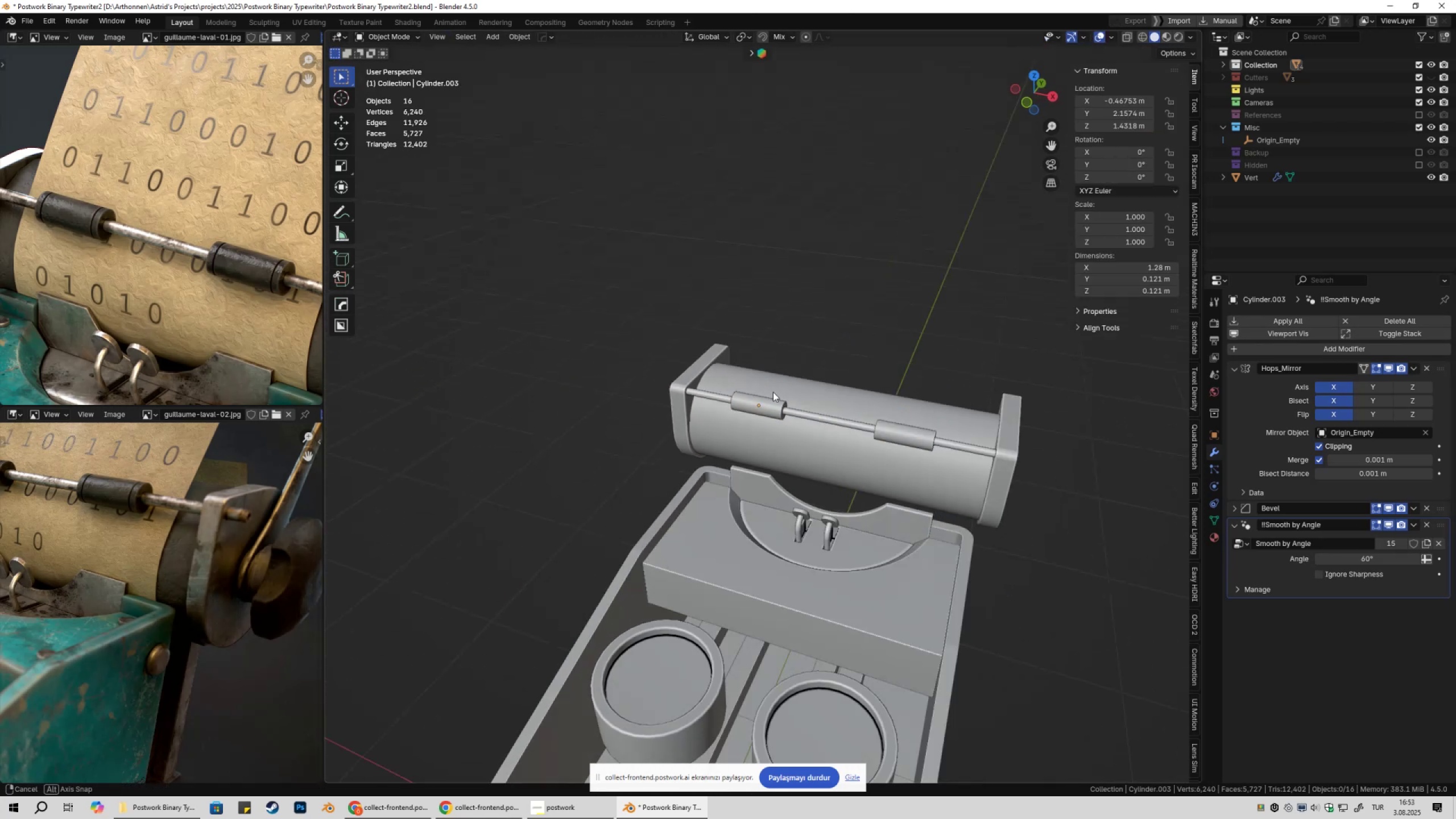 
scroll: coordinate [776, 384], scroll_direction: down, amount: 4.0
 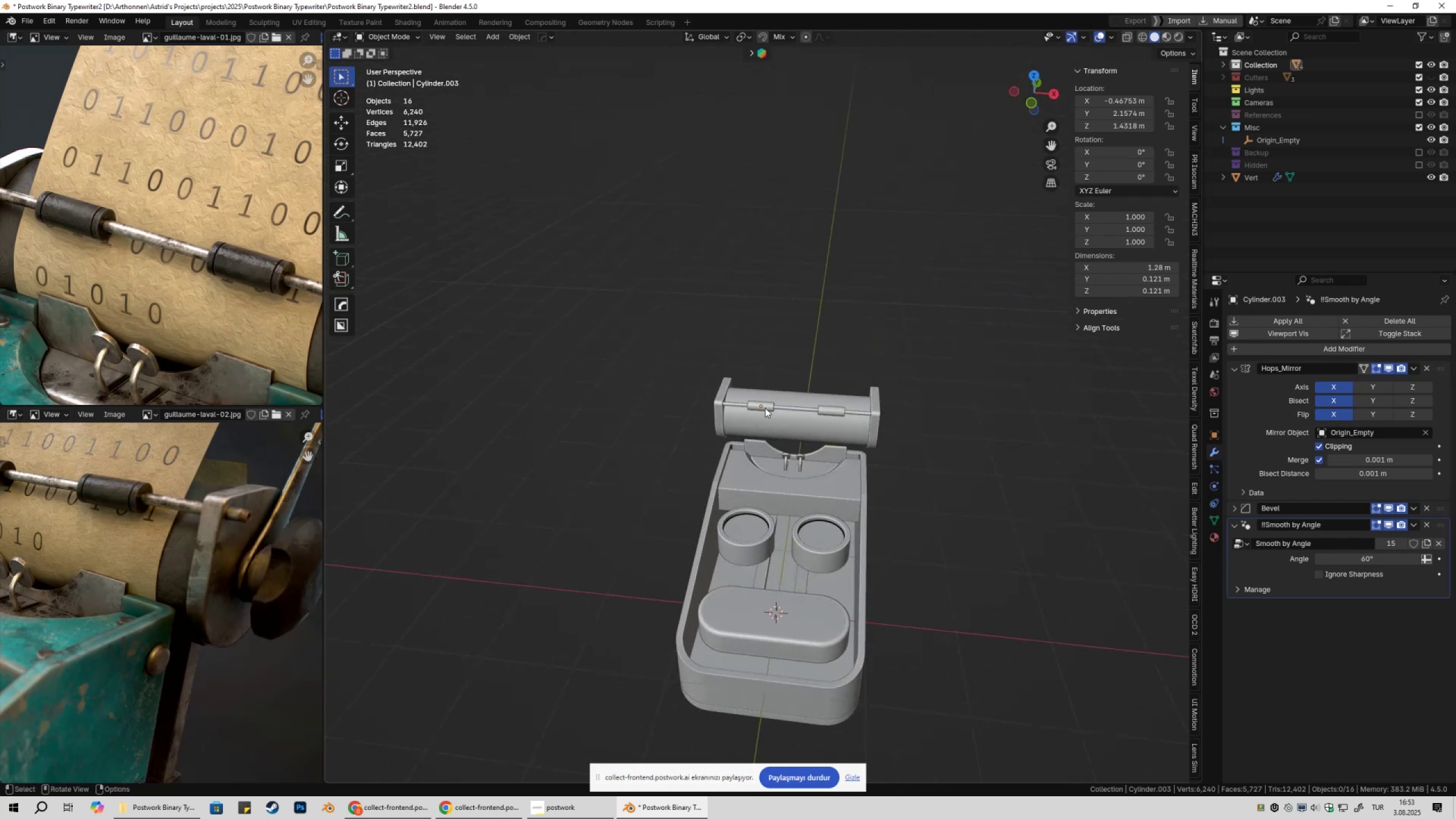 
scroll: coordinate [787, 410], scroll_direction: up, amount: 13.0
 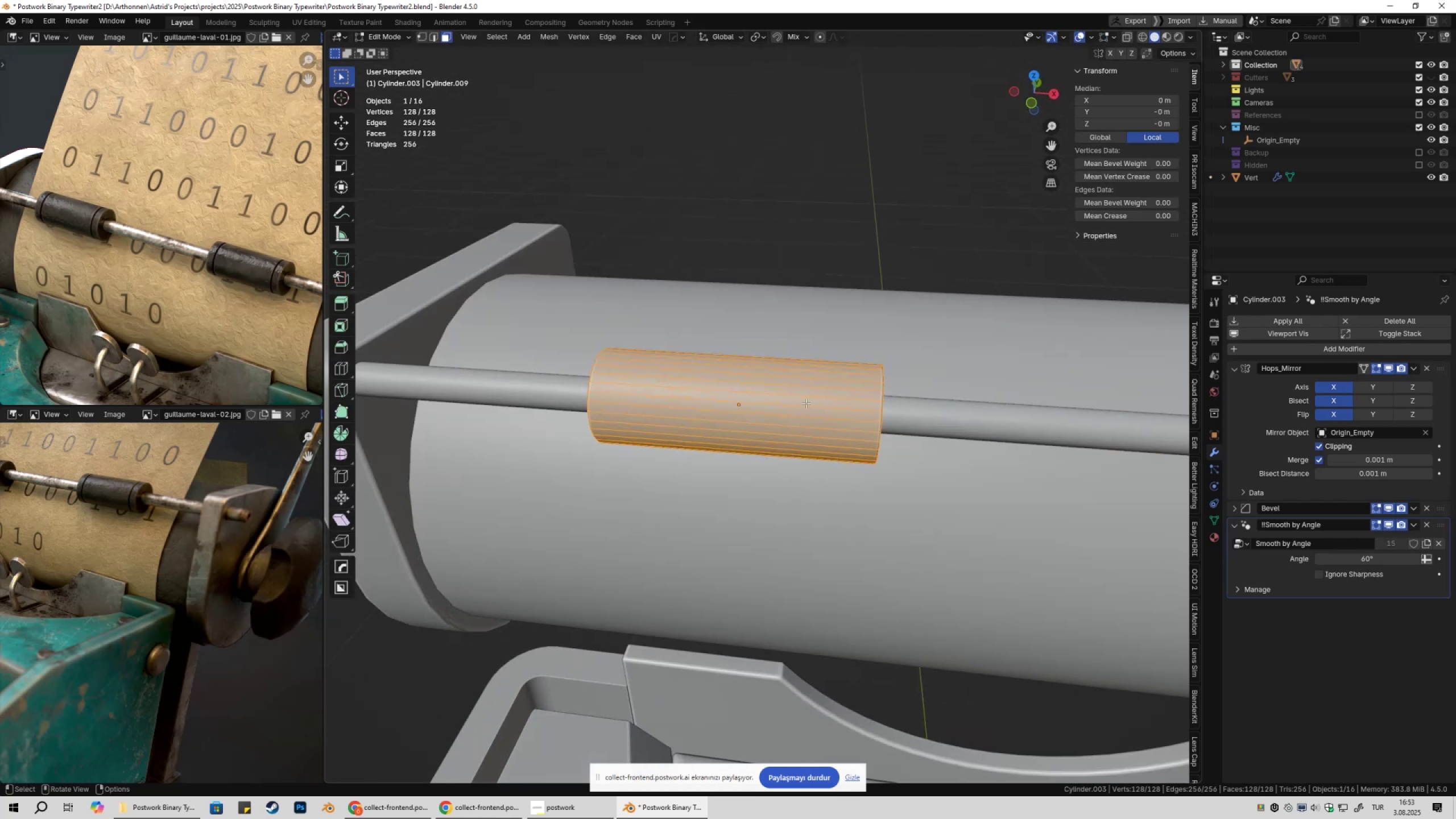 
left_click([759, 409])
 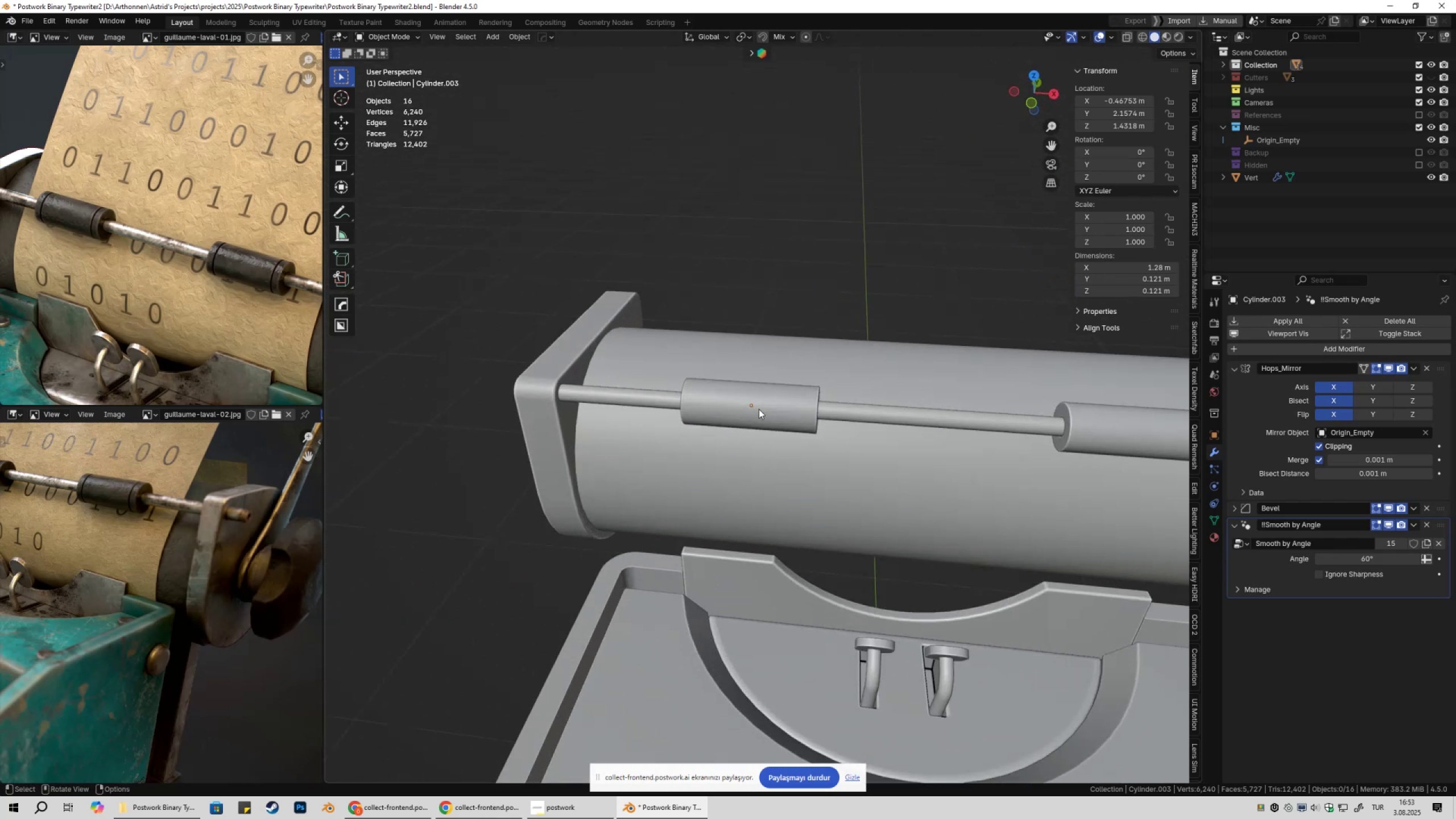 
key(Tab)
 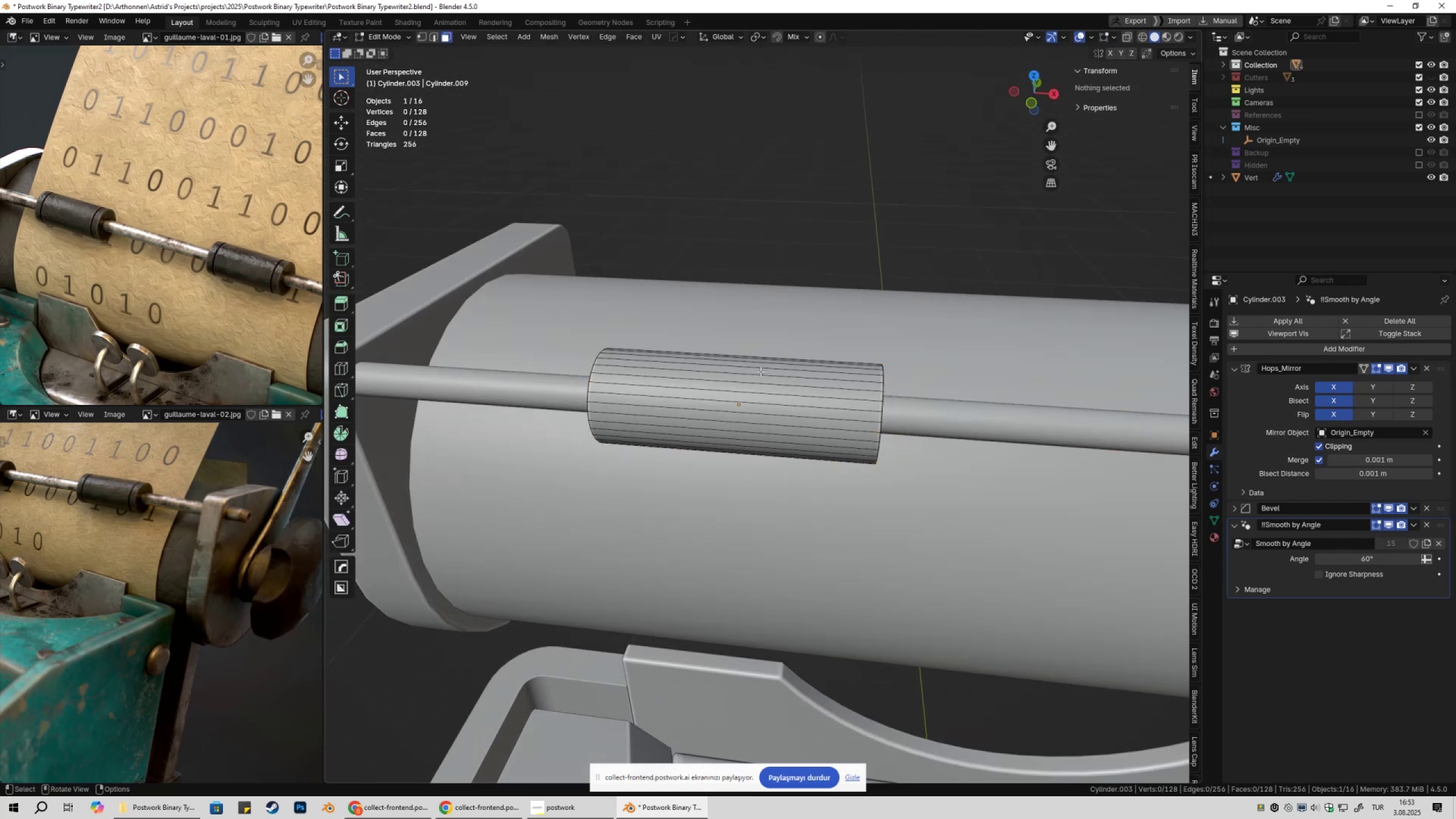 
key(Control+ControlLeft)
 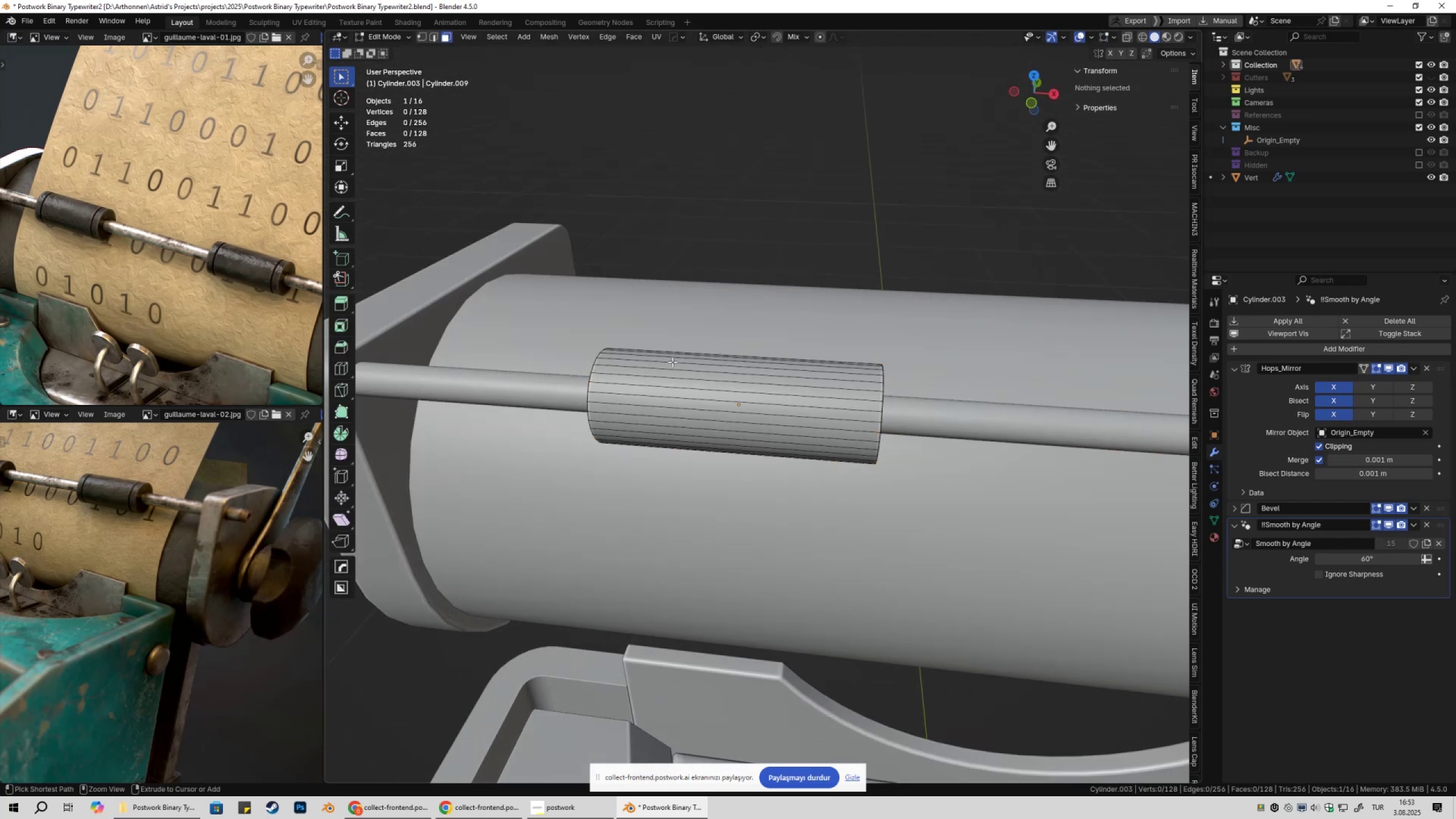 
key(Control+R)
 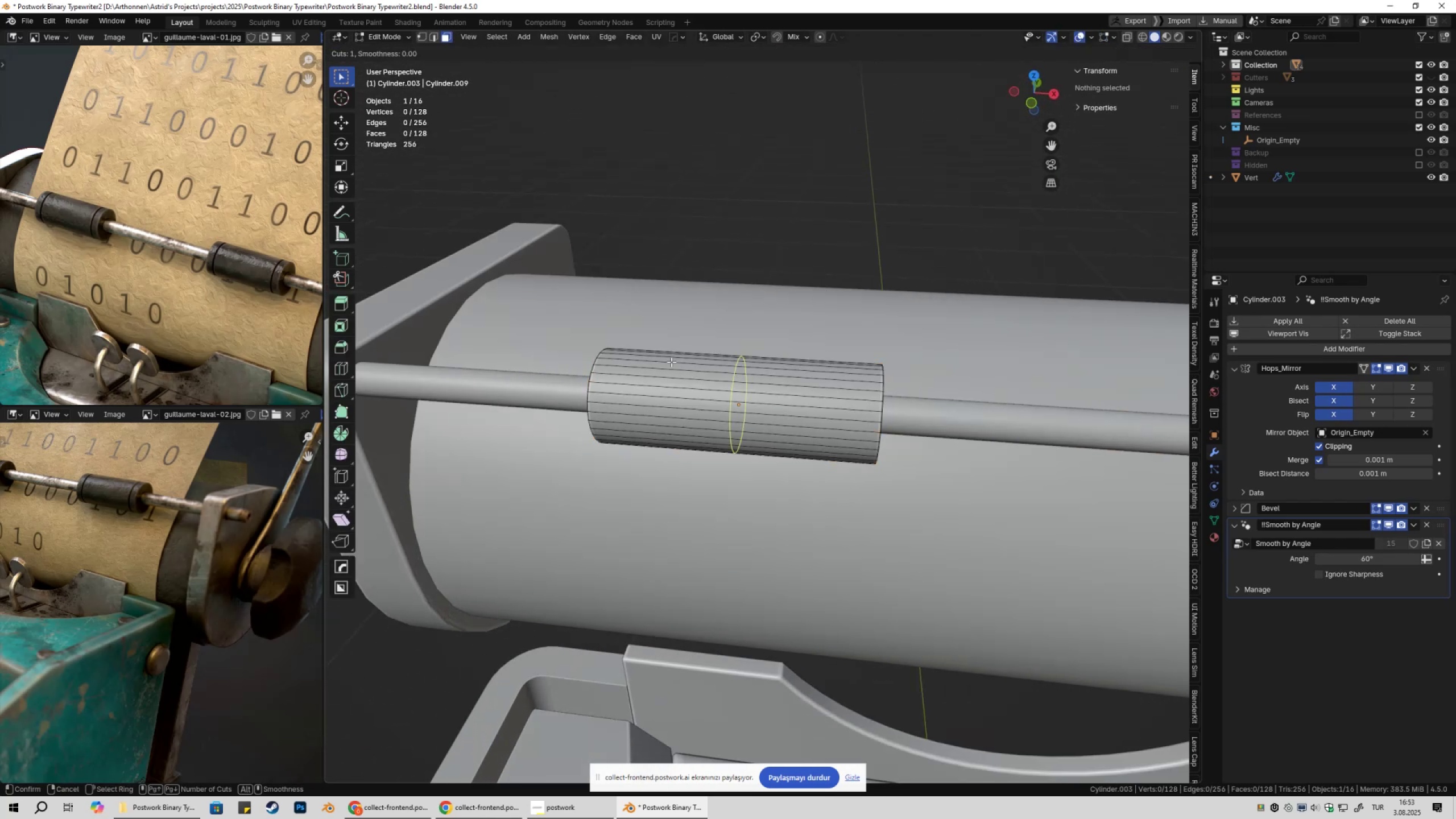 
left_click([671, 362])
 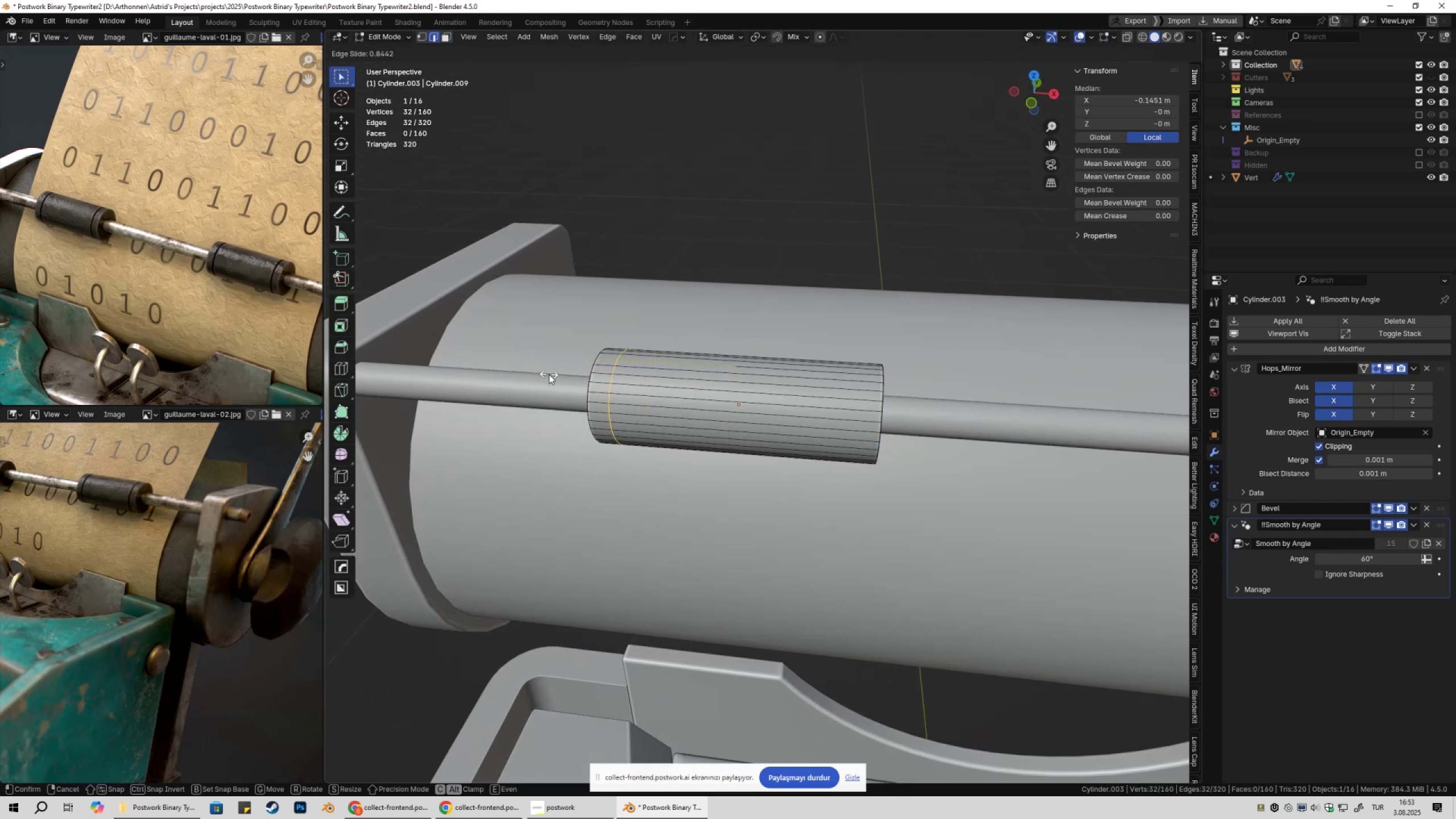 
left_click([548, 374])
 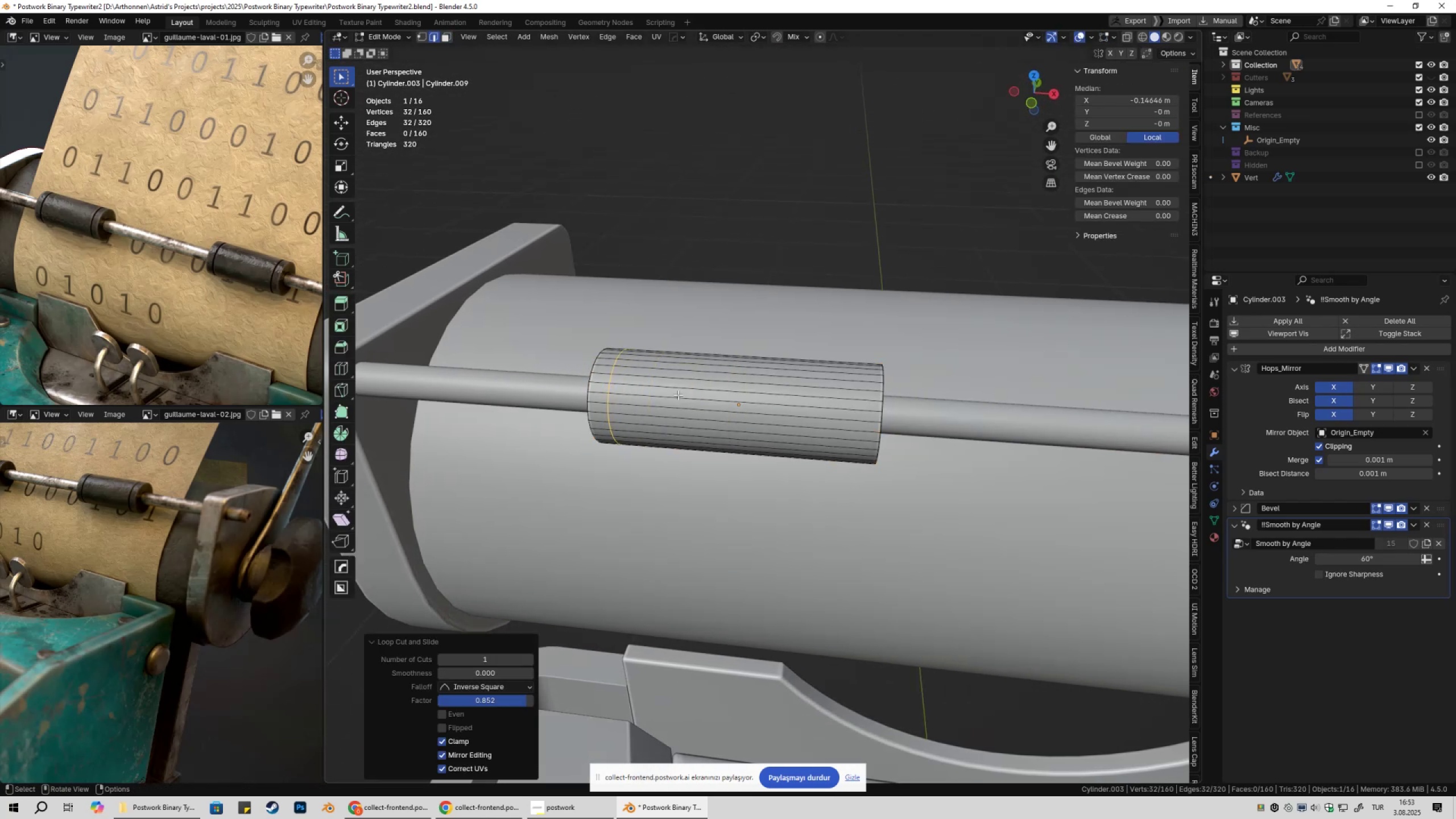 
key(Alt+X)
 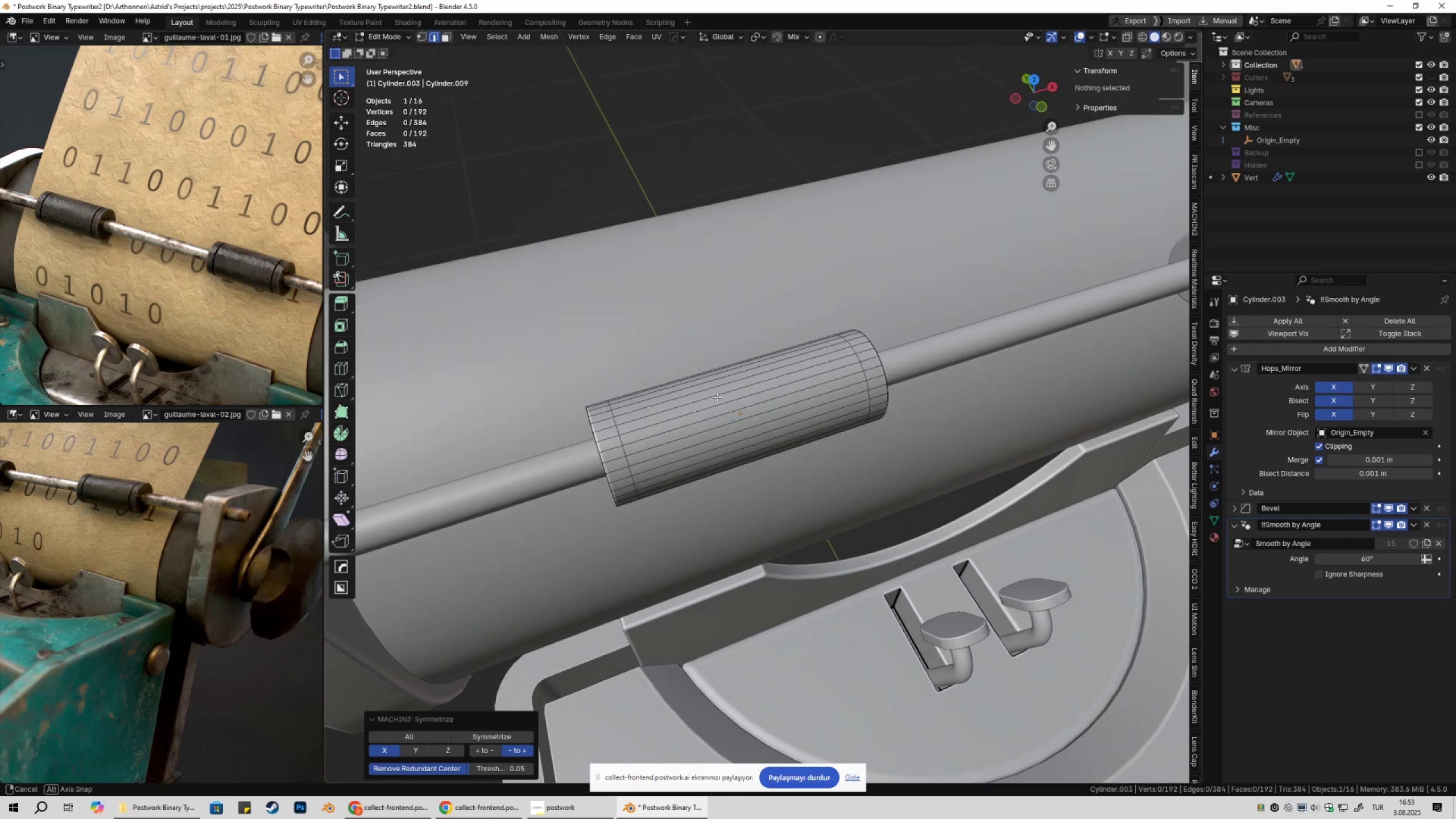 
key(2)
 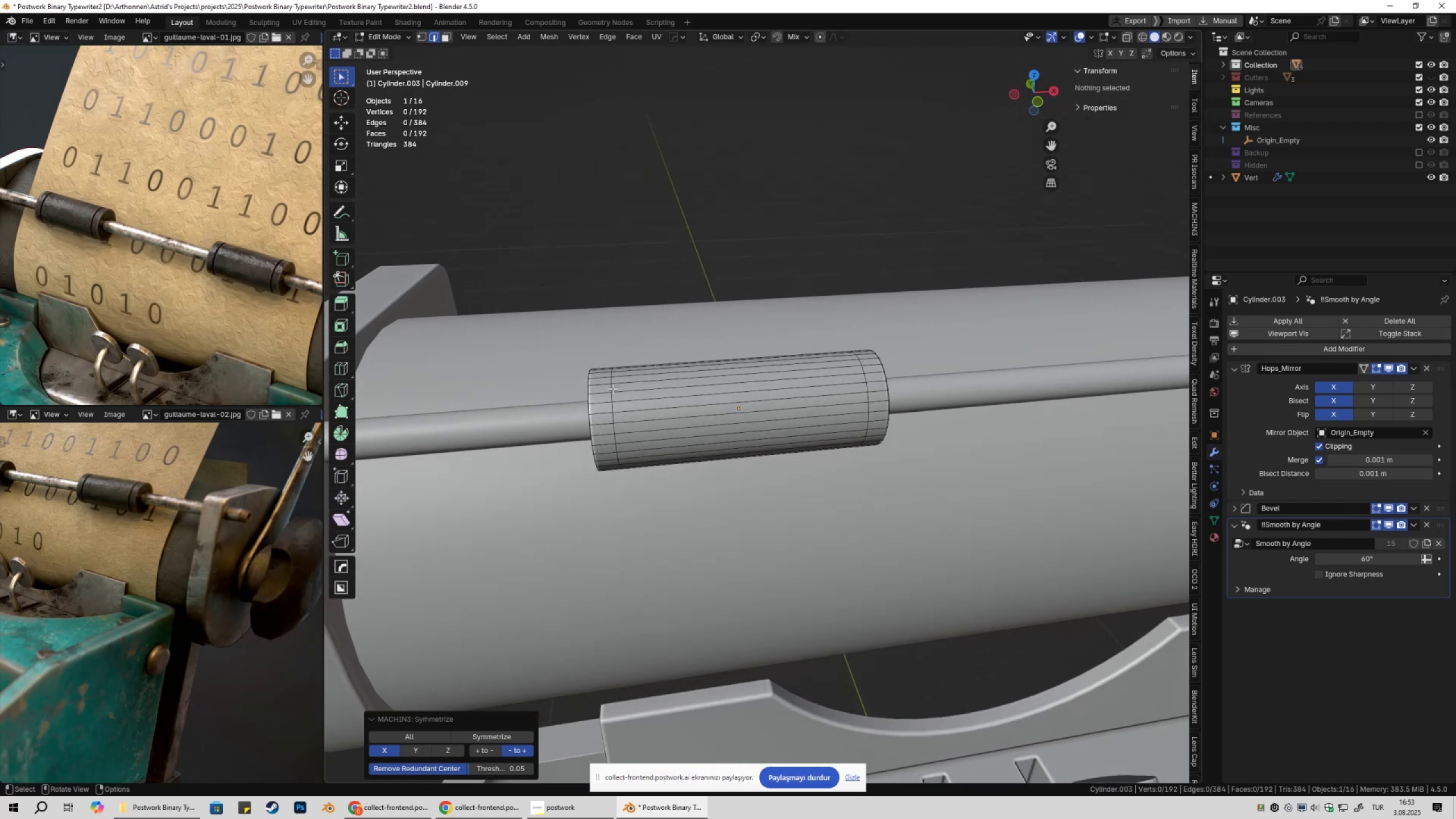 
hold_key(key=AltLeft, duration=0.36)
left_click([610, 389])
 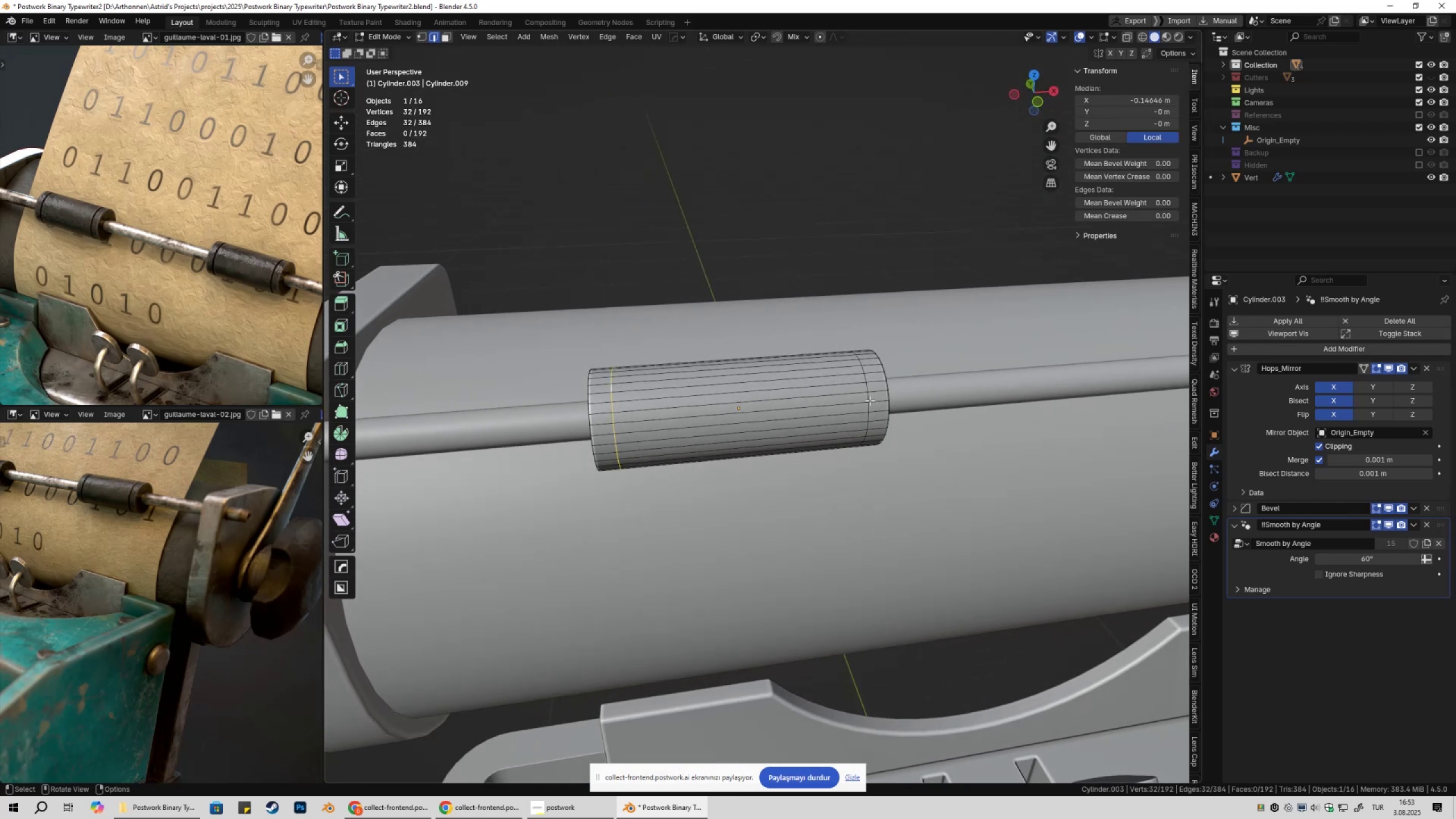 
hold_key(key=ShiftLeft, duration=0.92)
 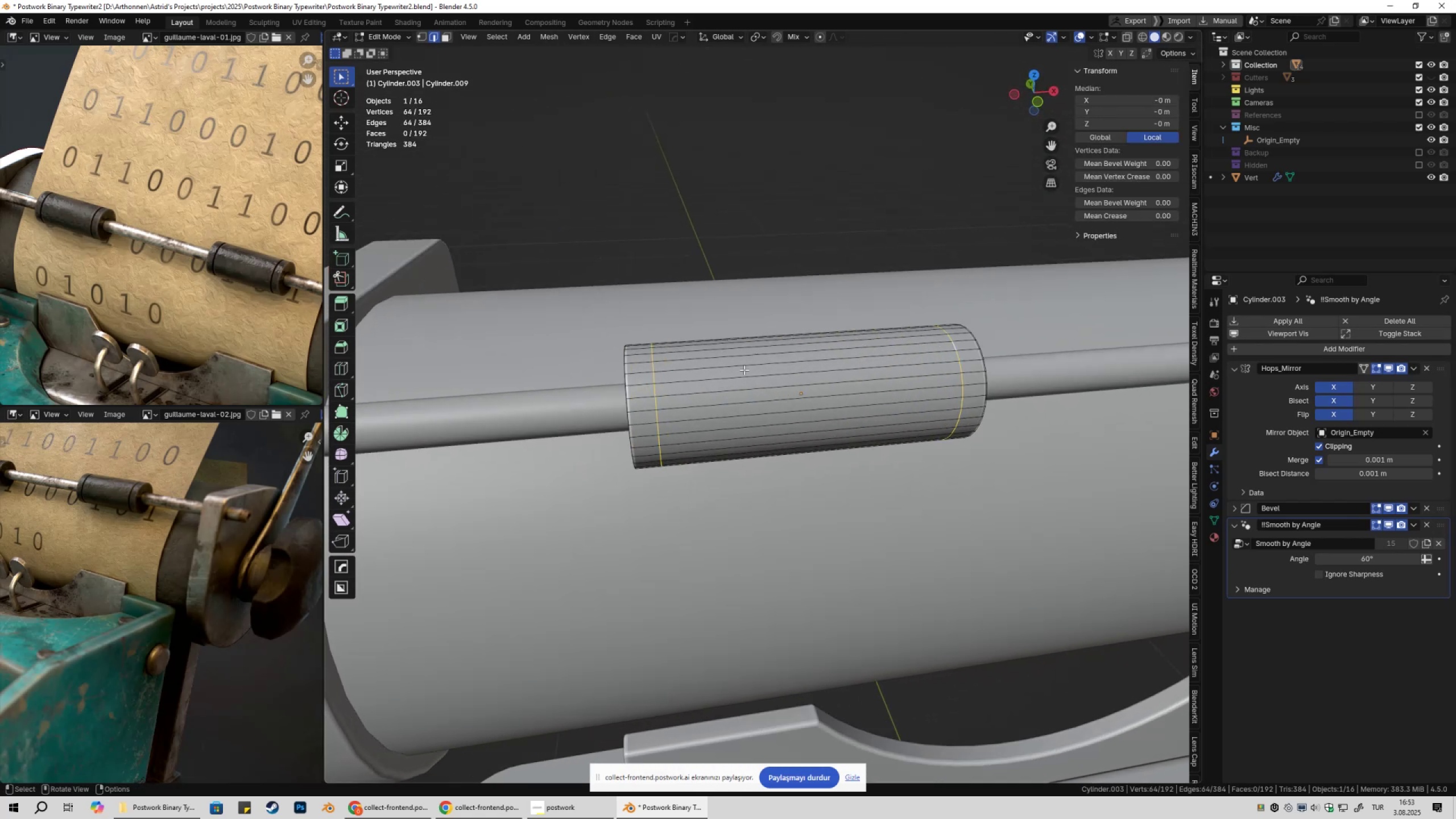 
hold_key(key=AltLeft, duration=0.85)
 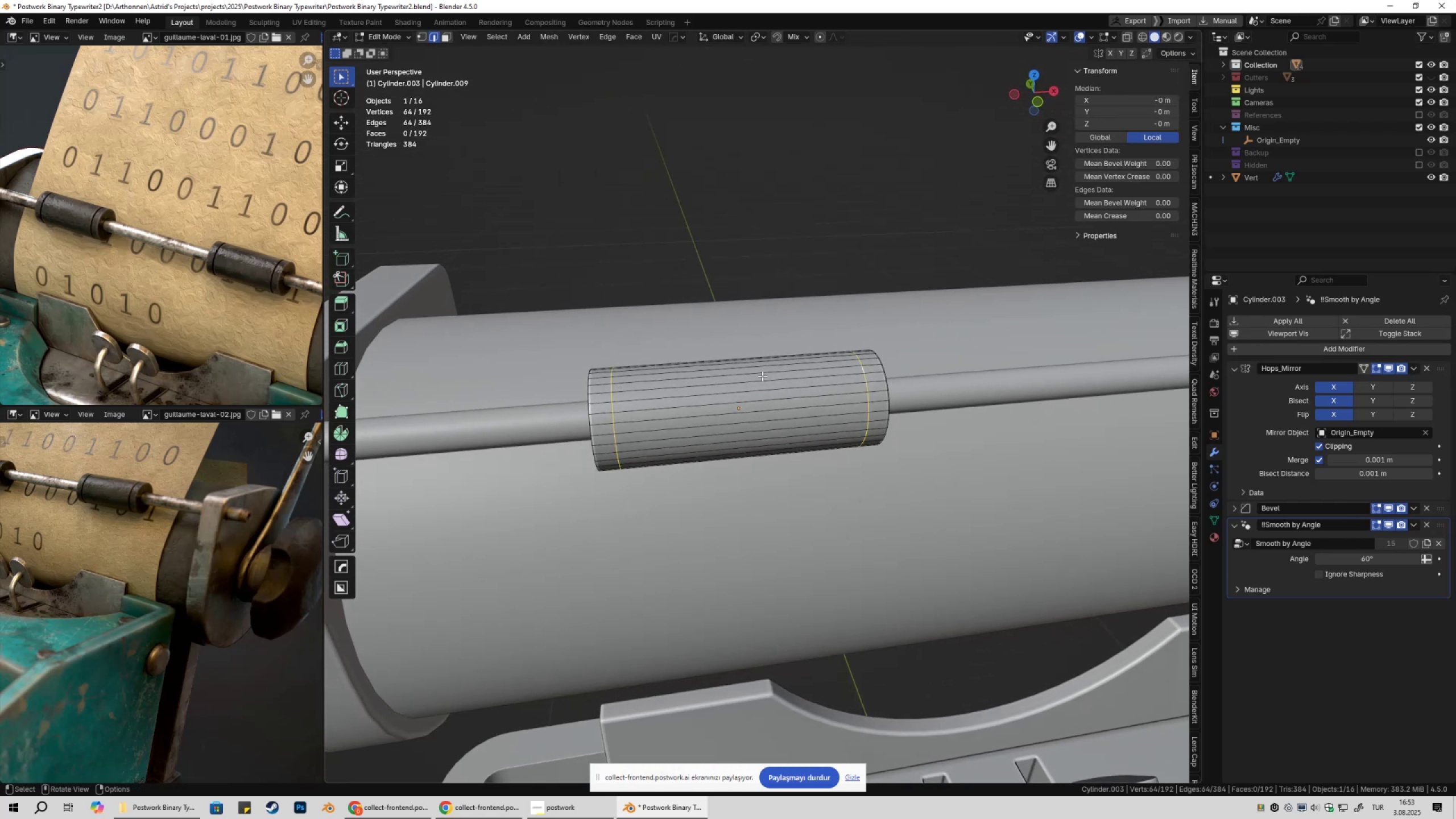 
key(Shift+ShiftLeft)
 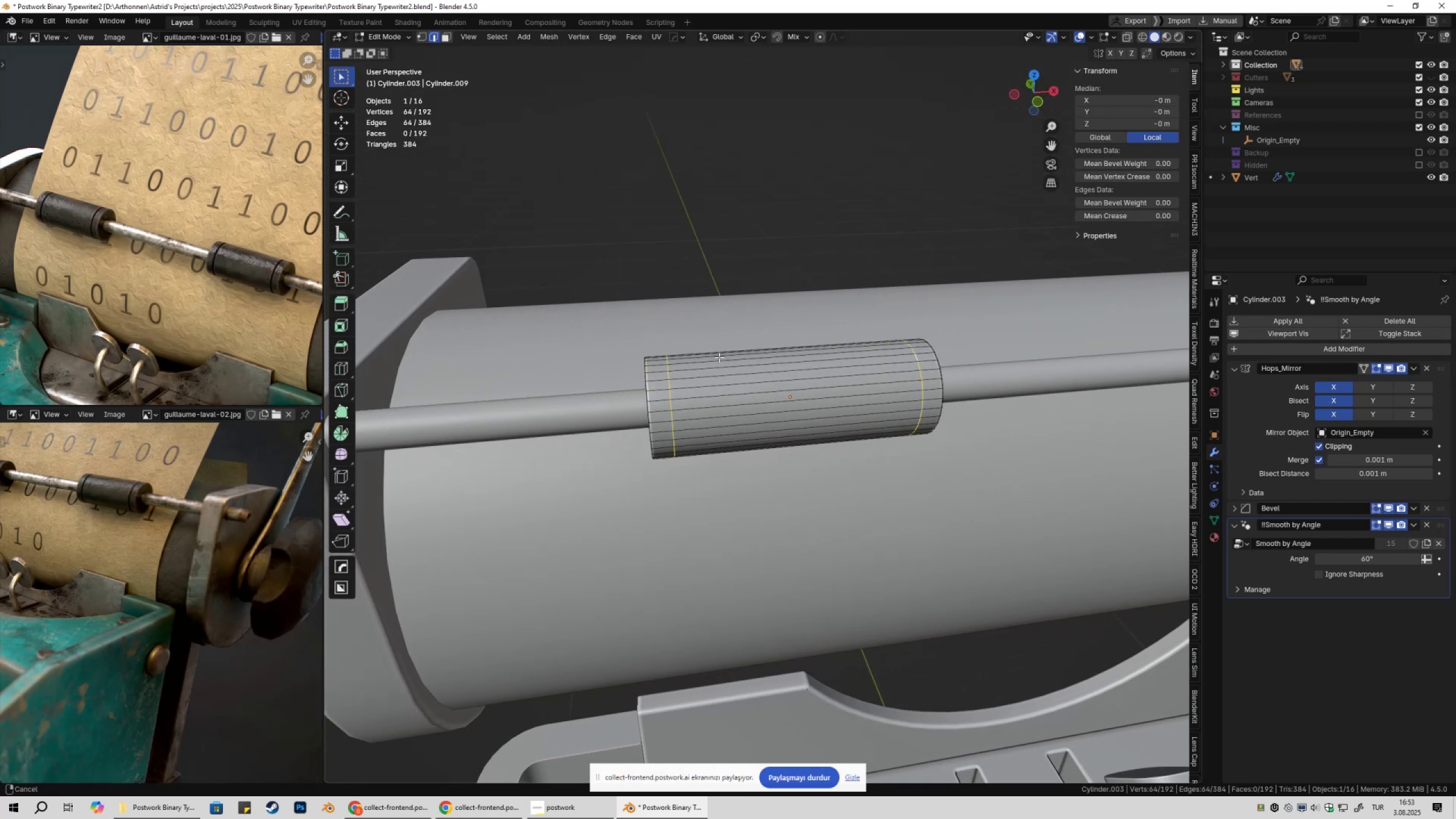 
scroll: coordinate [741, 368], scroll_direction: up, amount: 2.0
 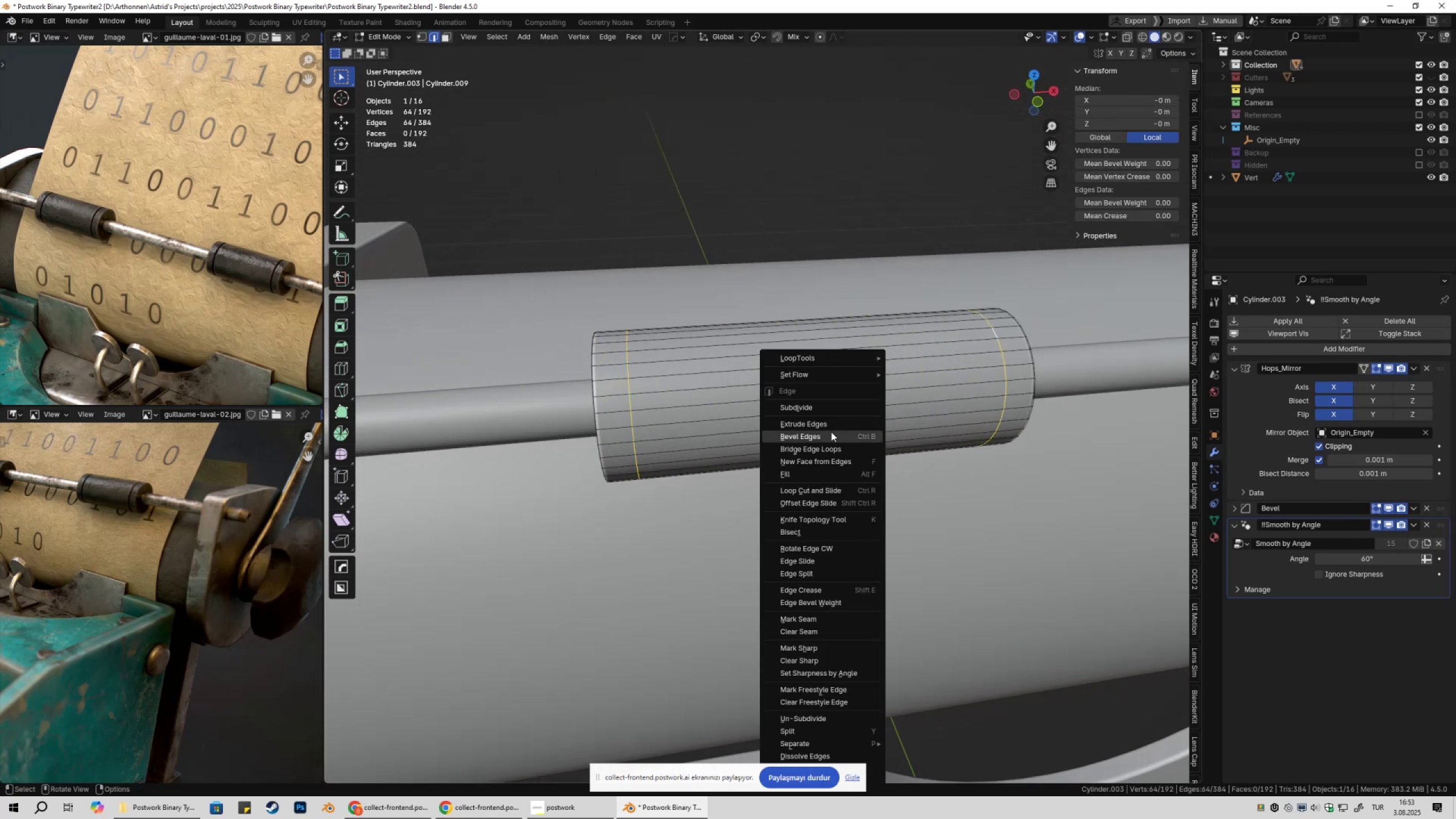 
left_click([832, 433])
 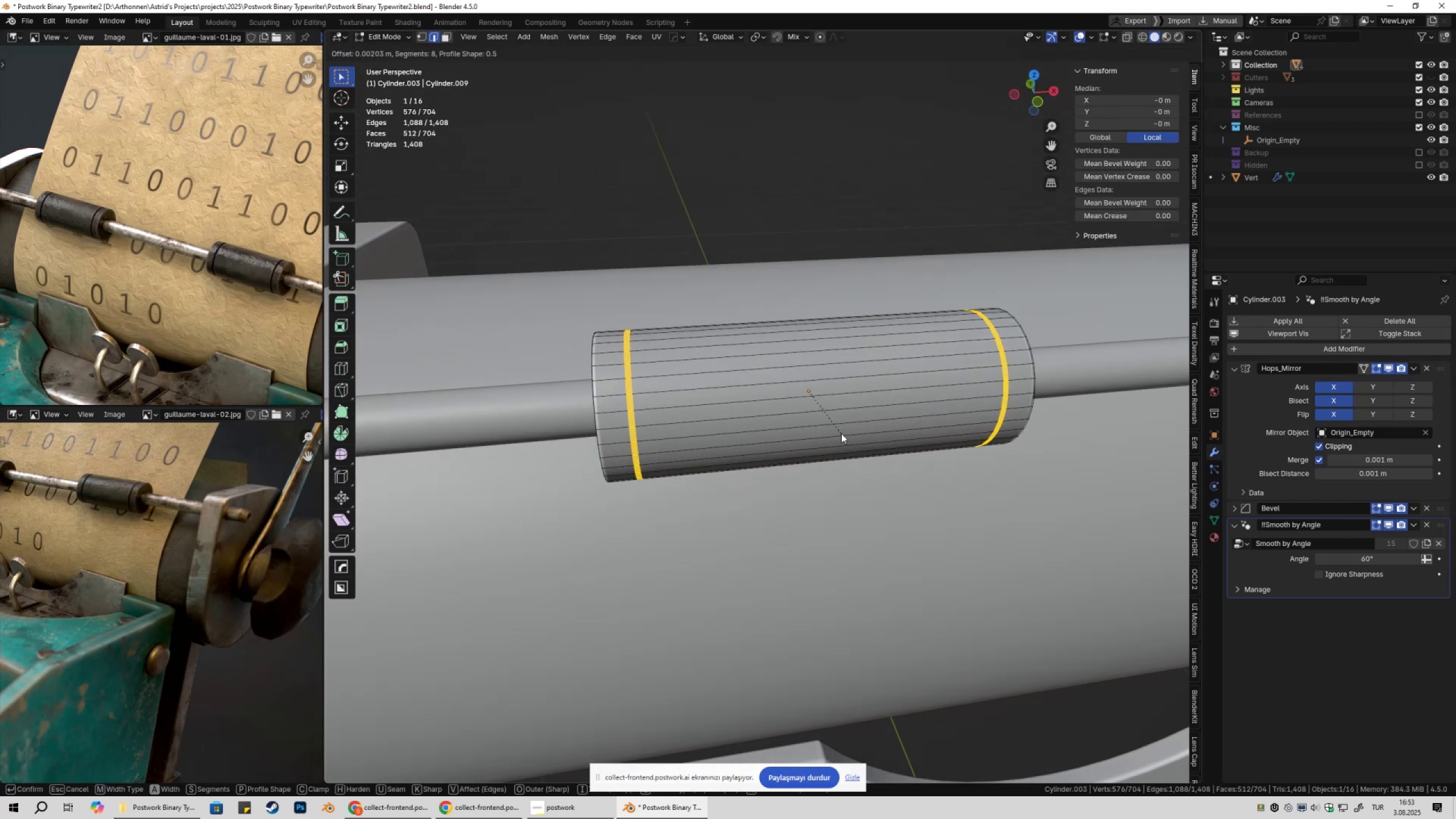 
scroll: coordinate [842, 431], scroll_direction: down, amount: 10.0
 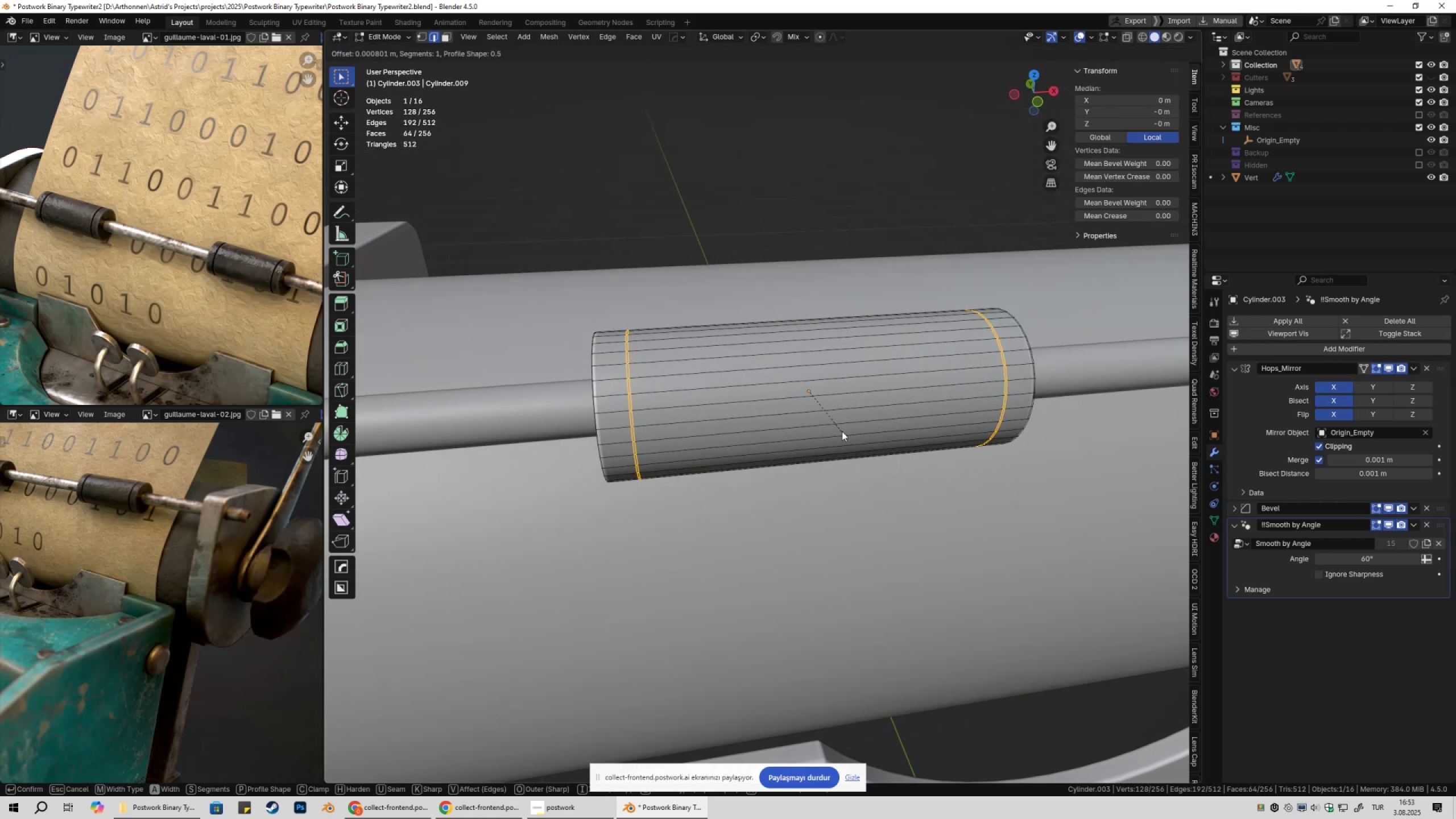 
hold_key(key=ShiftLeft, duration=1.5)
 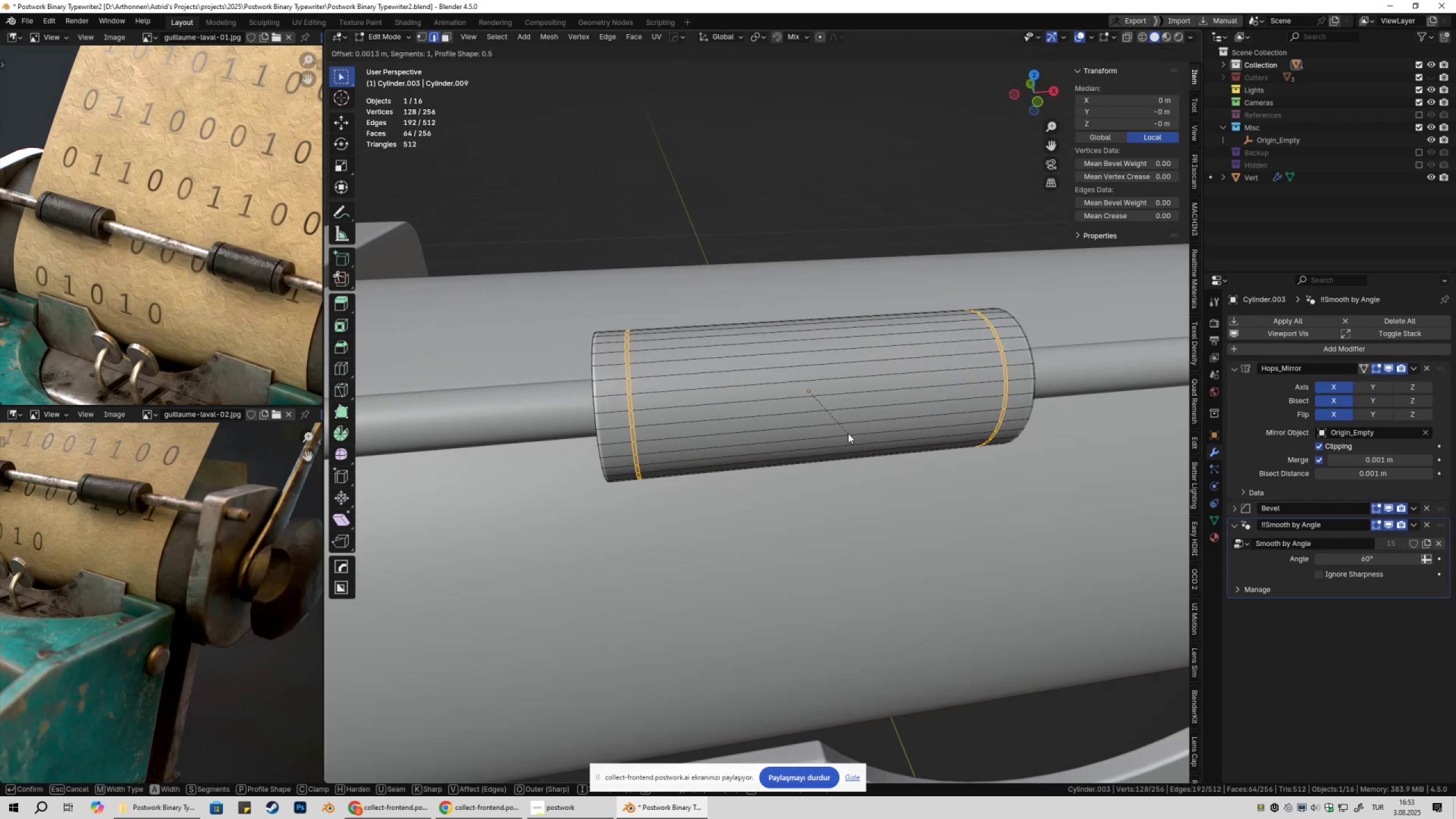 
hold_key(key=ShiftLeft, duration=1.52)
 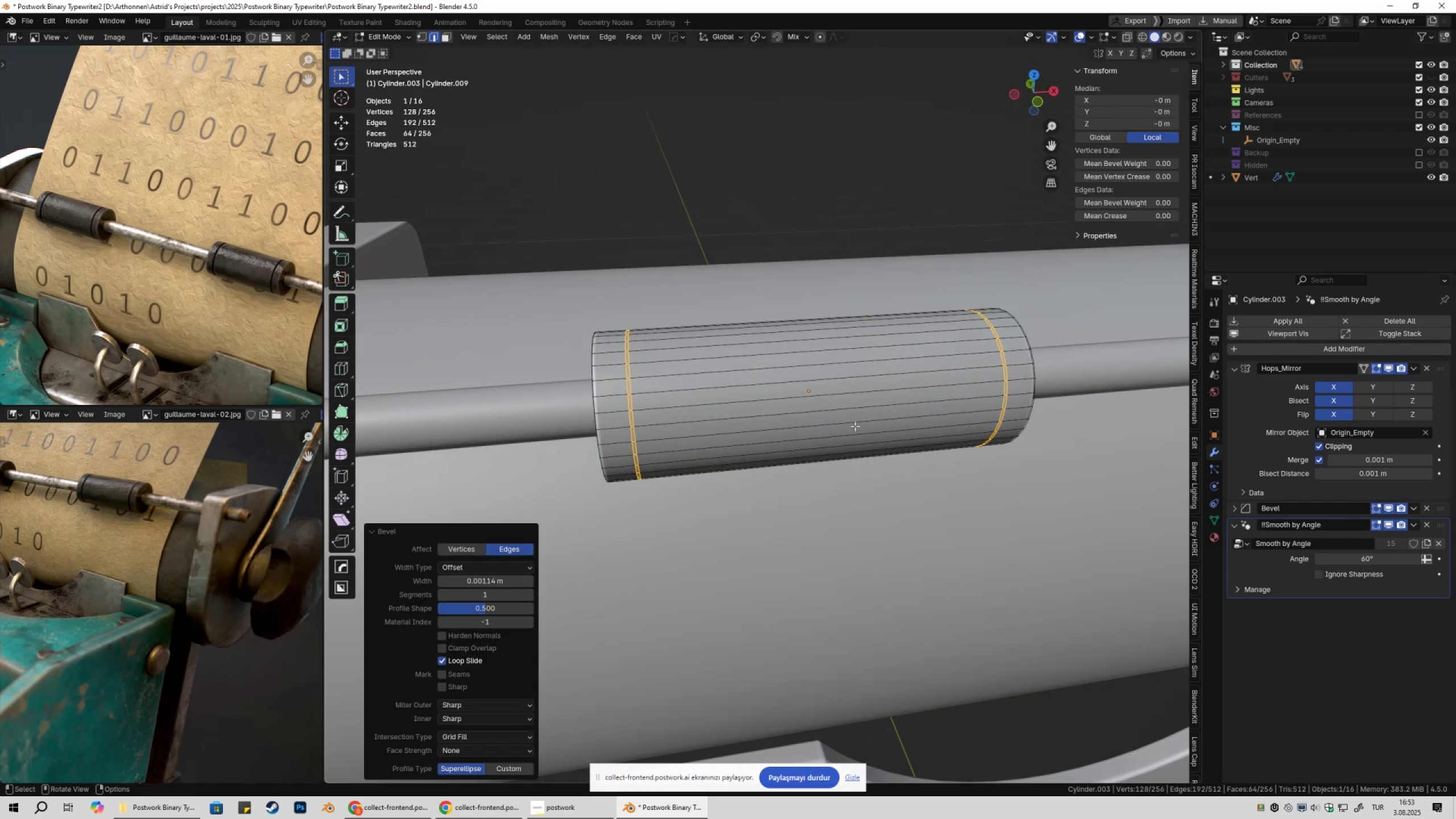 
hold_key(key=ShiftLeft, duration=0.43)
left_click([845, 434])
 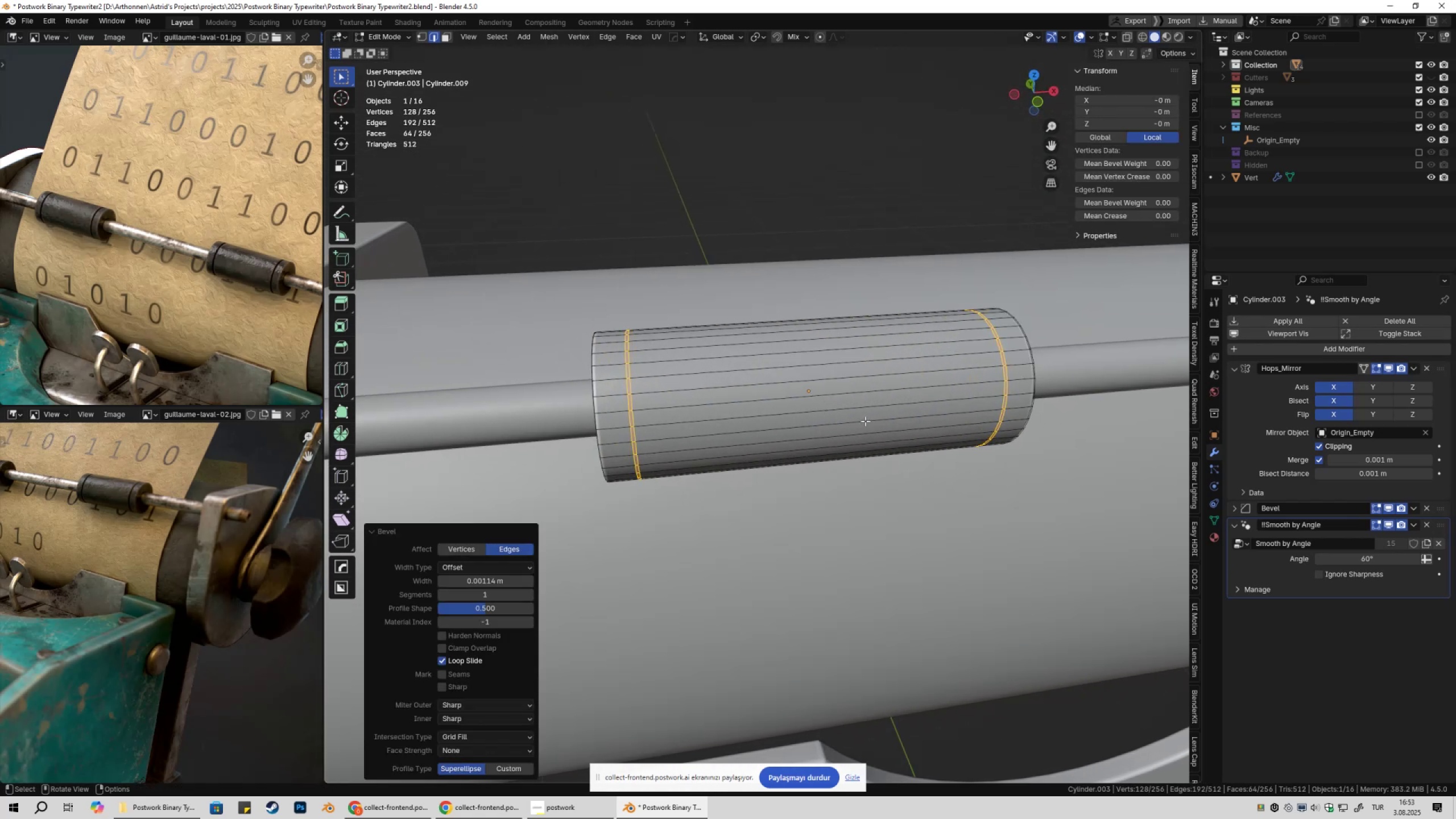 
key(Alt+E)
 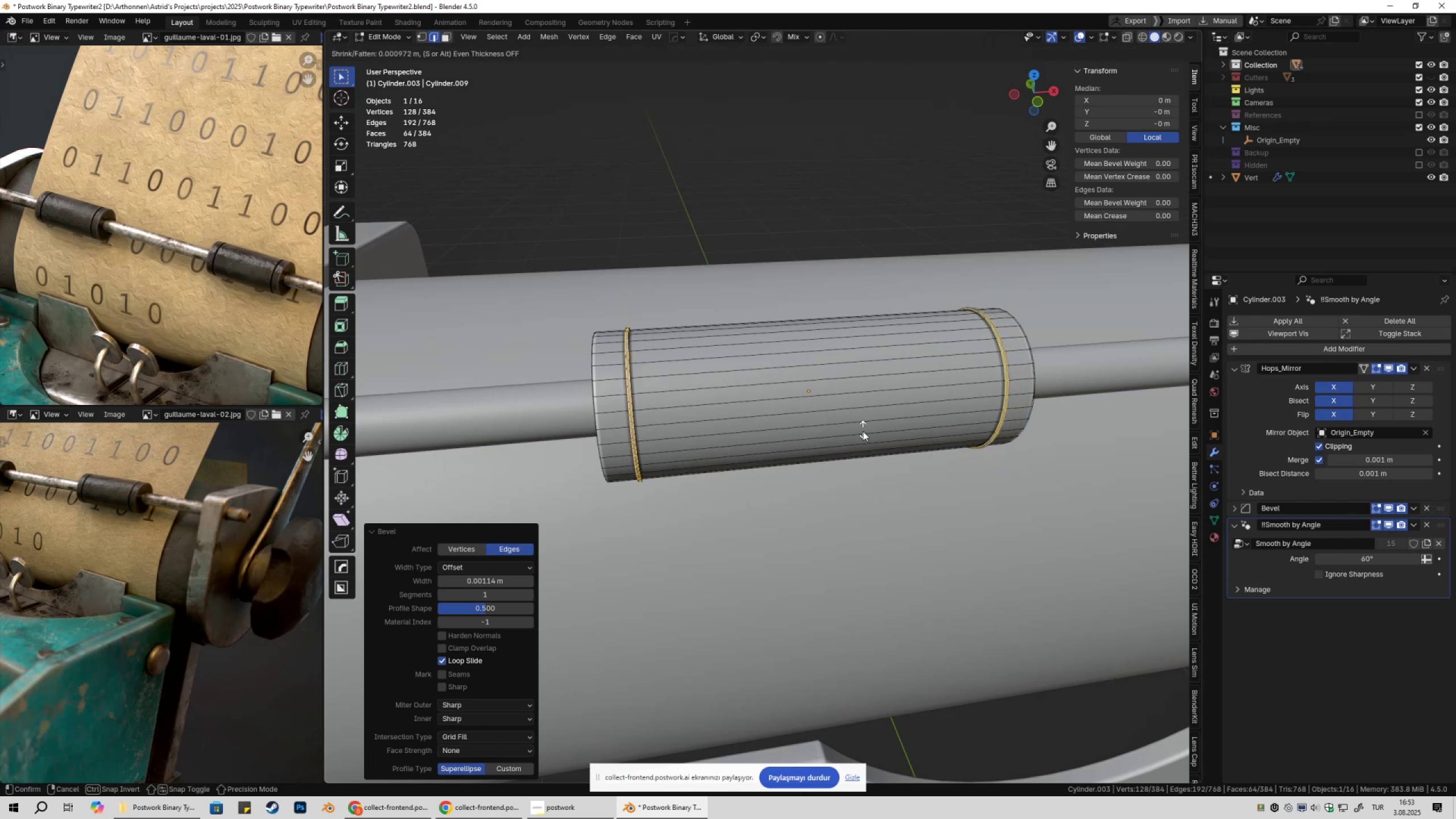 
hold_key(key=ShiftLeft, duration=1.53)
 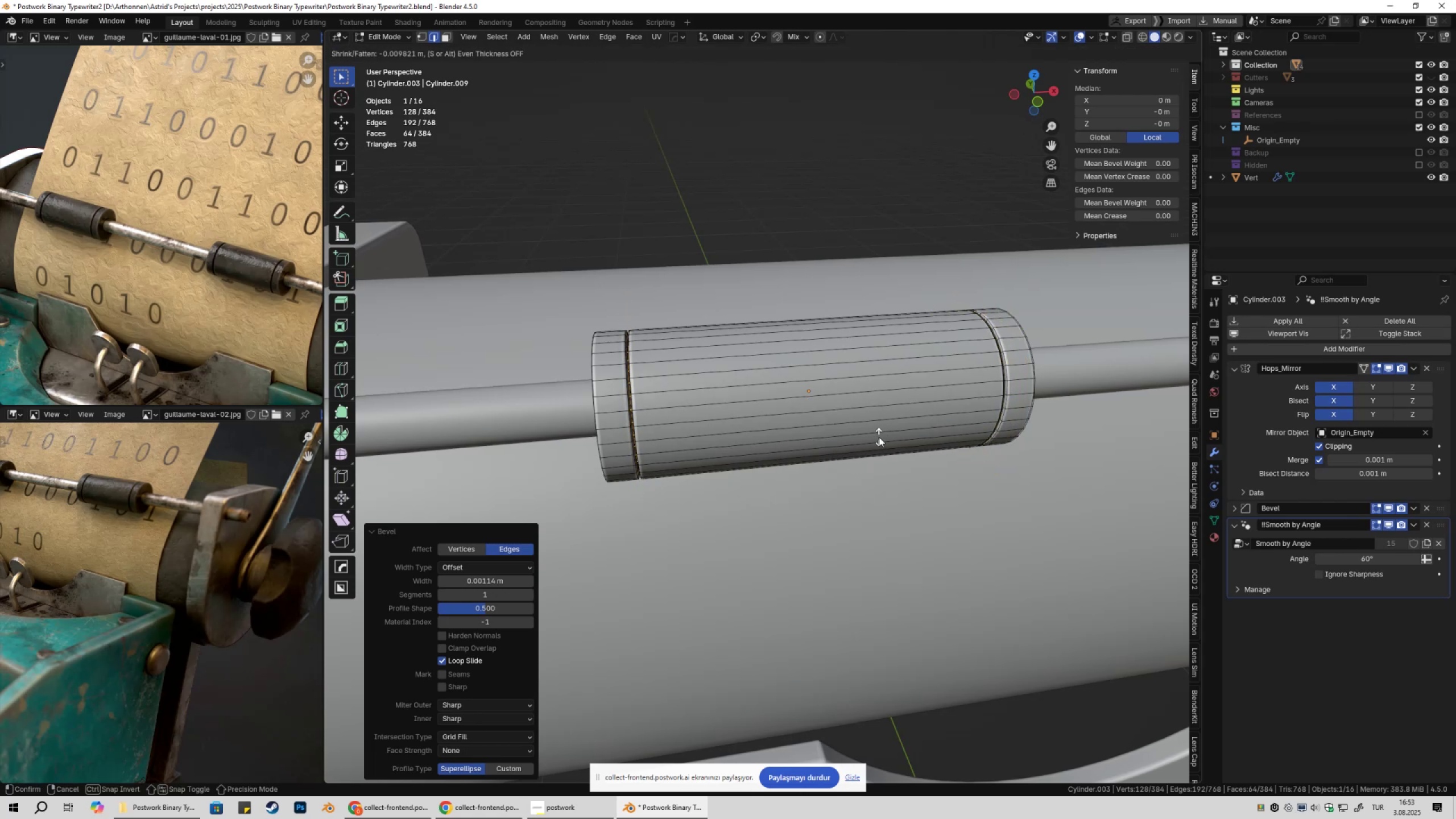 
hold_key(key=ShiftLeft, duration=0.98)
left_click([878, 439])
 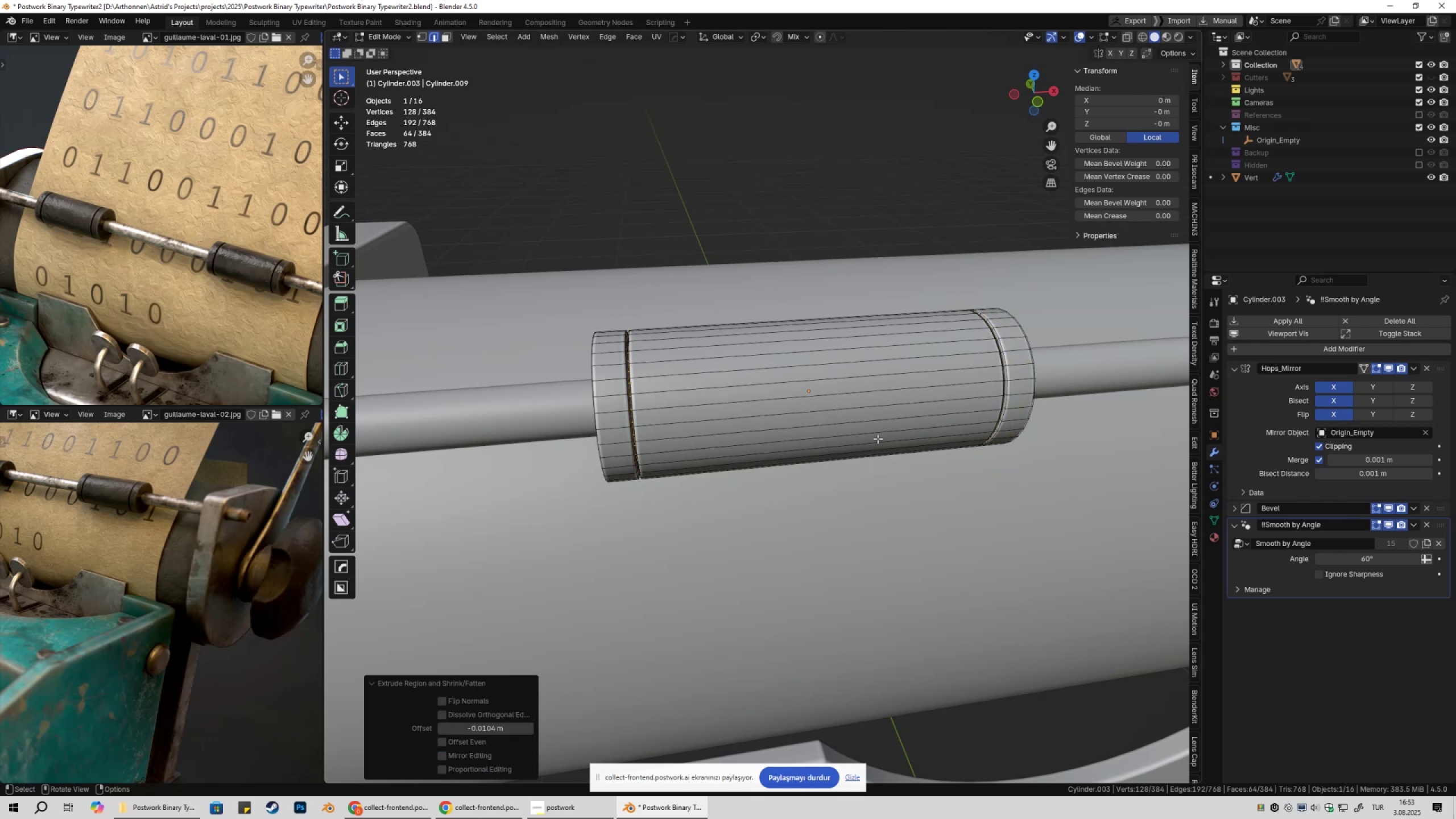 
key(Tab)
 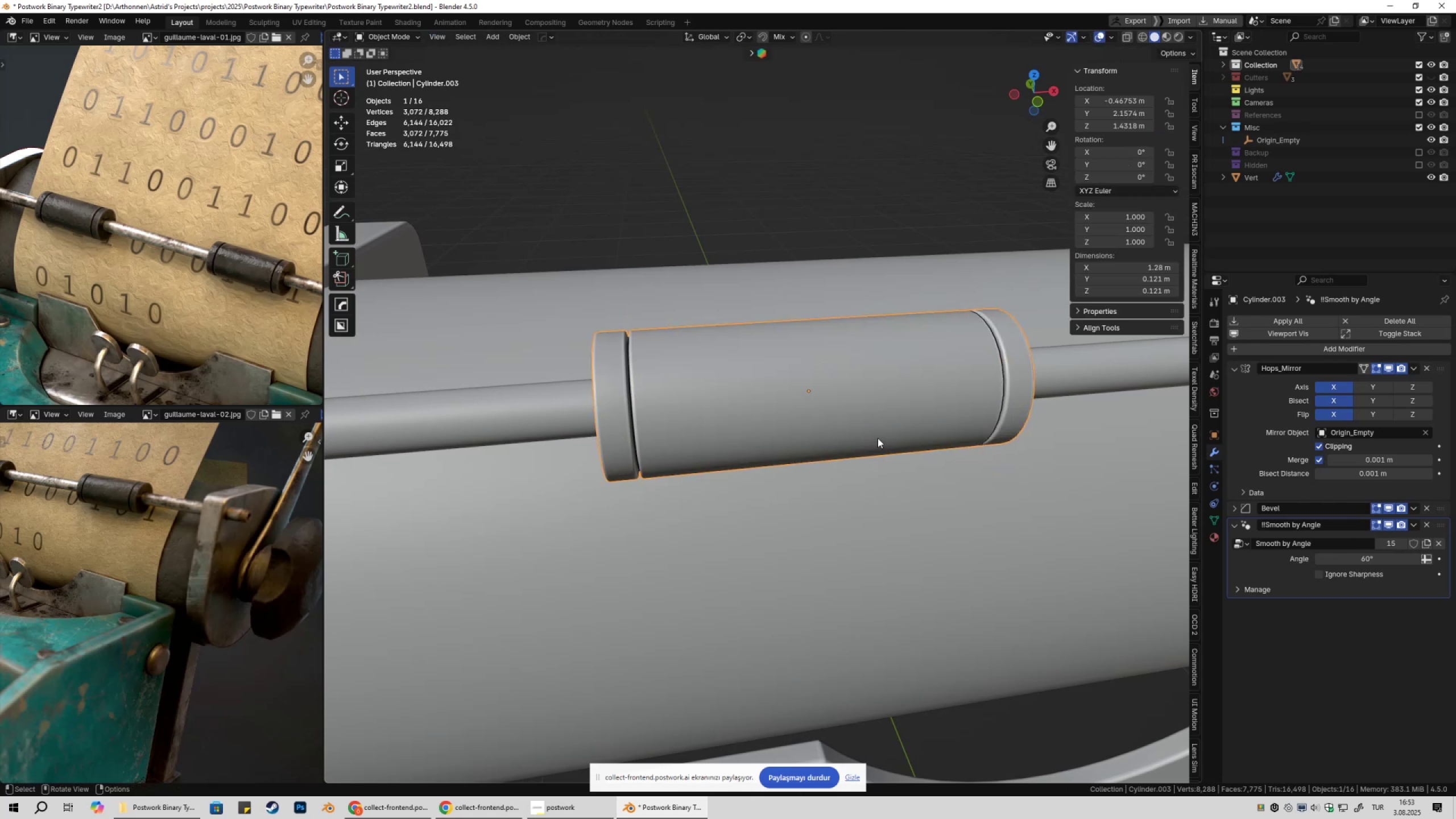 
scroll: coordinate [863, 276], scroll_direction: down, amount: 9.0
 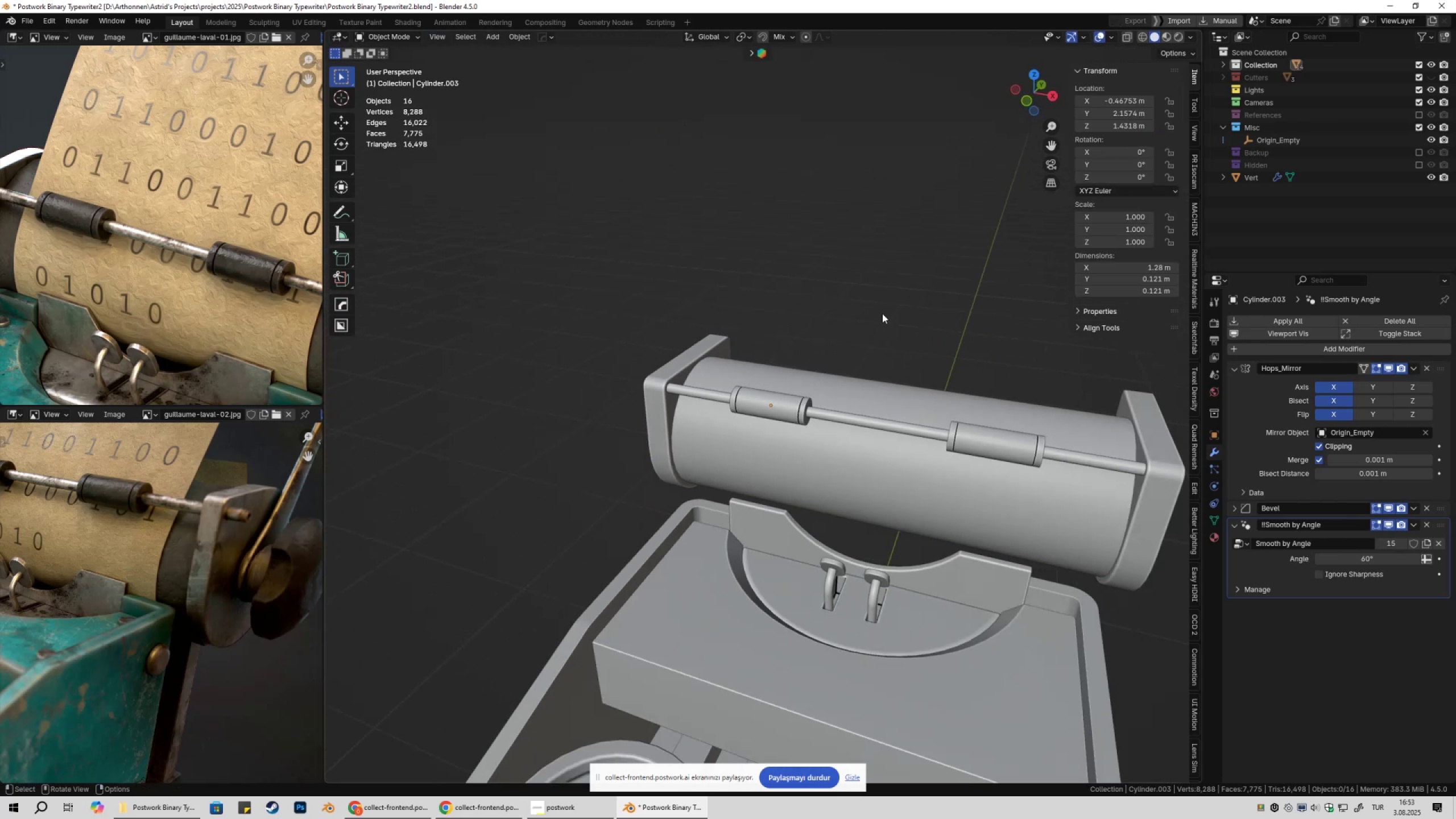 
key(Shift+ShiftLeft)
 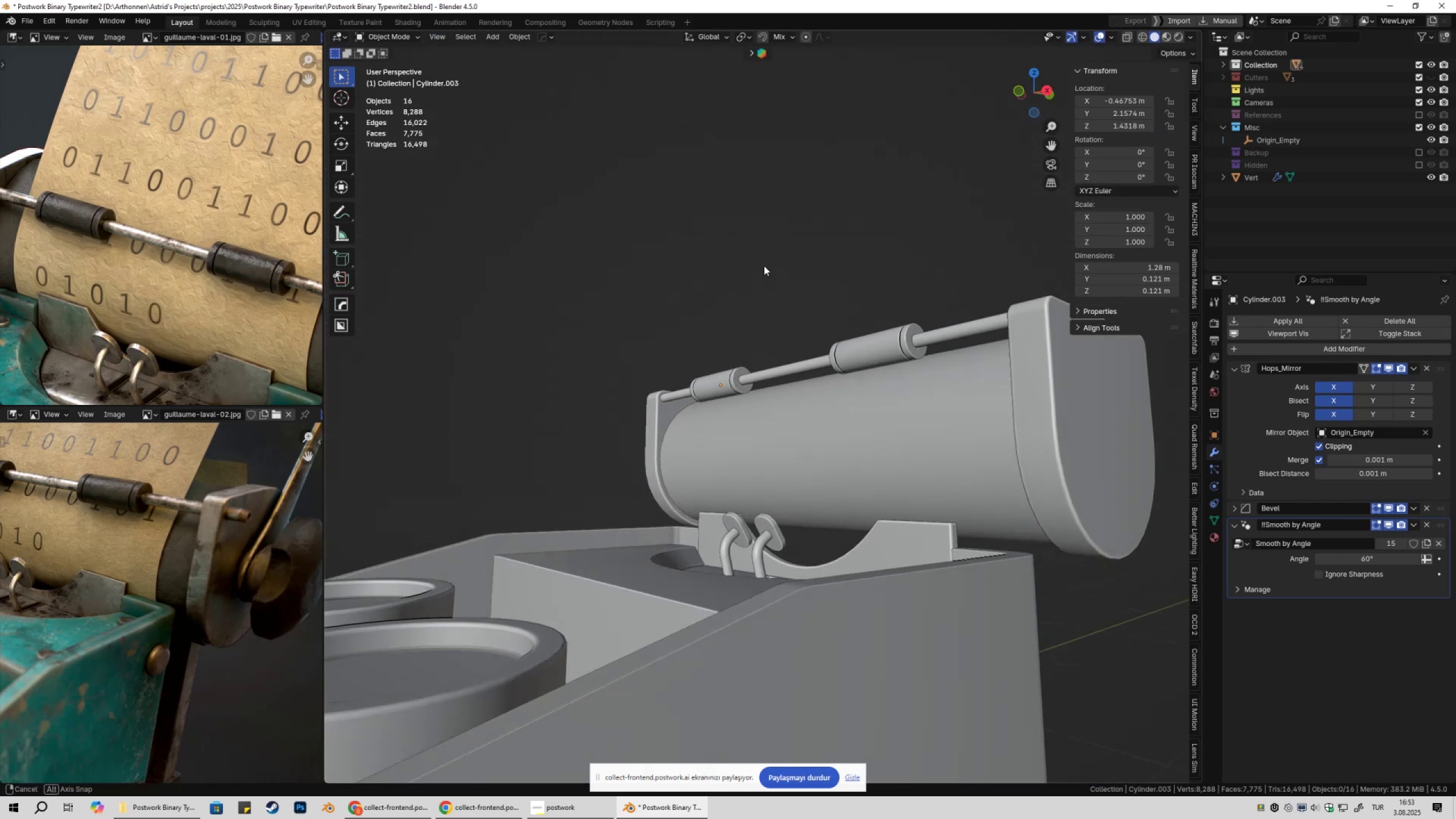 
scroll: coordinate [826, 344], scroll_direction: down, amount: 4.0
 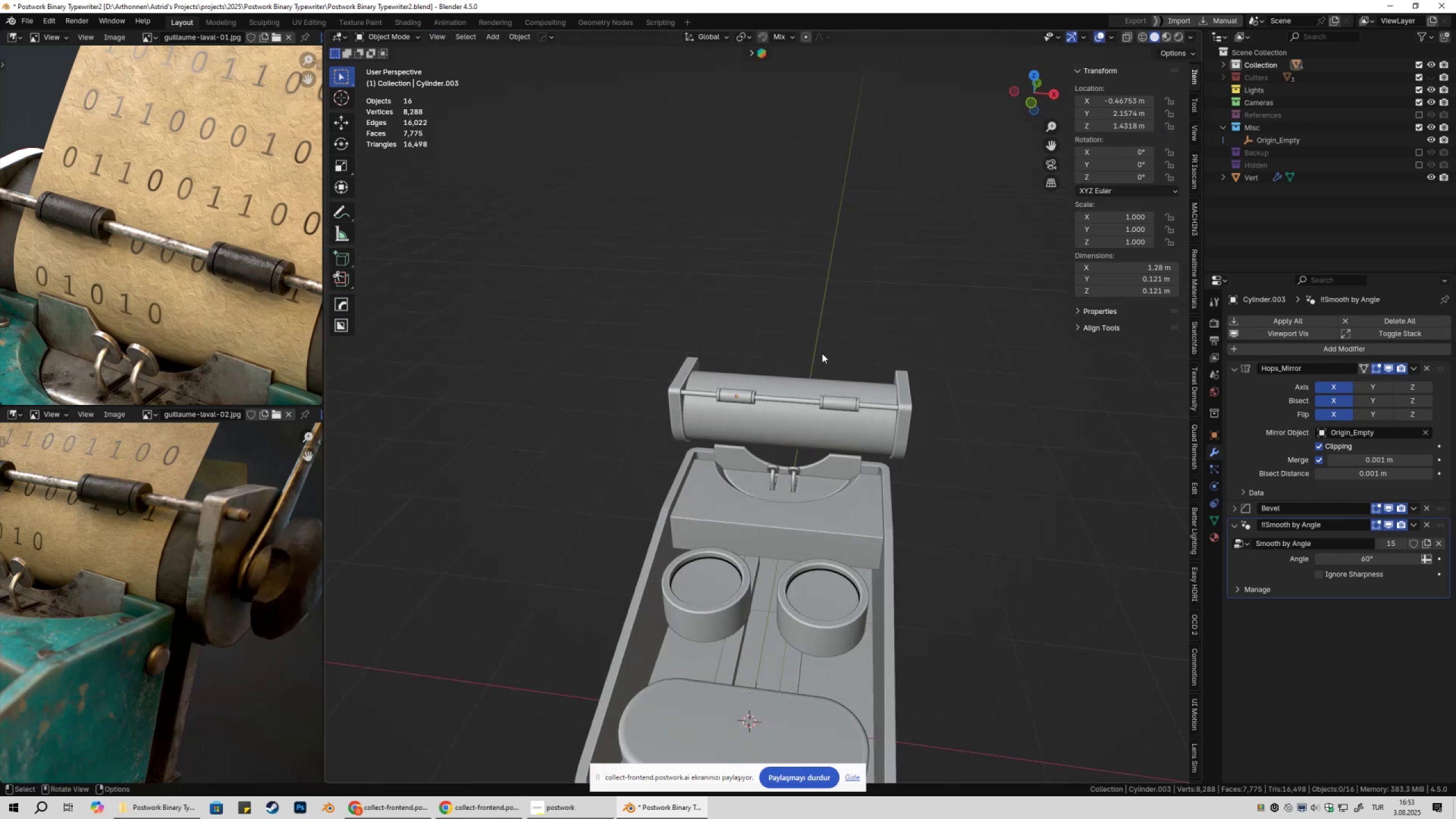 
key(Shift+ShiftLeft)
 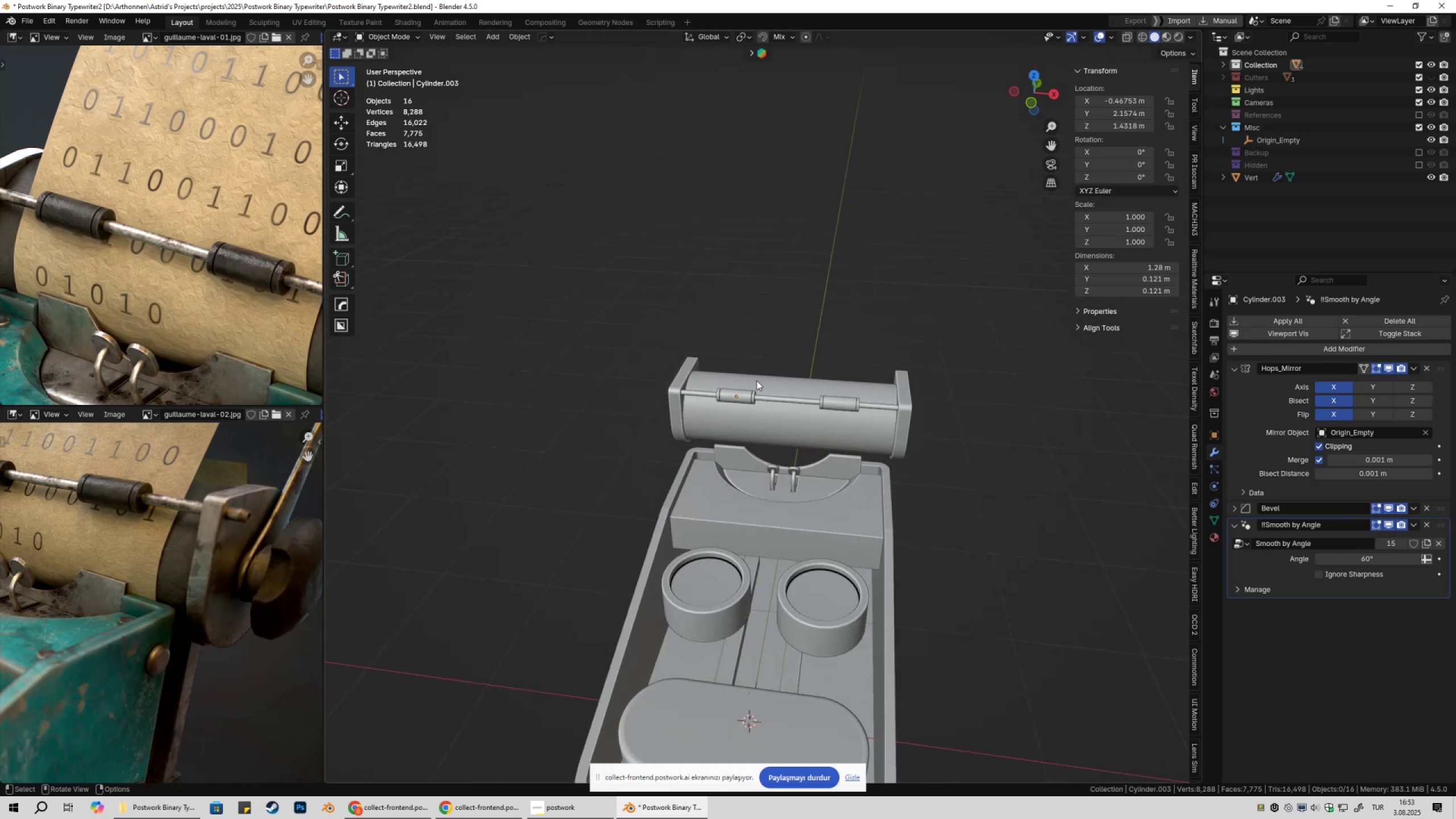 
scroll: coordinate [29, 224], scroll_direction: down, amount: 2.0
 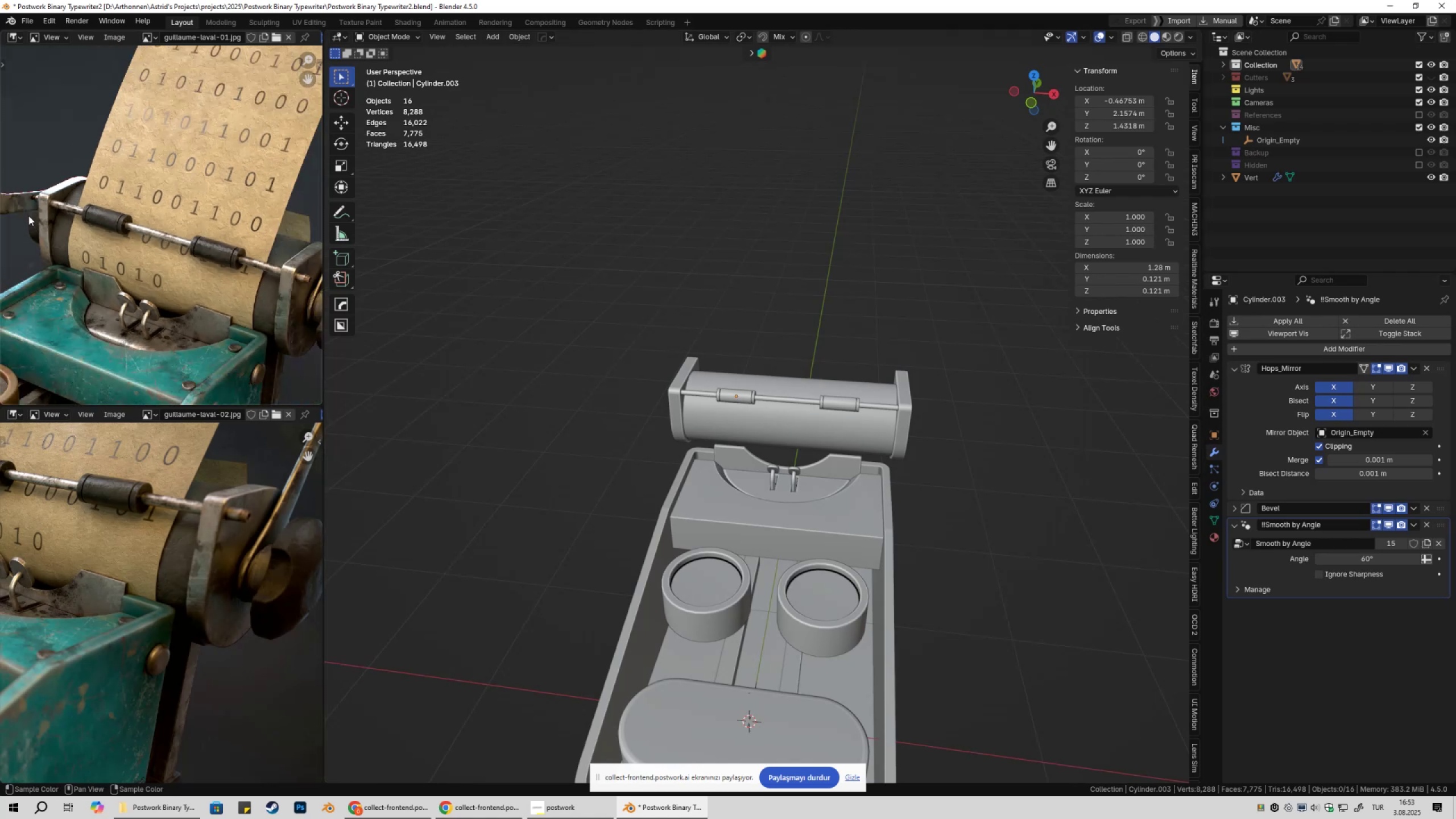 
hold_key(key=ShiftLeft, duration=0.37)
 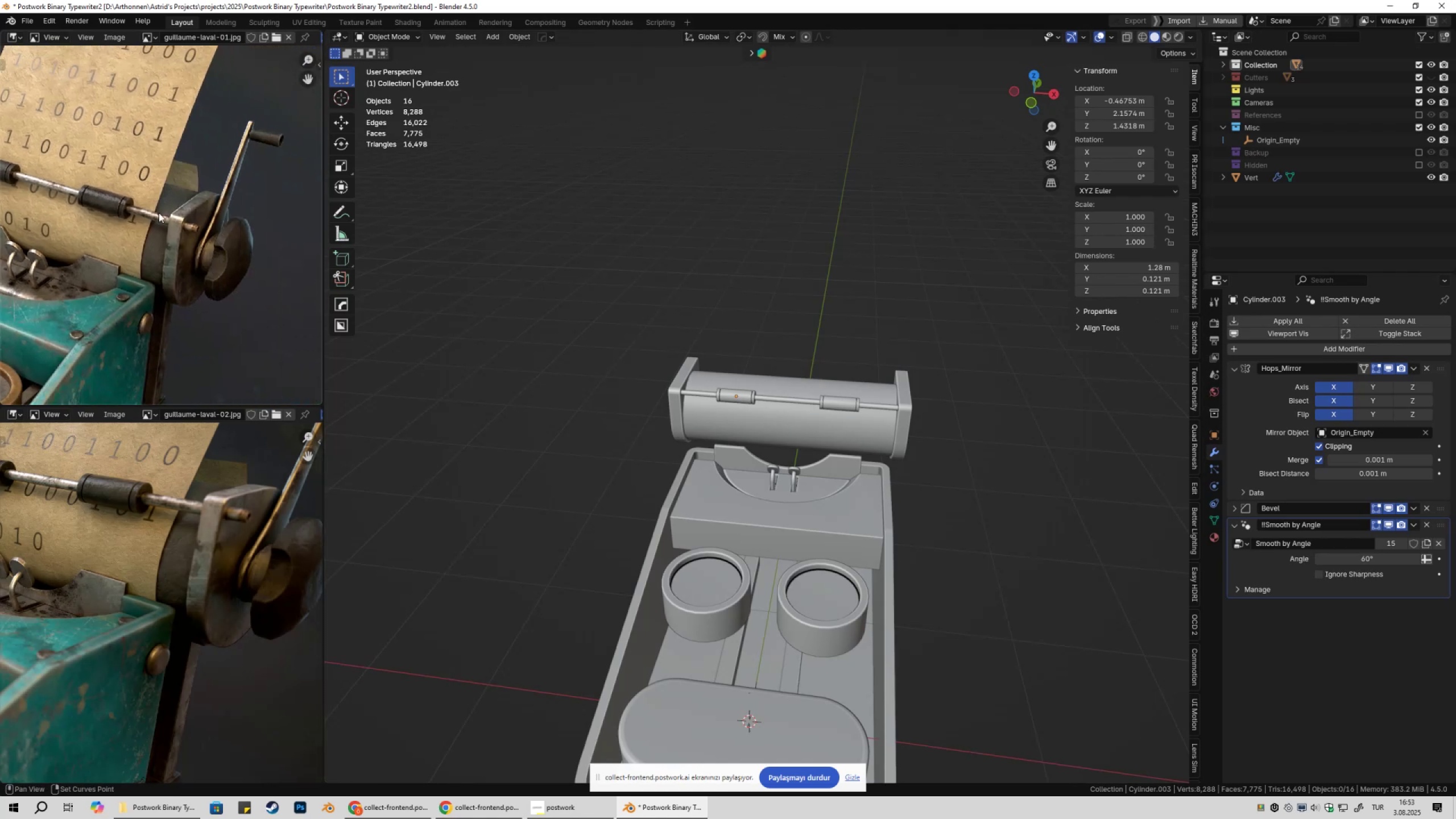 
scroll: coordinate [233, 251], scroll_direction: up, amount: 5.0
 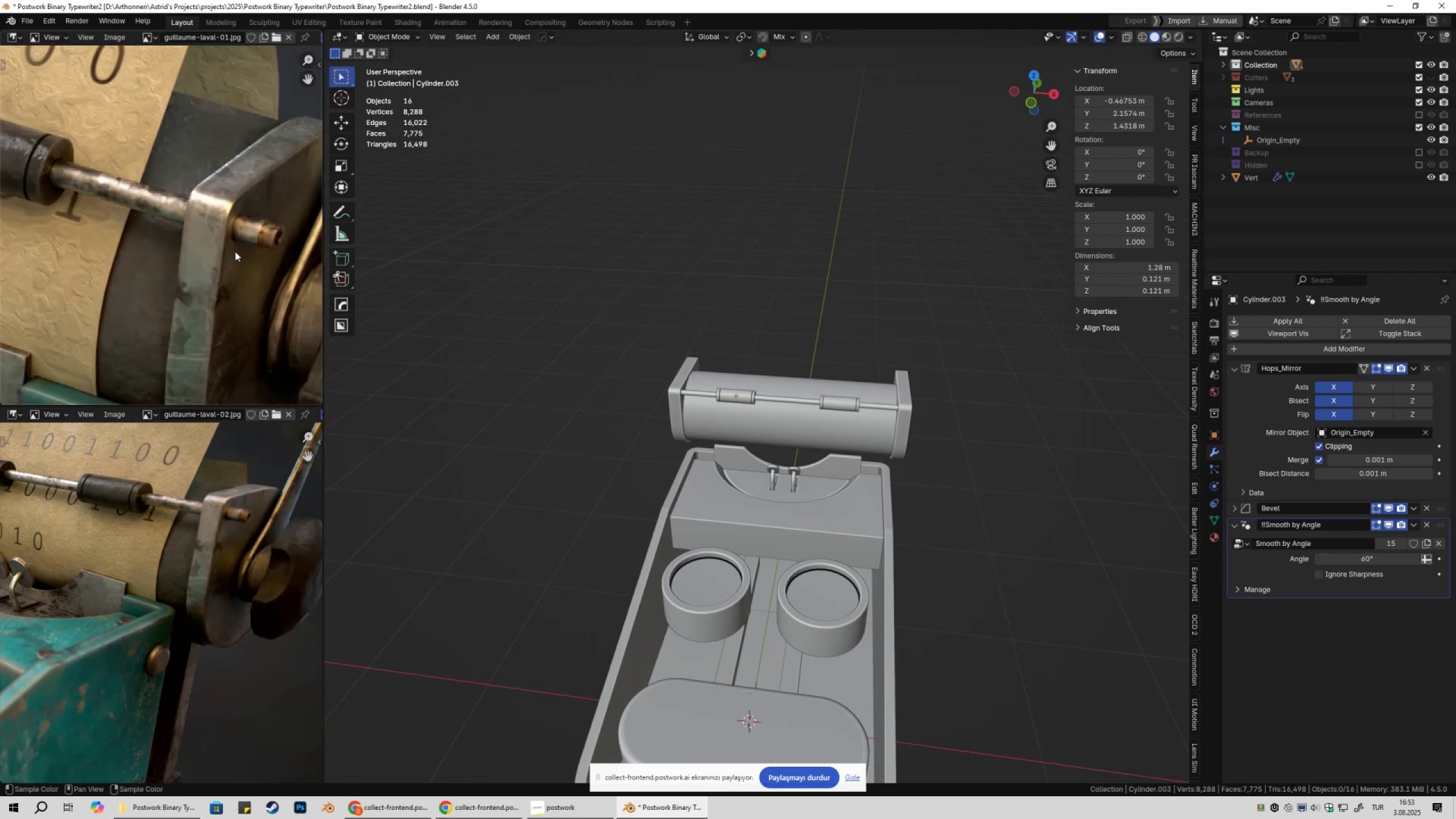 
hold_key(key=ShiftLeft, duration=0.47)
 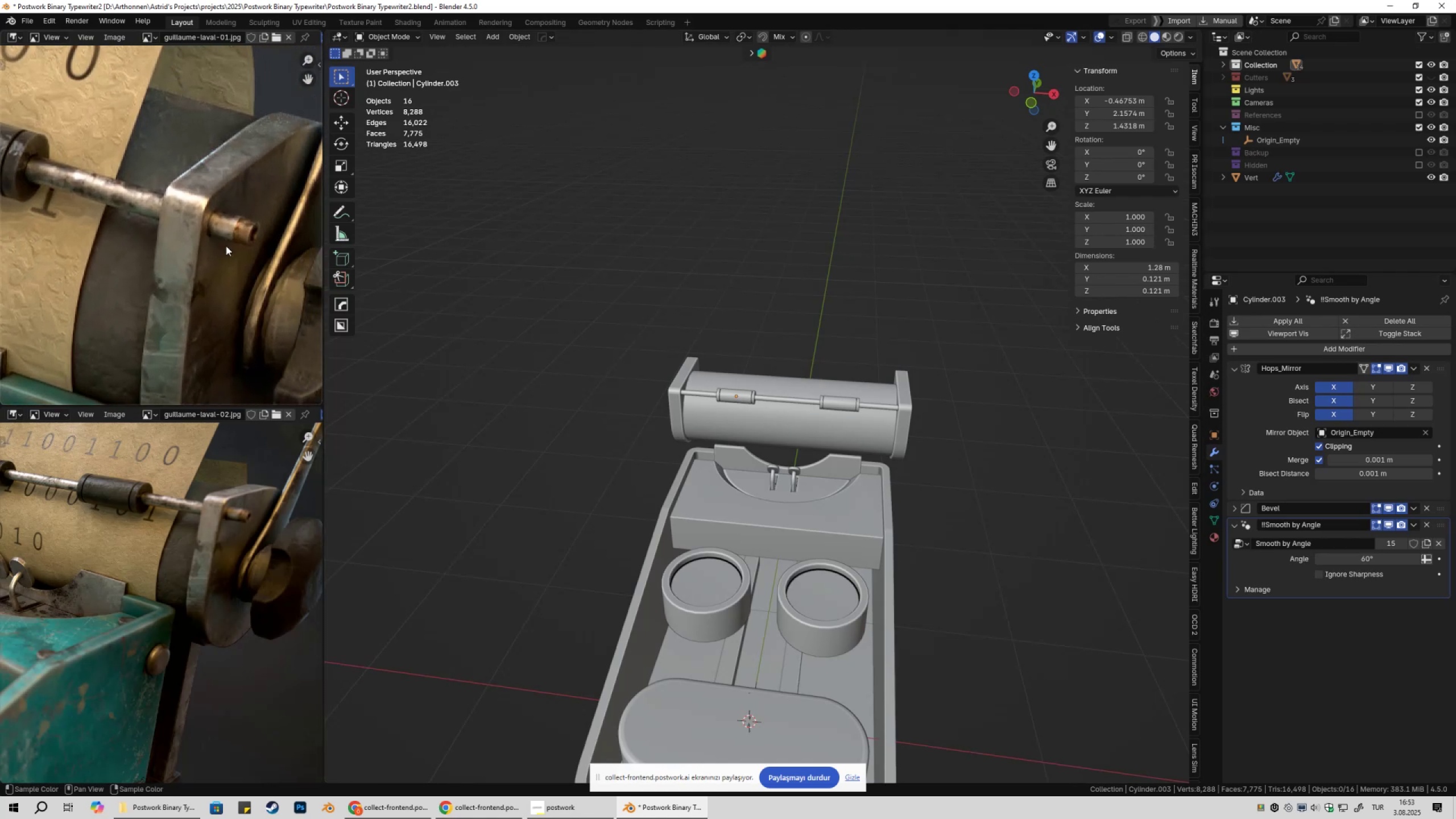 
scroll: coordinate [226, 246], scroll_direction: up, amount: 1.0
 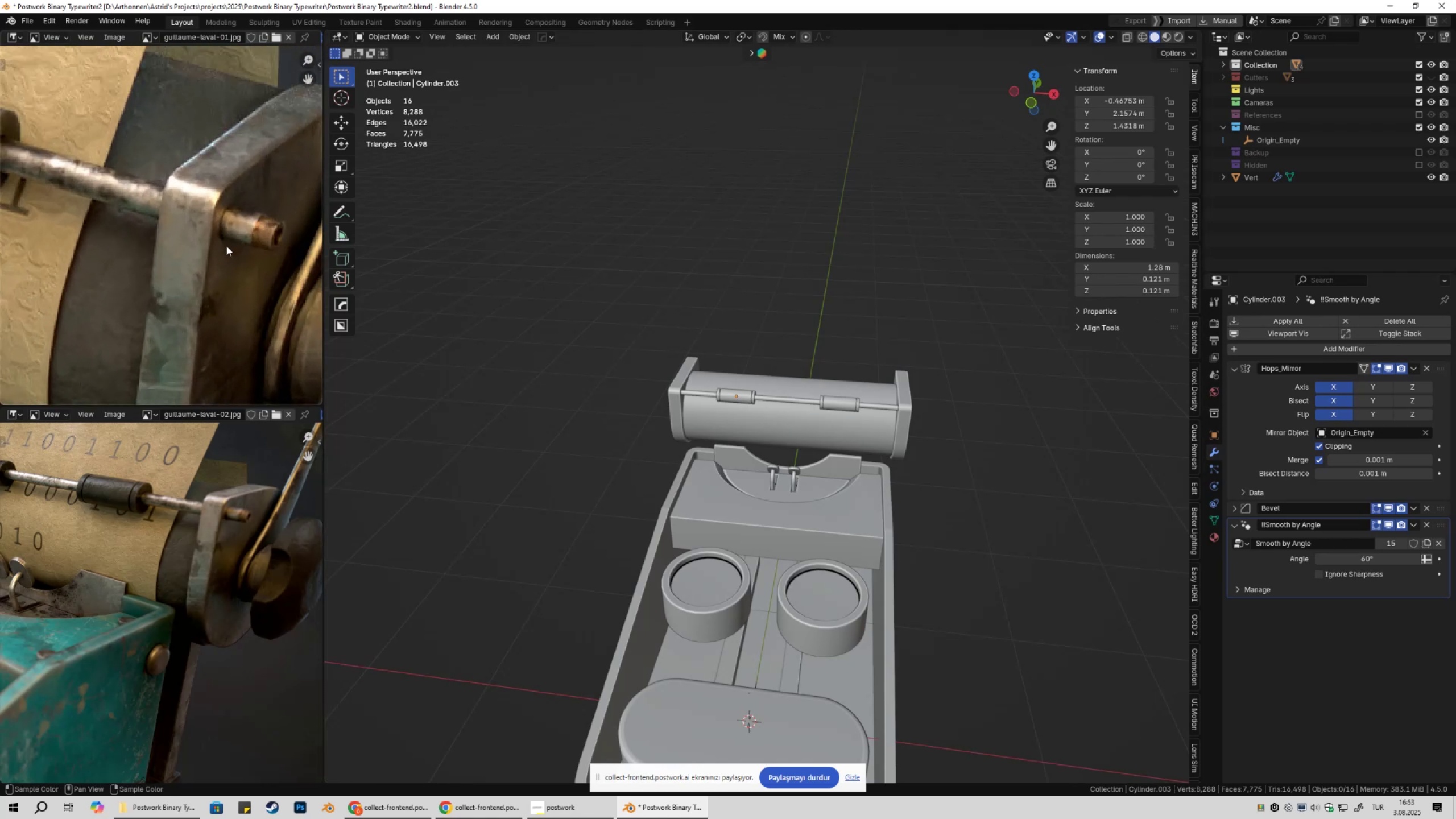 
hold_key(key=ShiftLeft, duration=0.53)
 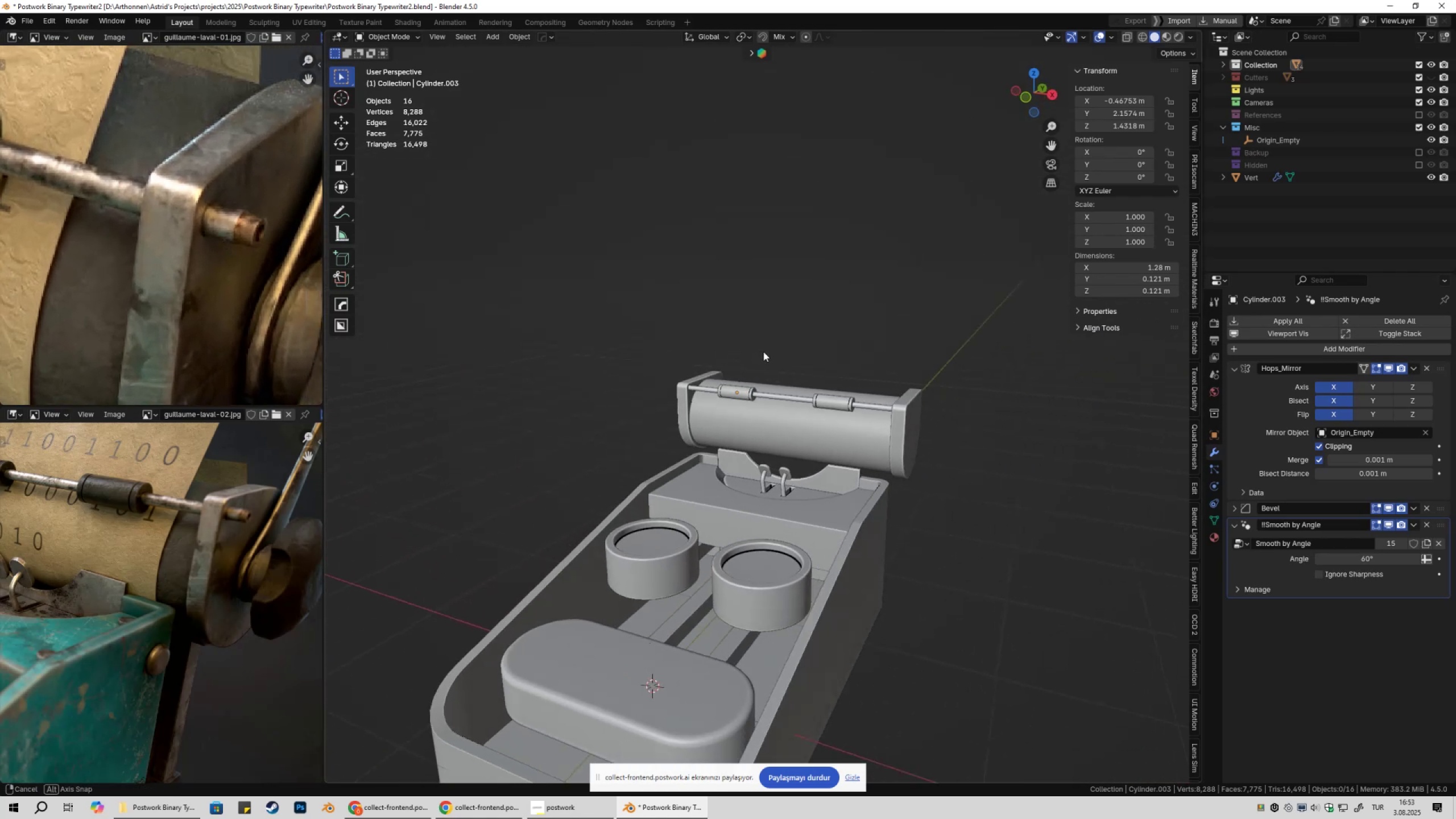 
scroll: coordinate [607, 344], scroll_direction: up, amount: 9.0
 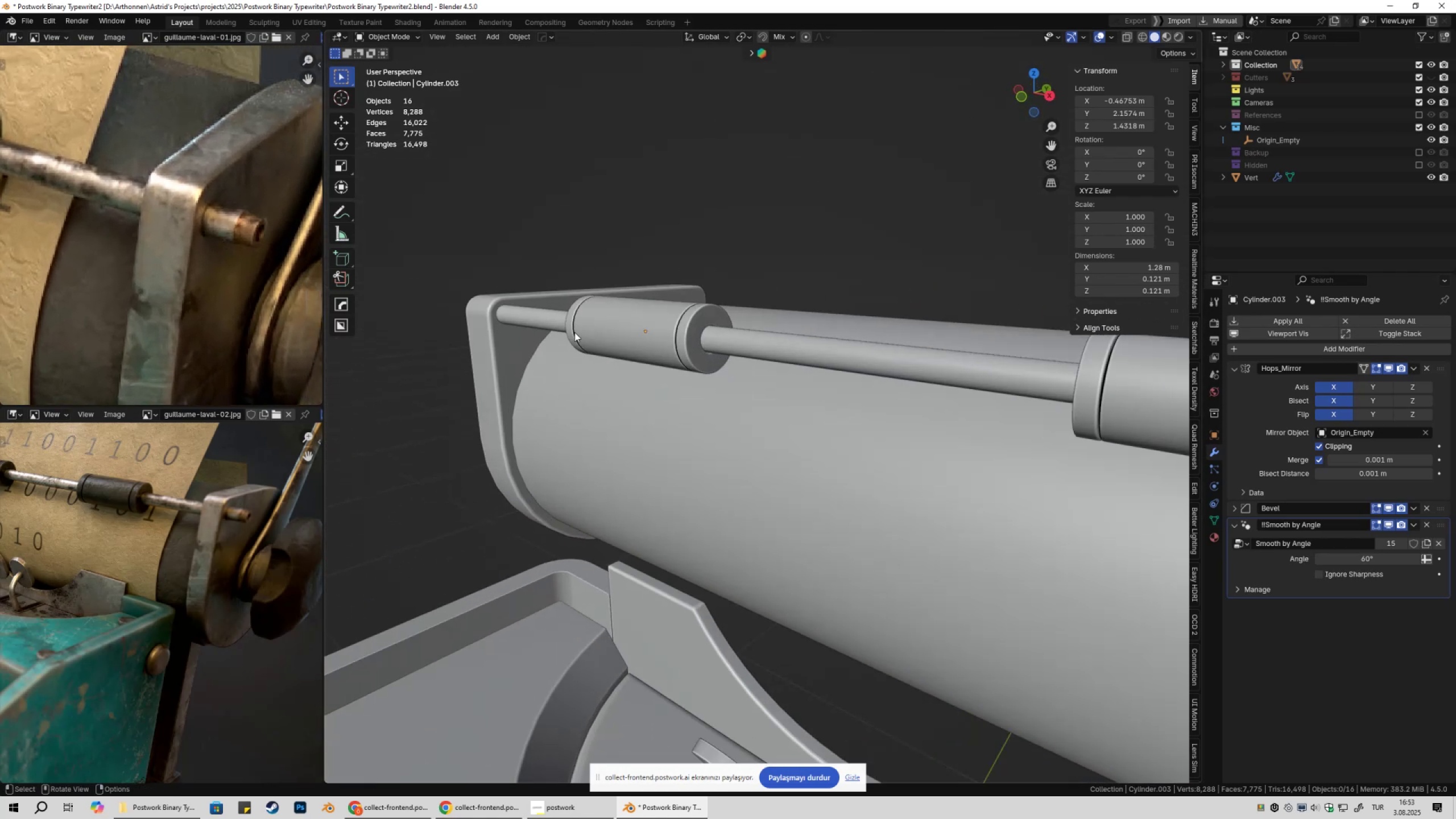 
key(Shift+ShiftLeft)
 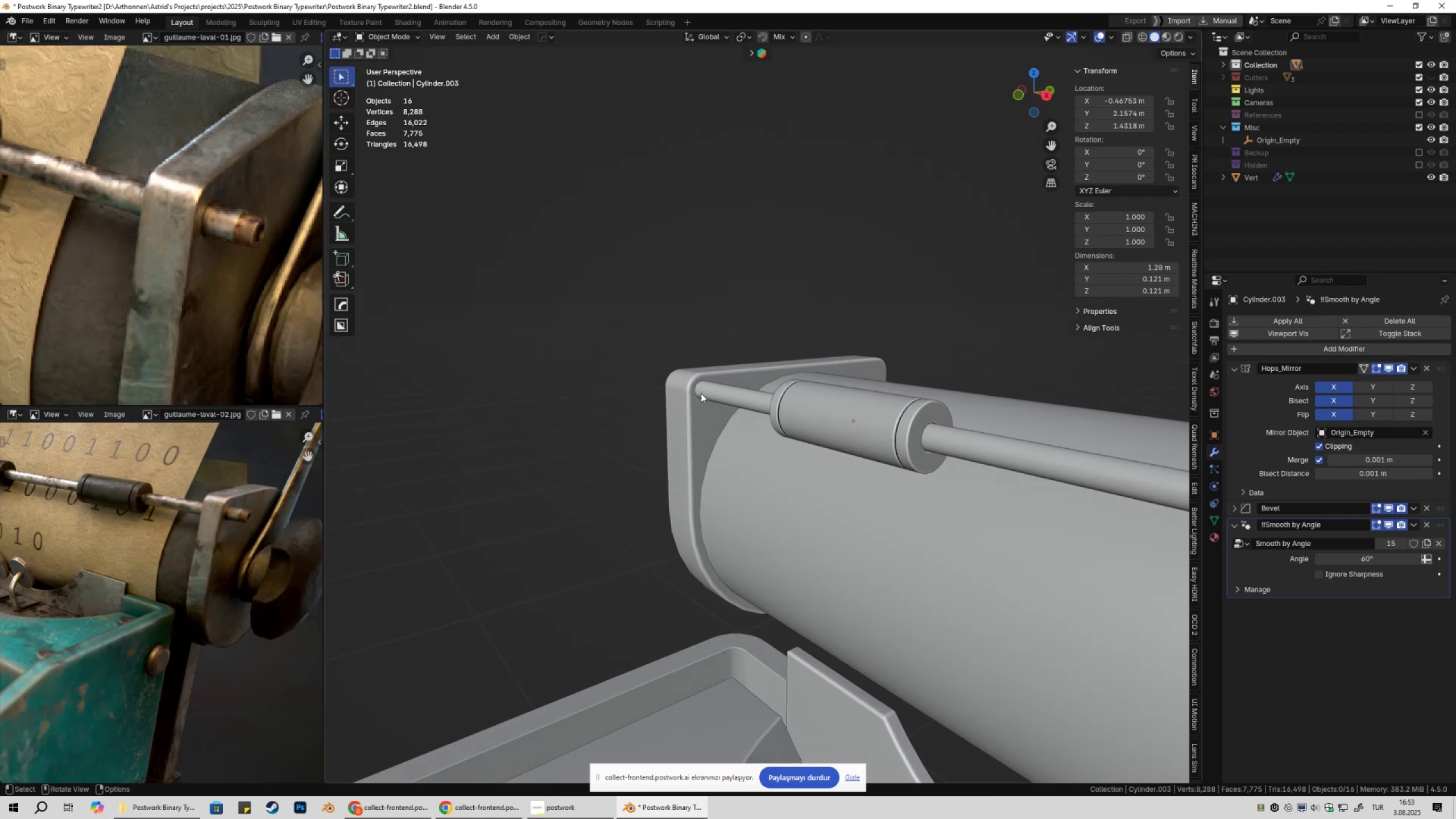 
scroll: coordinate [119, 254], scroll_direction: down, amount: 4.0
 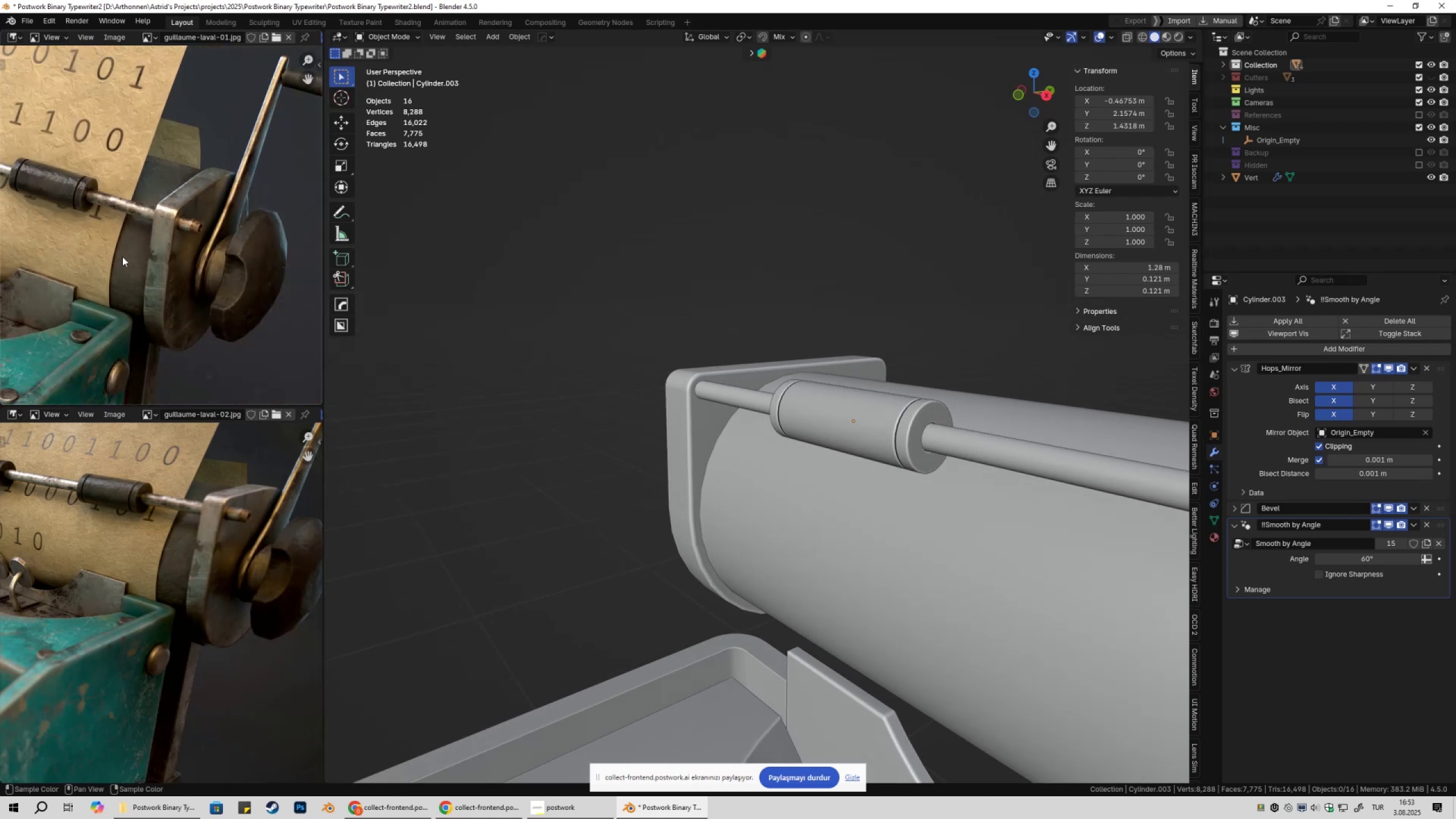 
hold_key(key=ShiftLeft, duration=0.77)
 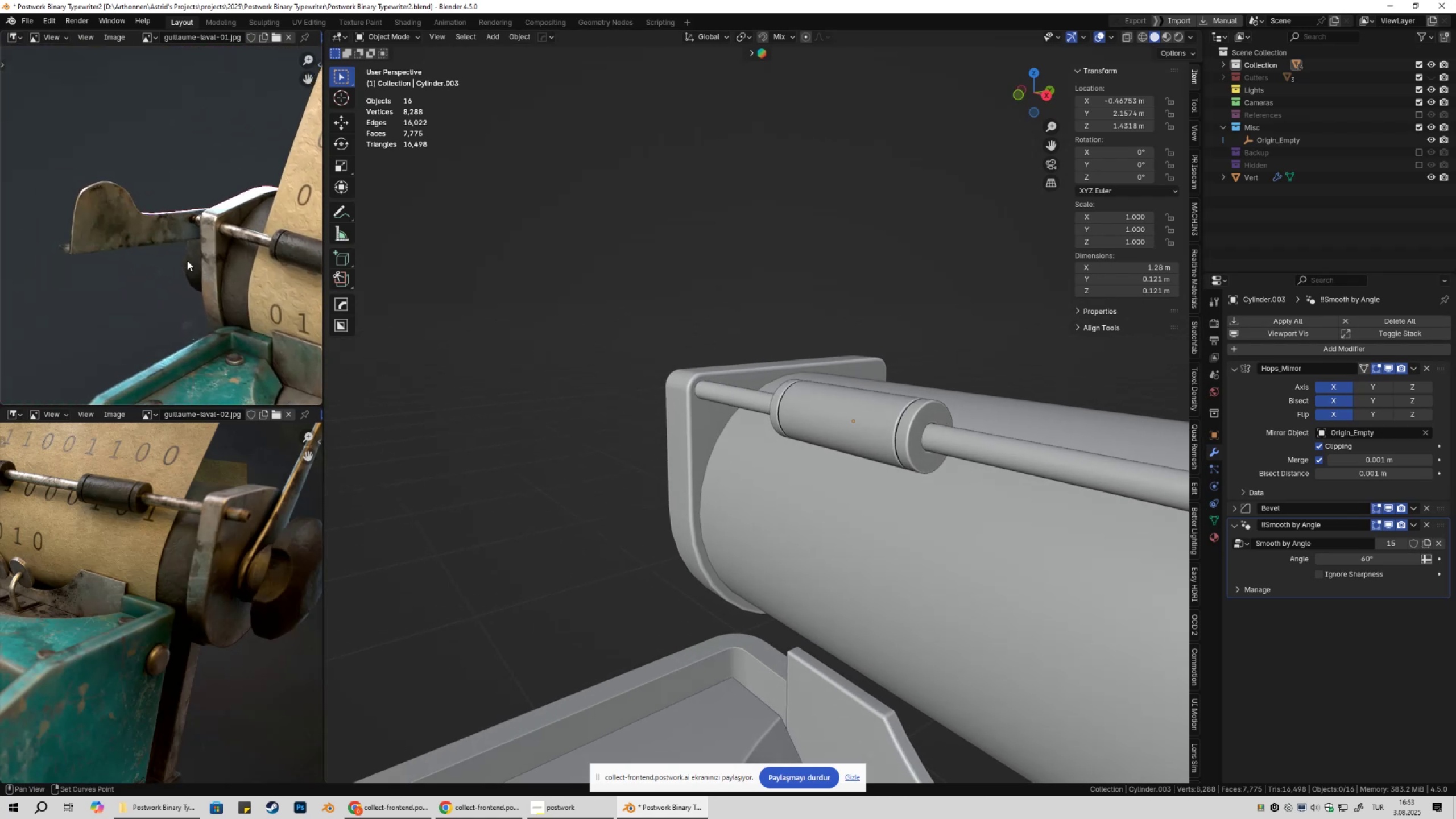 
scroll: coordinate [219, 241], scroll_direction: up, amount: 3.0
 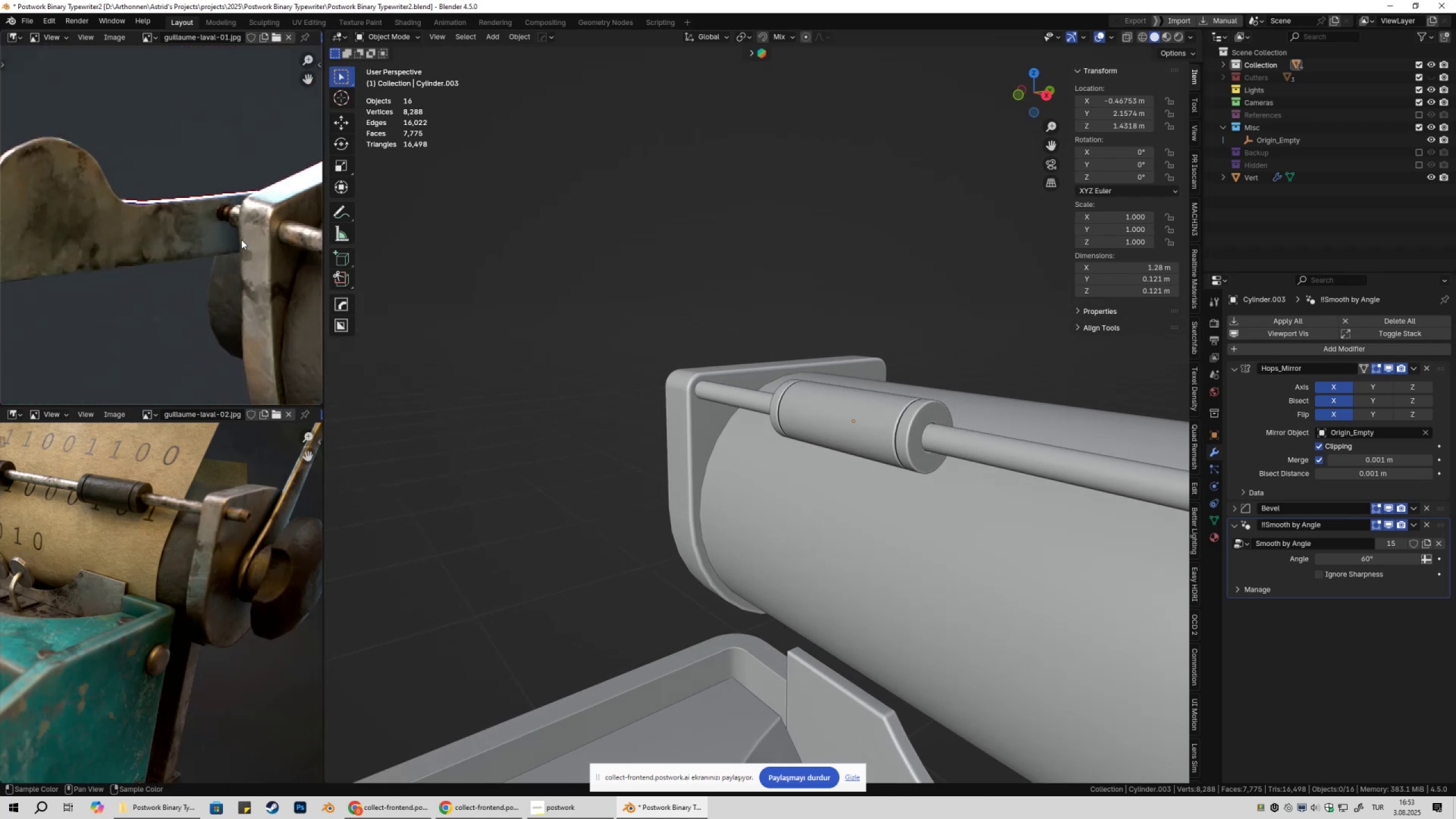 
hold_key(key=ShiftLeft, duration=0.41)
 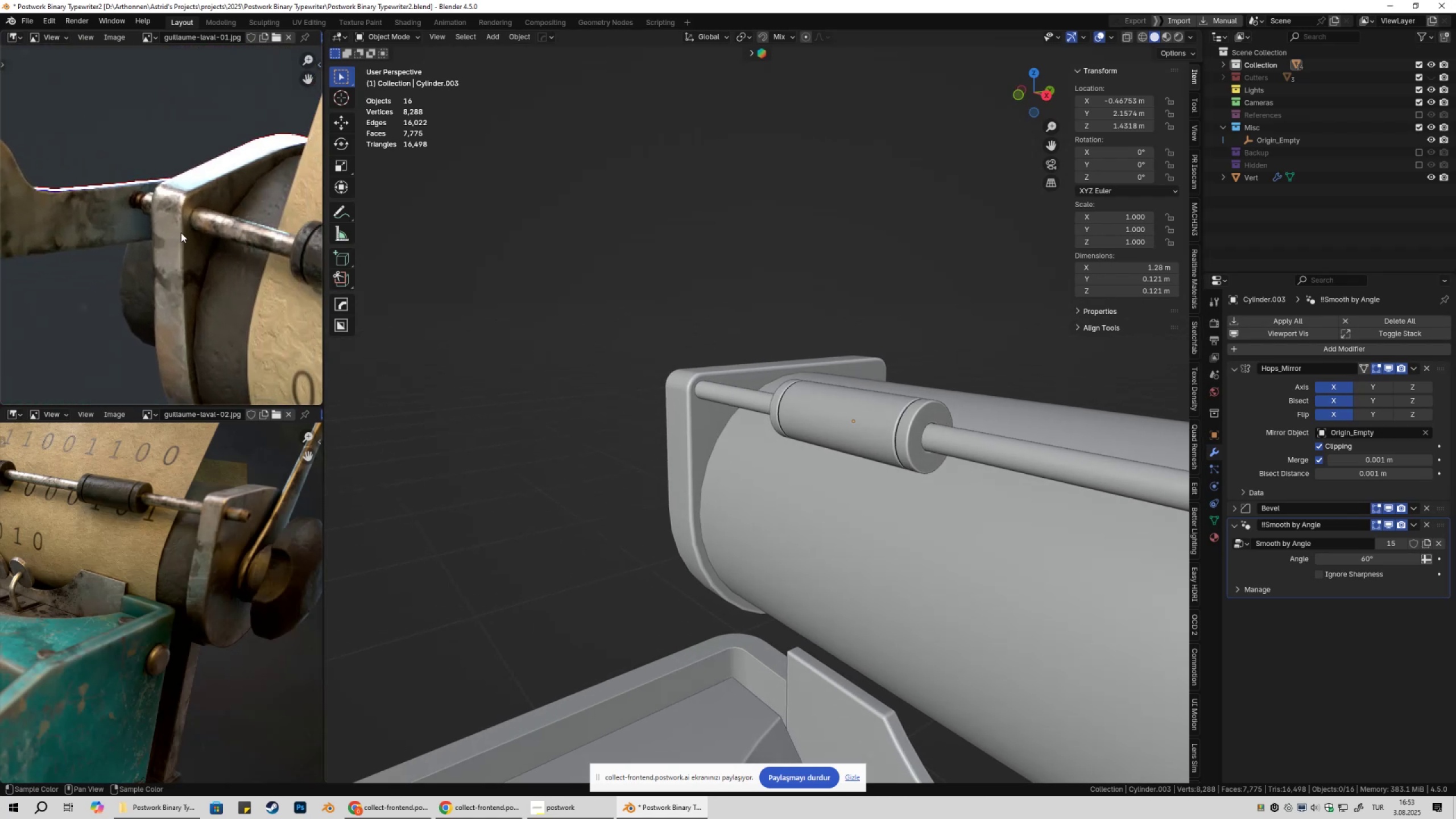 
scroll: coordinate [245, 248], scroll_direction: up, amount: 2.0
 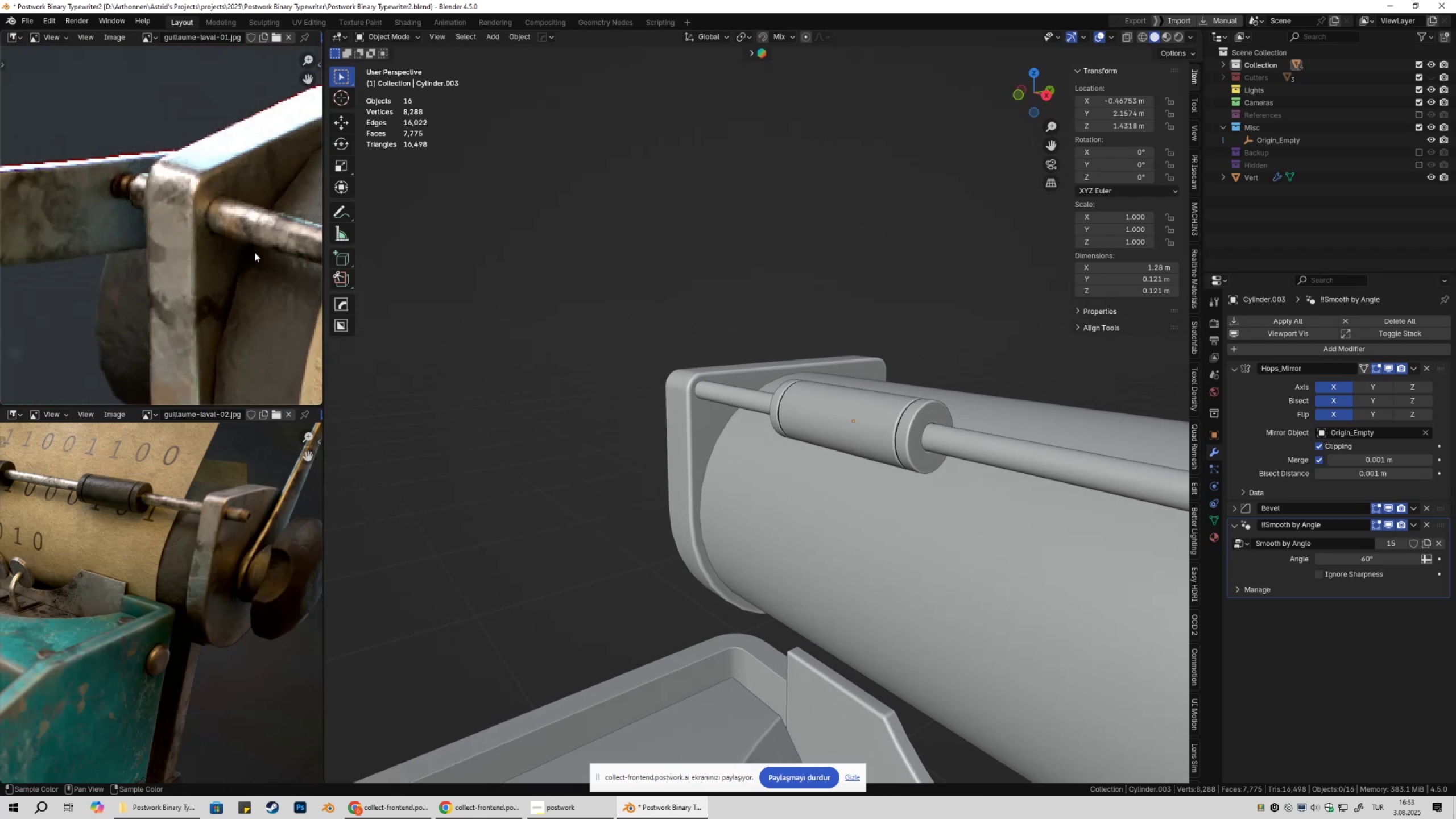 
hold_key(key=ShiftLeft, duration=0.53)
 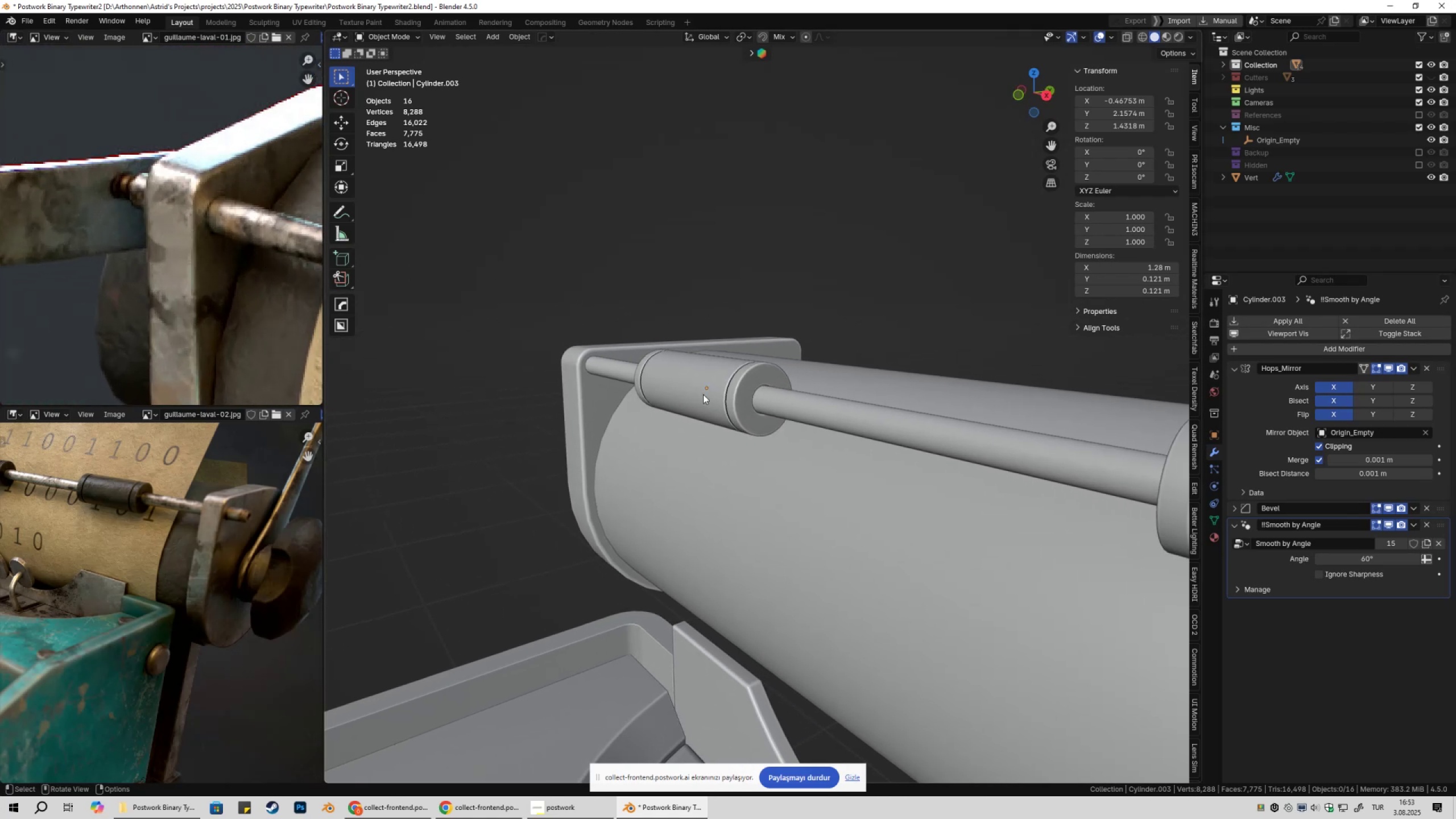 
left_click([709, 396])
 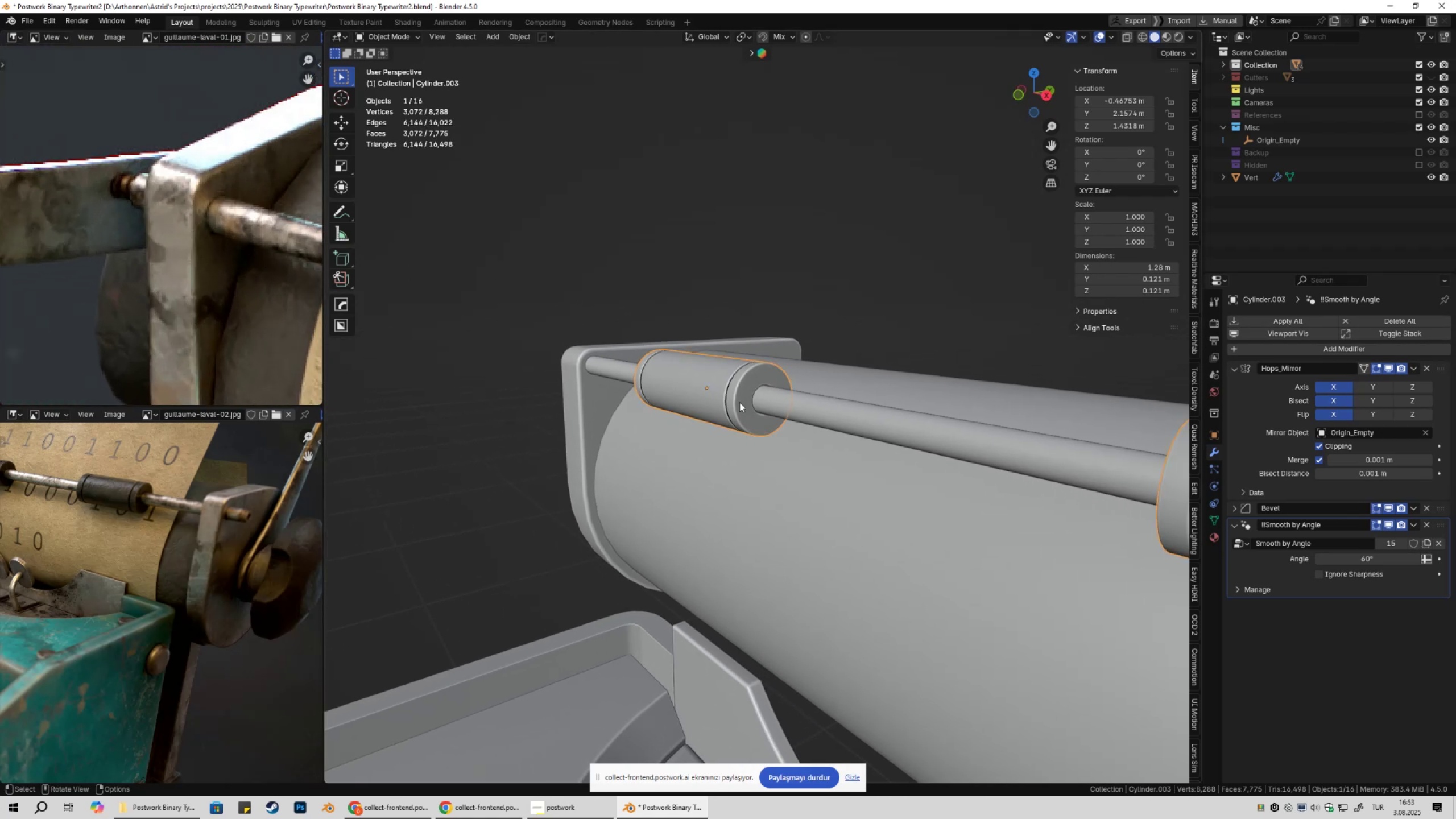 
key(Shift+ShiftLeft)
 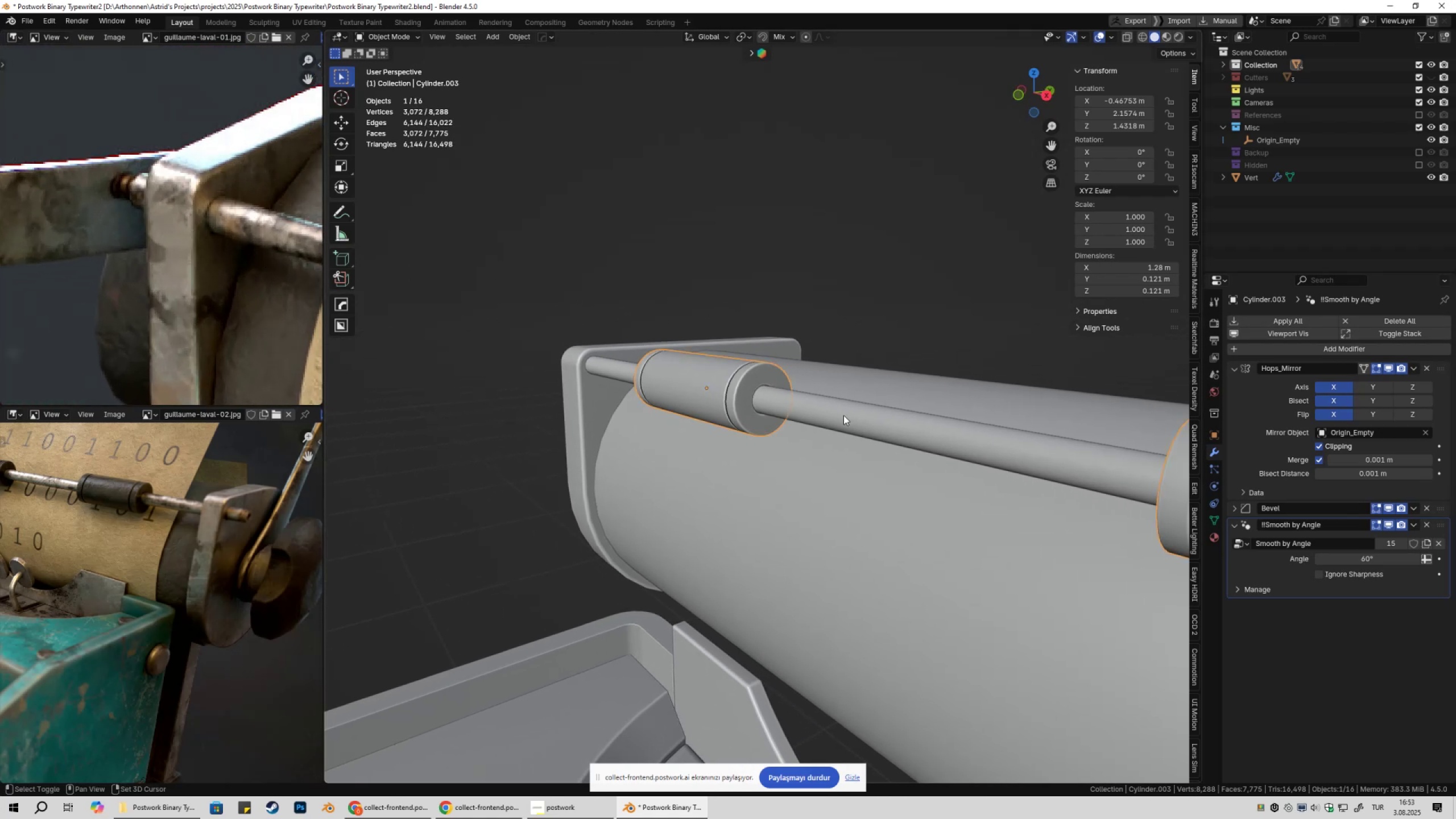 
double_click([843, 415])
 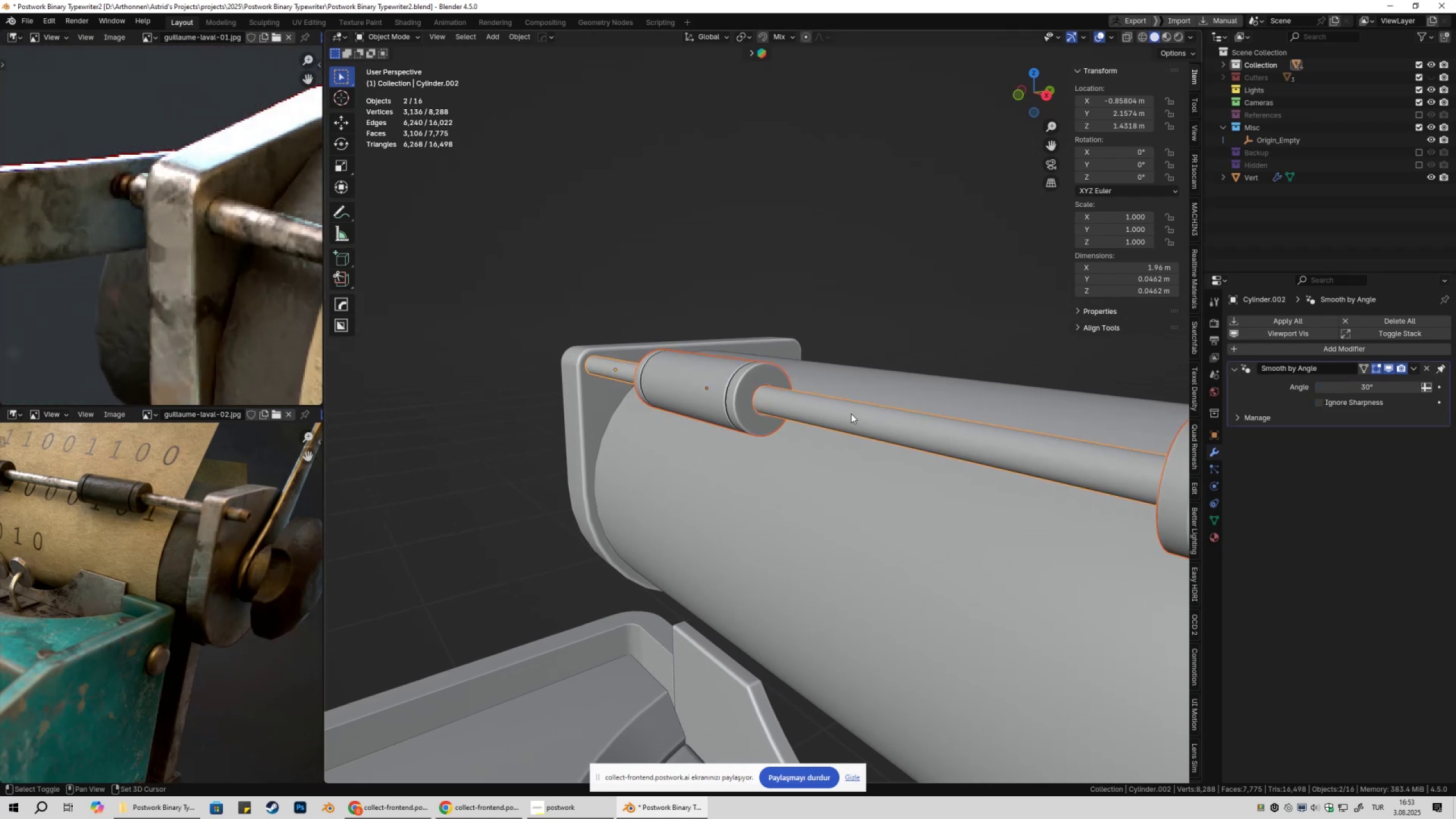 
scroll: coordinate [871, 403], scroll_direction: down, amount: 4.0
 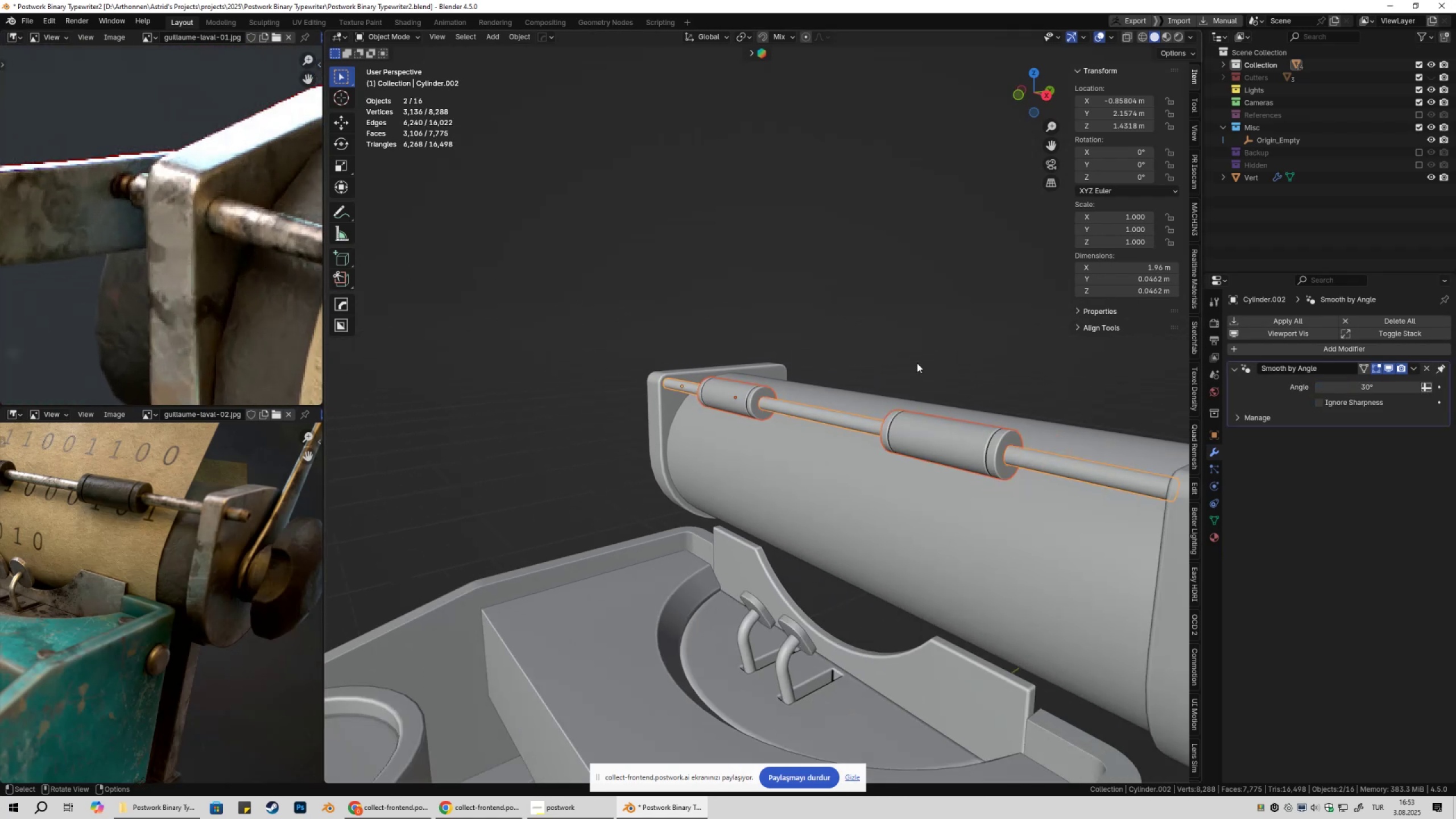 
type(3zg)
 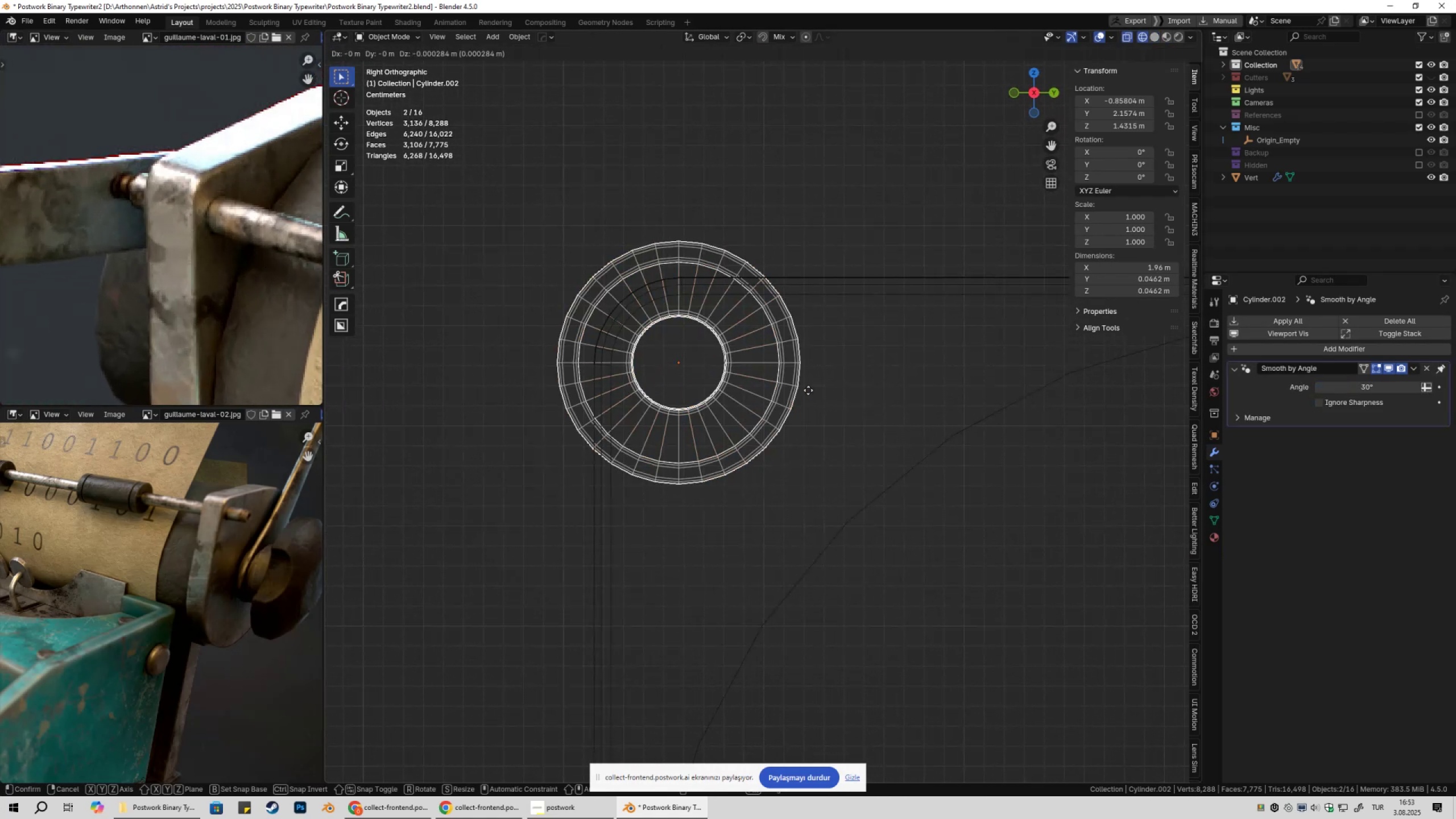 
scroll: coordinate [787, 392], scroll_direction: up, amount: 11.0
 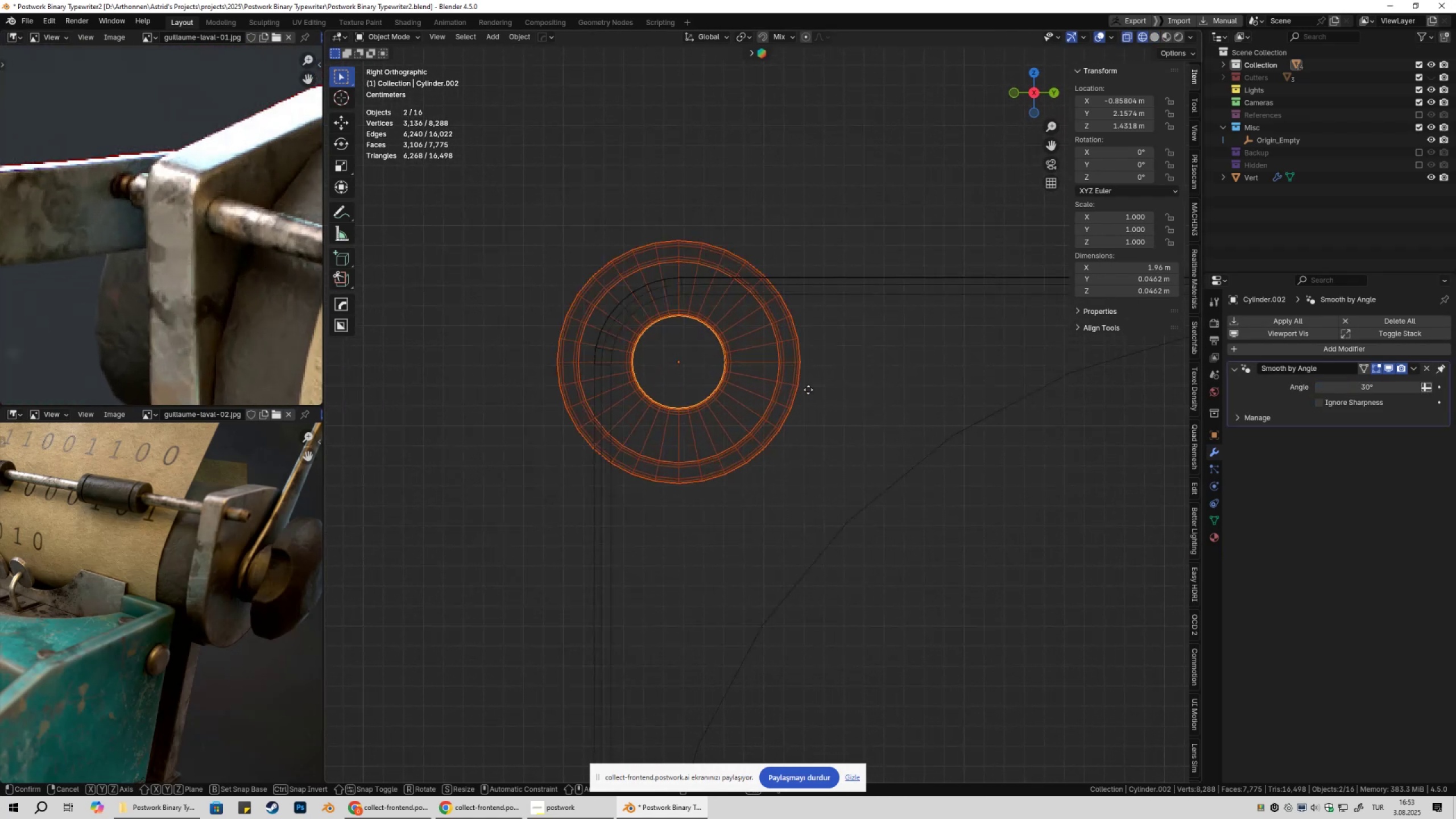 
hold_key(key=ShiftLeft, duration=1.5)
 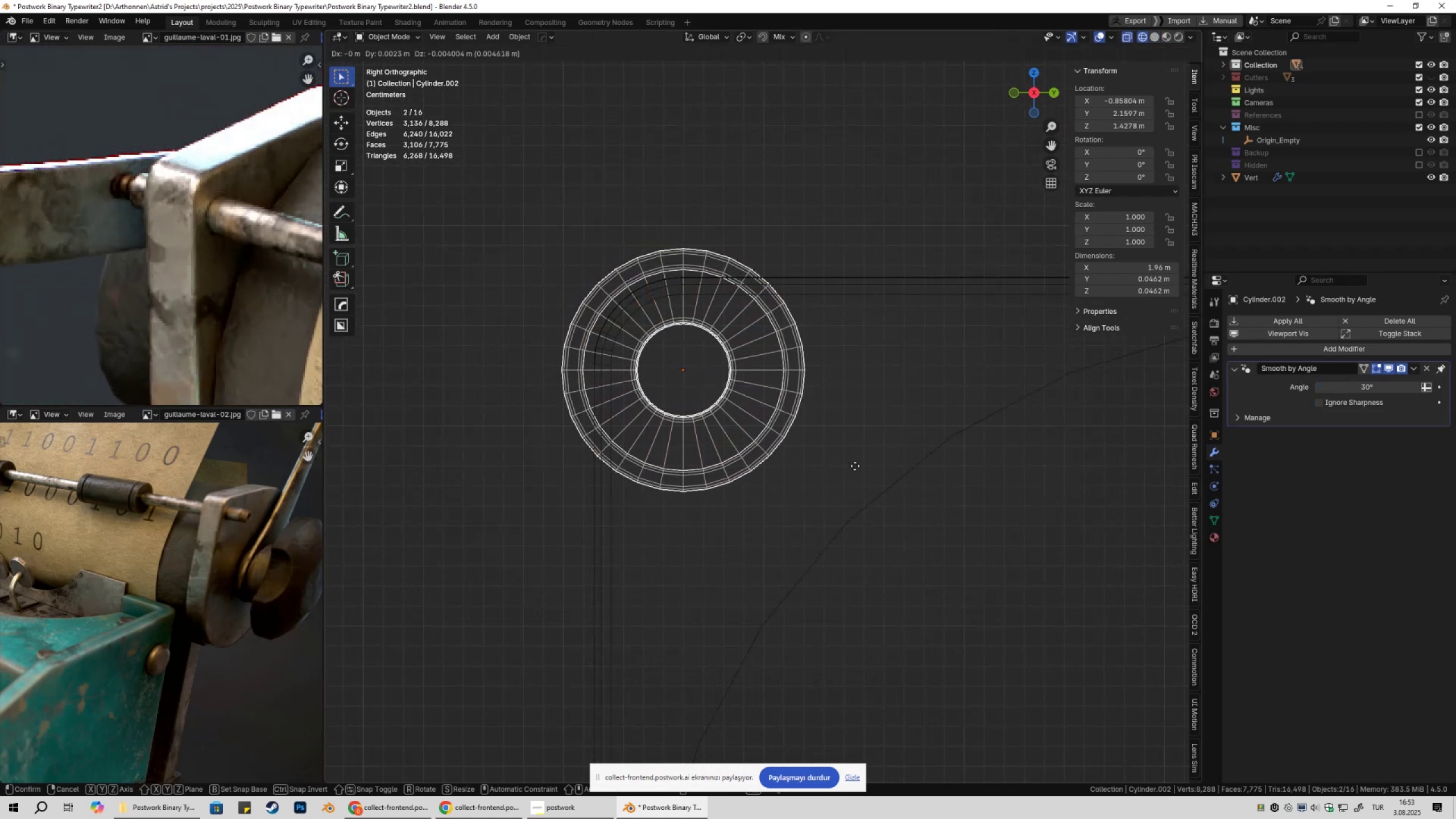 
hold_key(key=ShiftLeft, duration=1.5)
 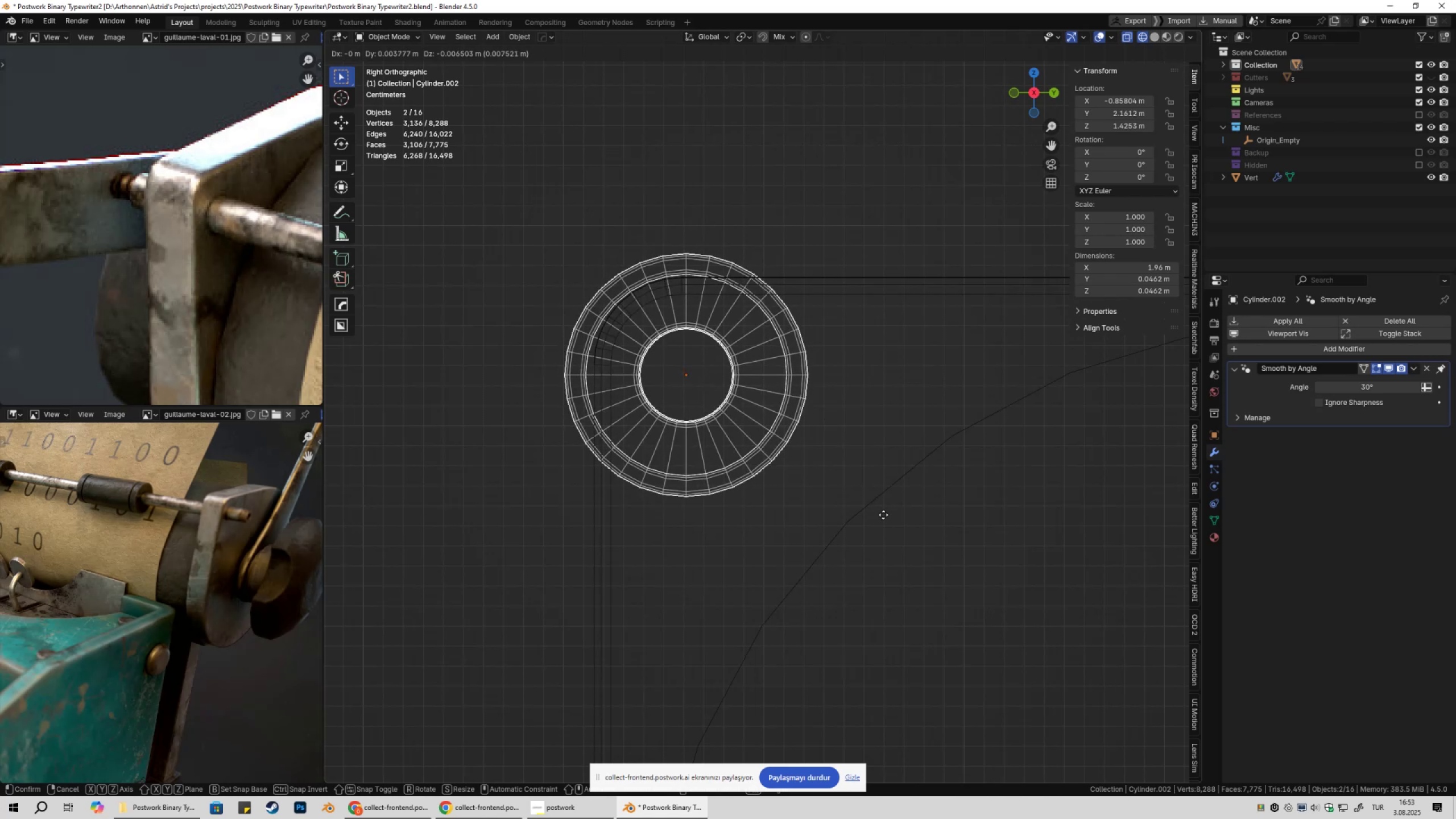 
hold_key(key=ShiftLeft, duration=1.53)
 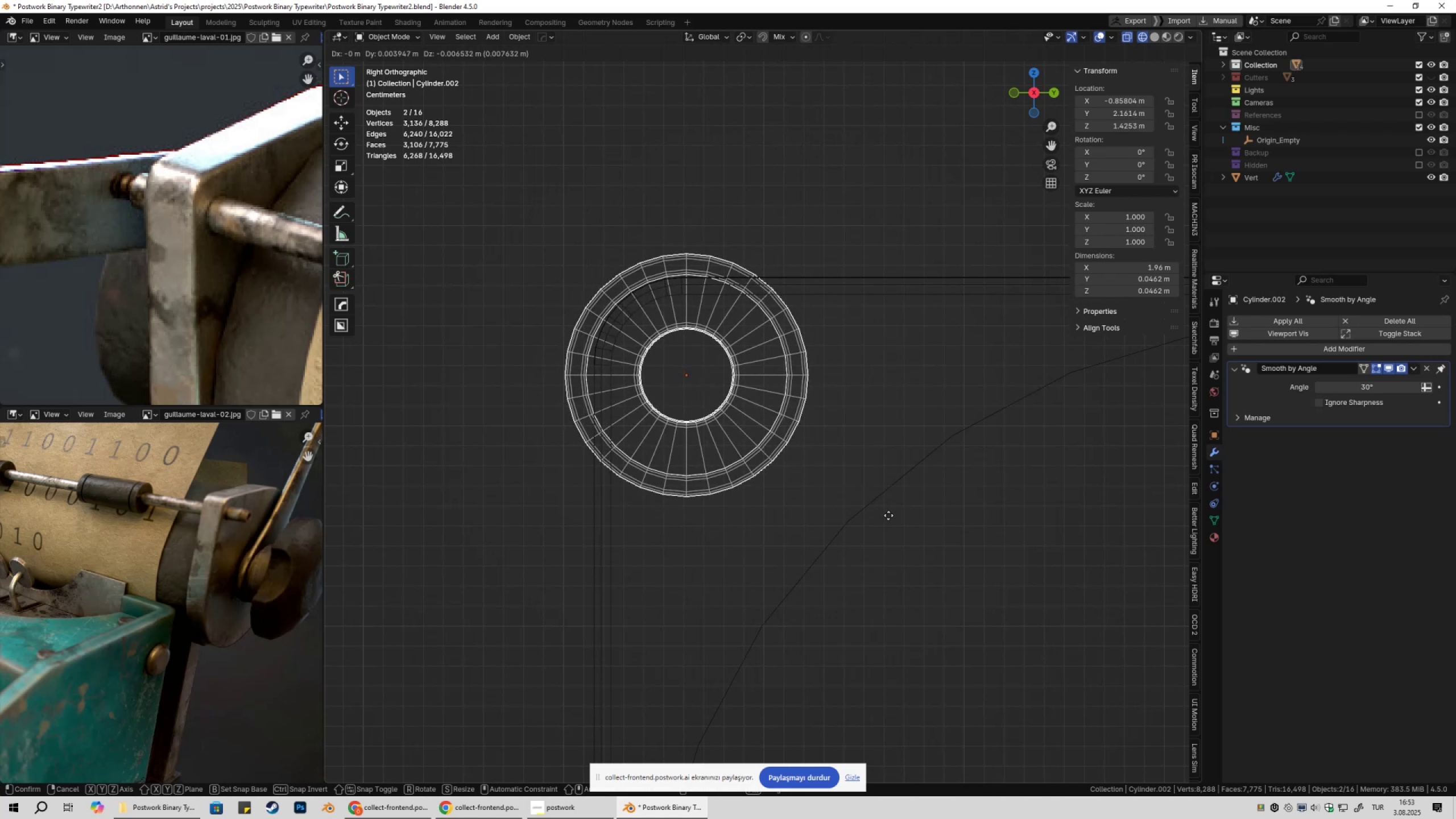 
hold_key(key=ShiftLeft, duration=1.51)
 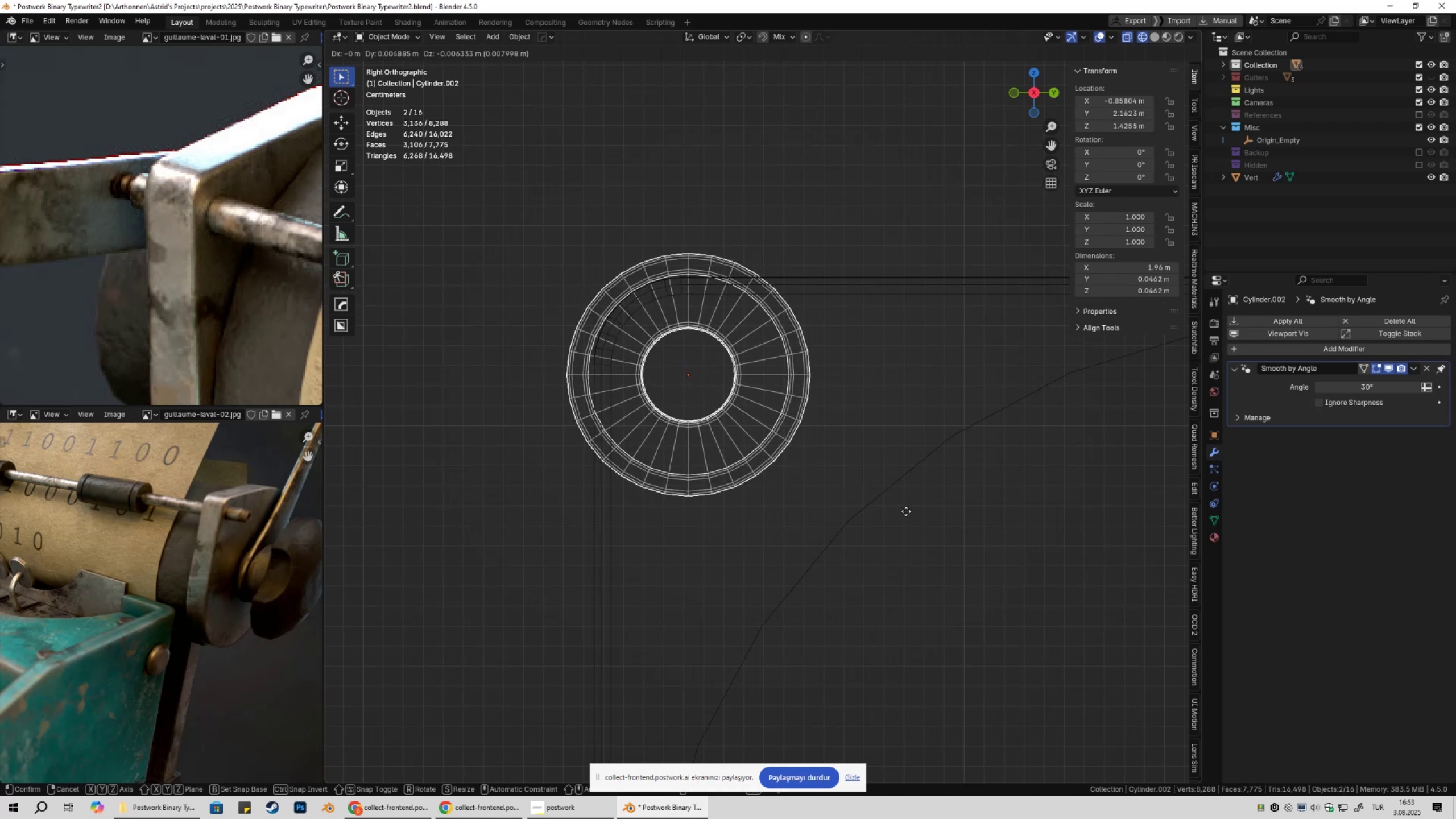 
hold_key(key=ShiftLeft, duration=1.51)
 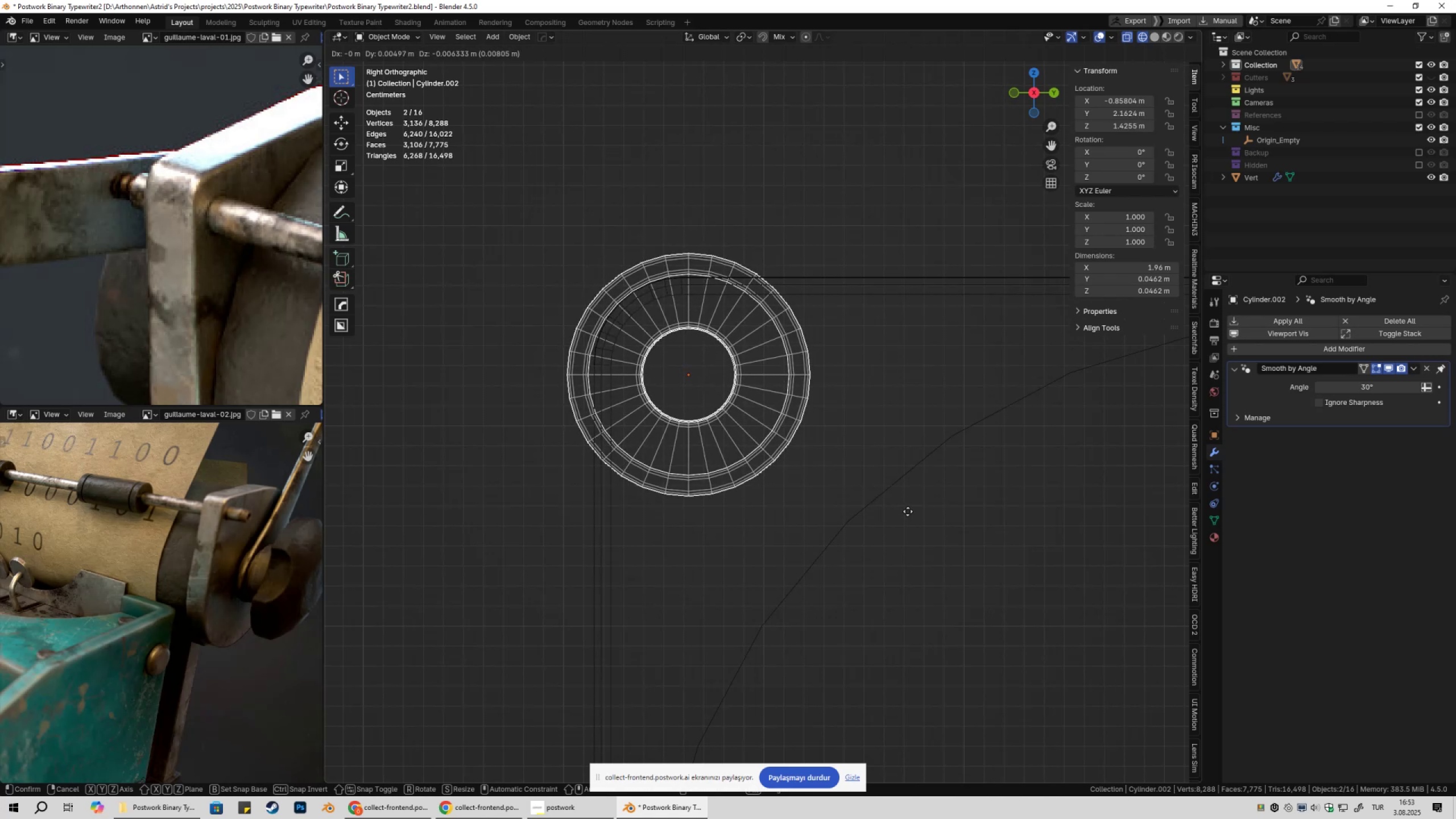 
hold_key(key=ShiftLeft, duration=1.52)
 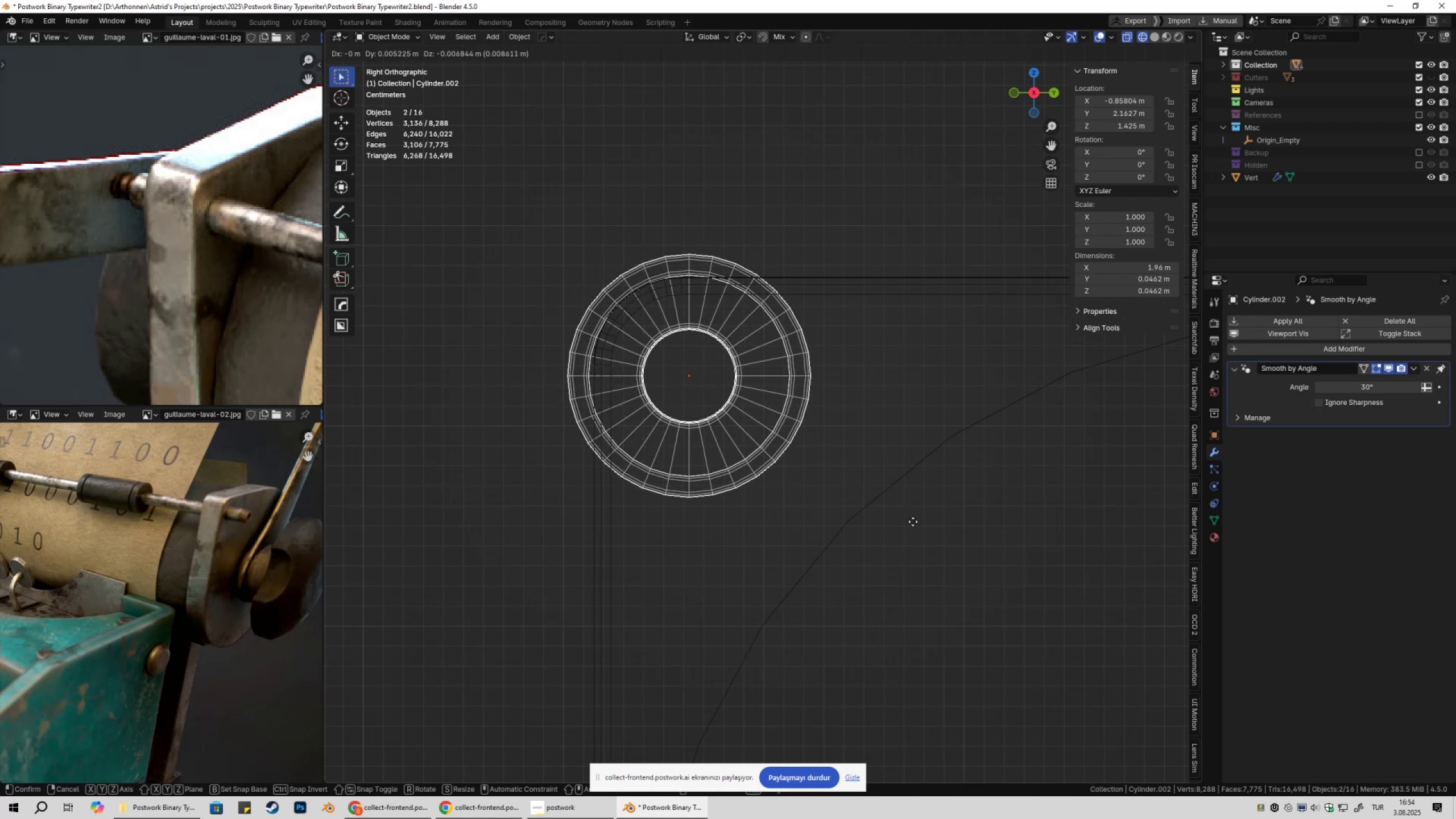 
hold_key(key=ShiftLeft, duration=1.52)
 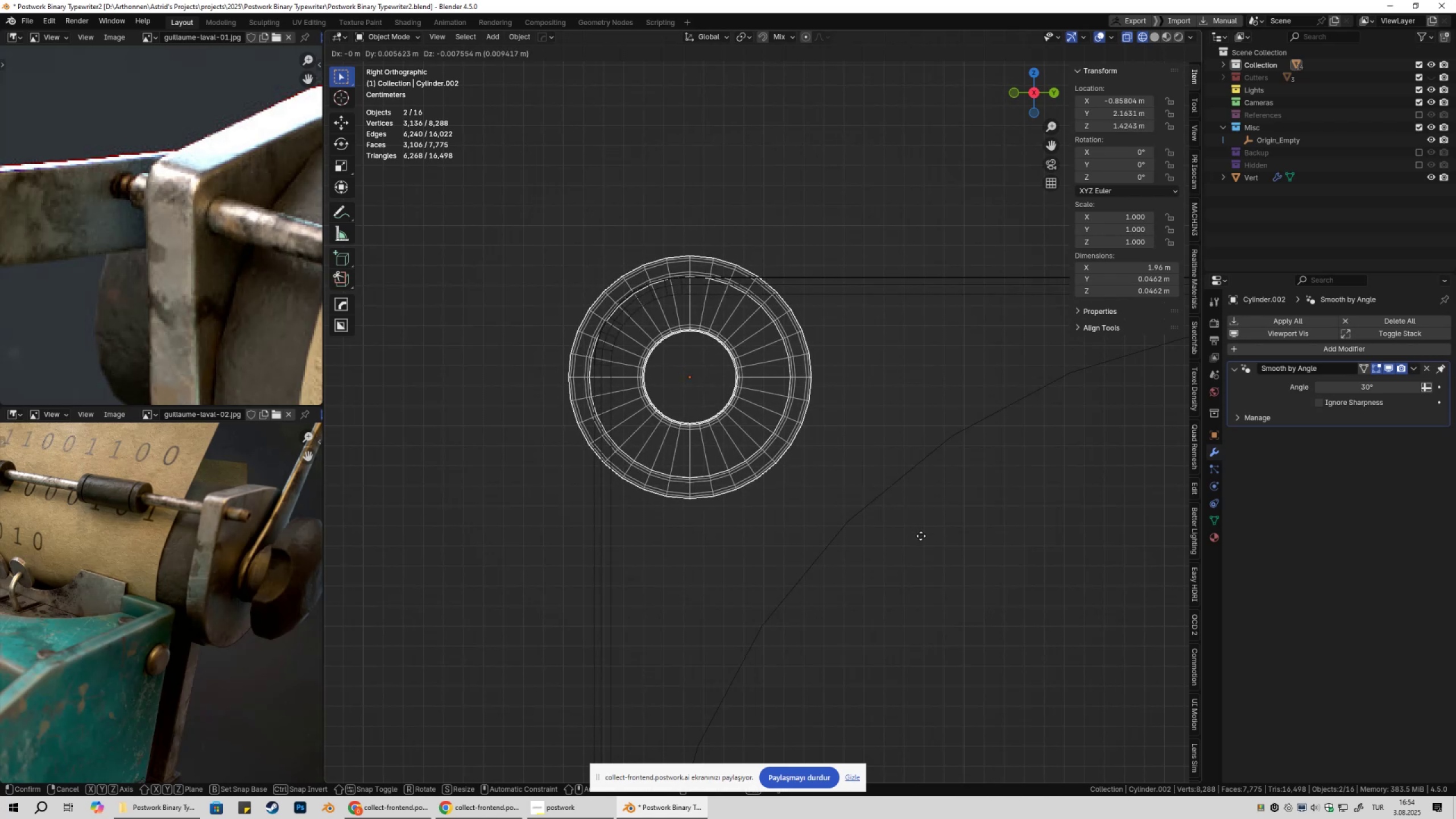 
hold_key(key=ShiftLeft, duration=1.52)
 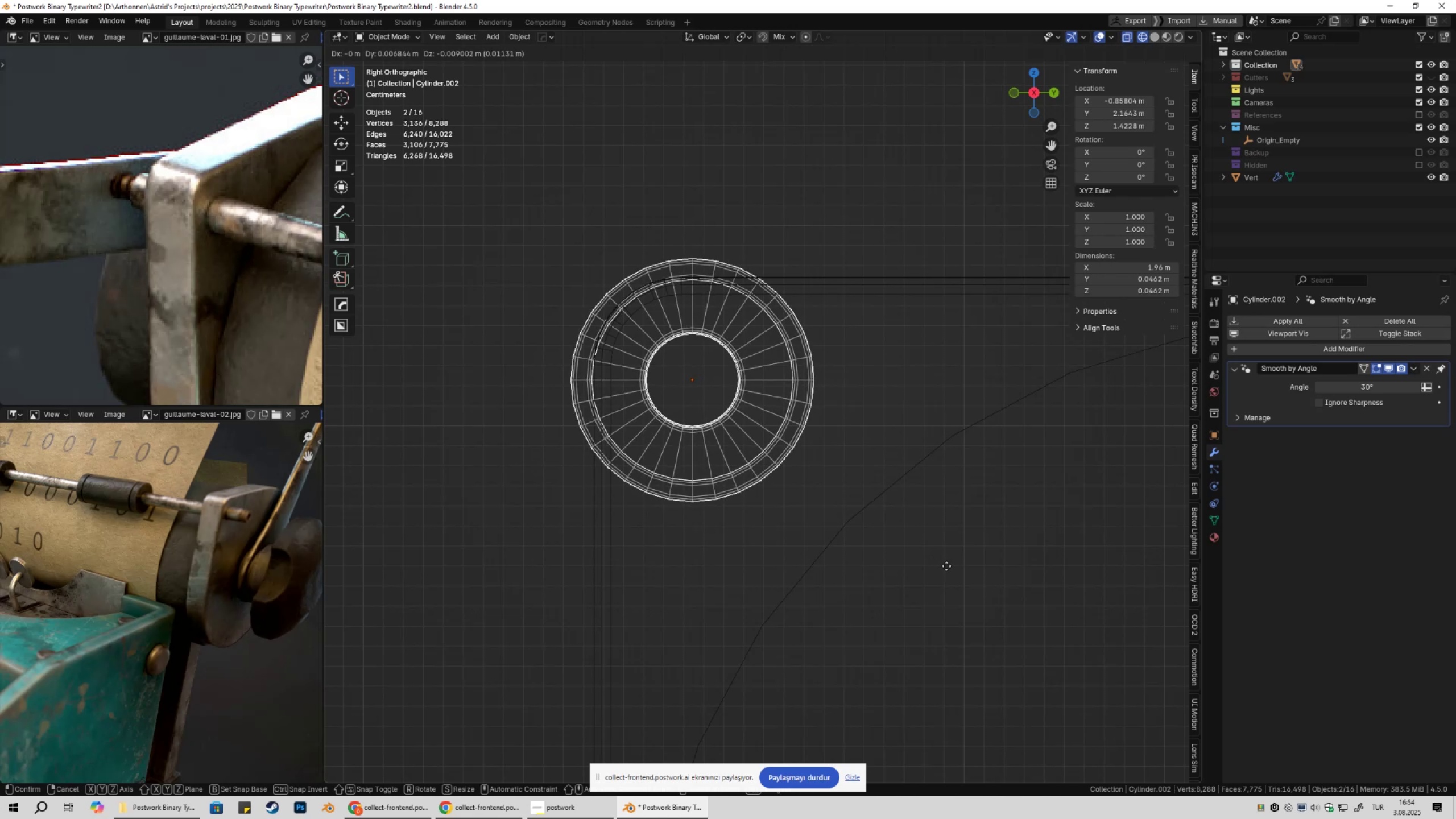 
hold_key(key=ShiftLeft, duration=1.41)
left_click([962, 581])
 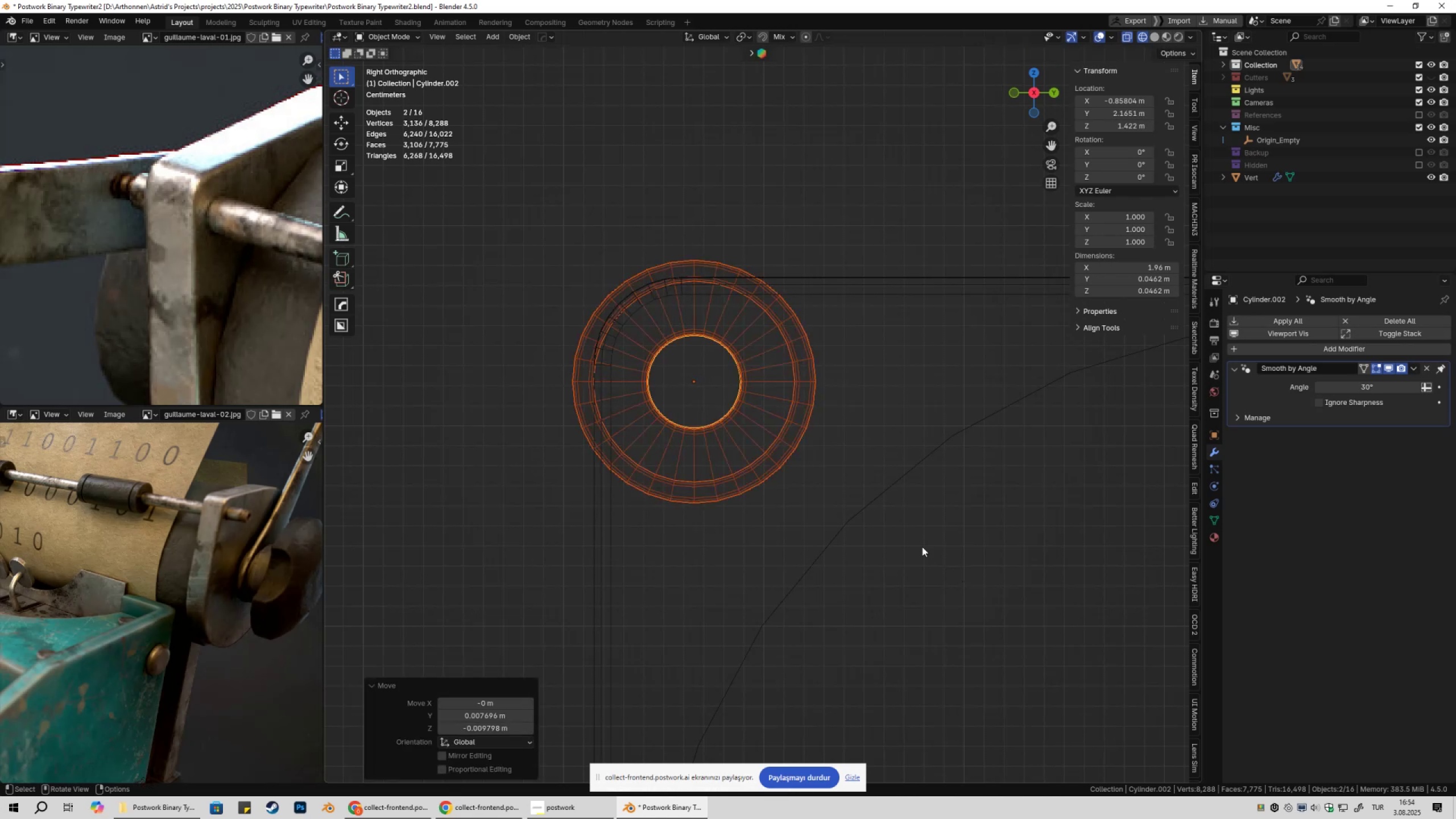 
scroll: coordinate [757, 487], scroll_direction: down, amount: 2.0
 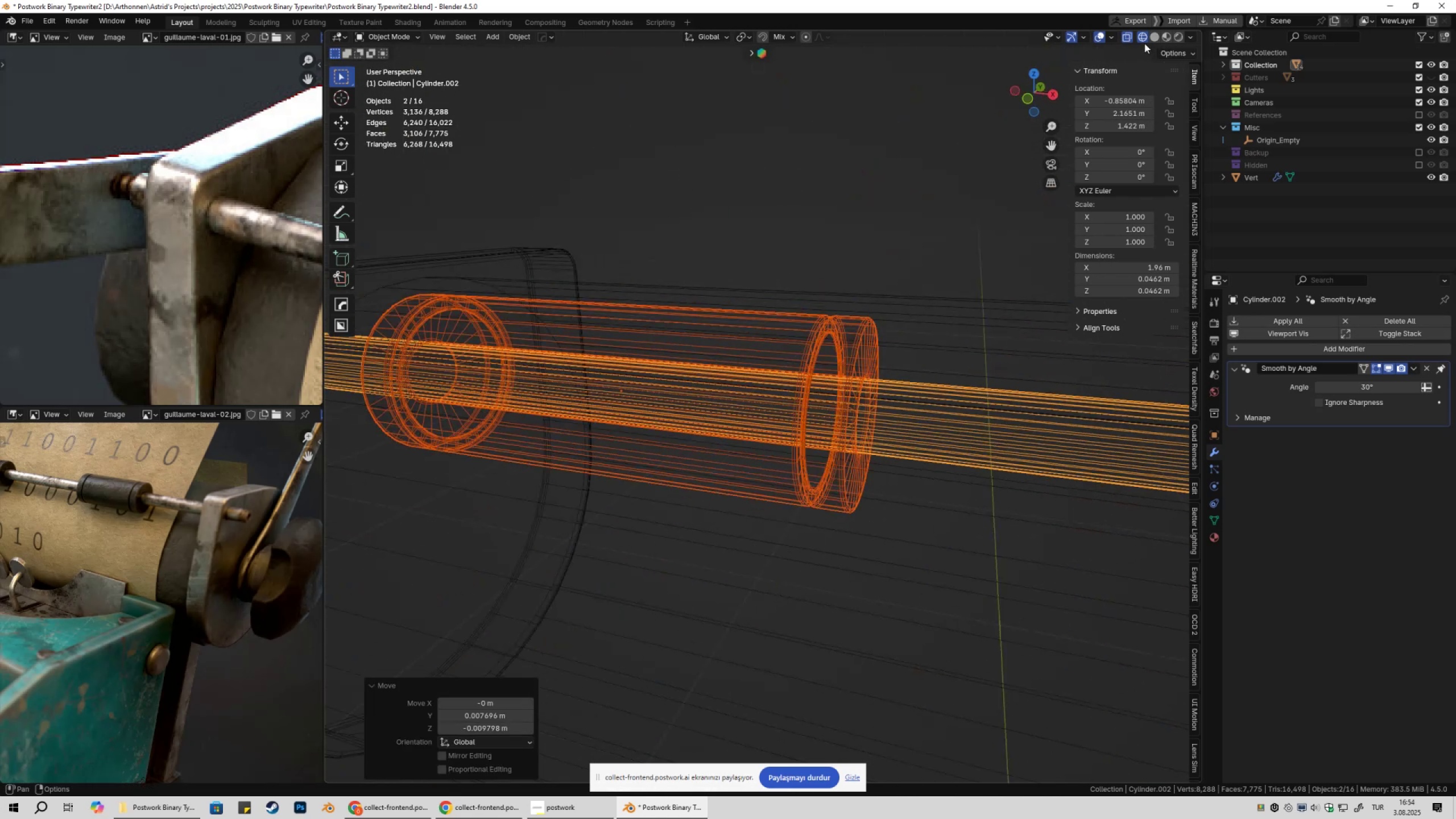 
left_click([1156, 40])
 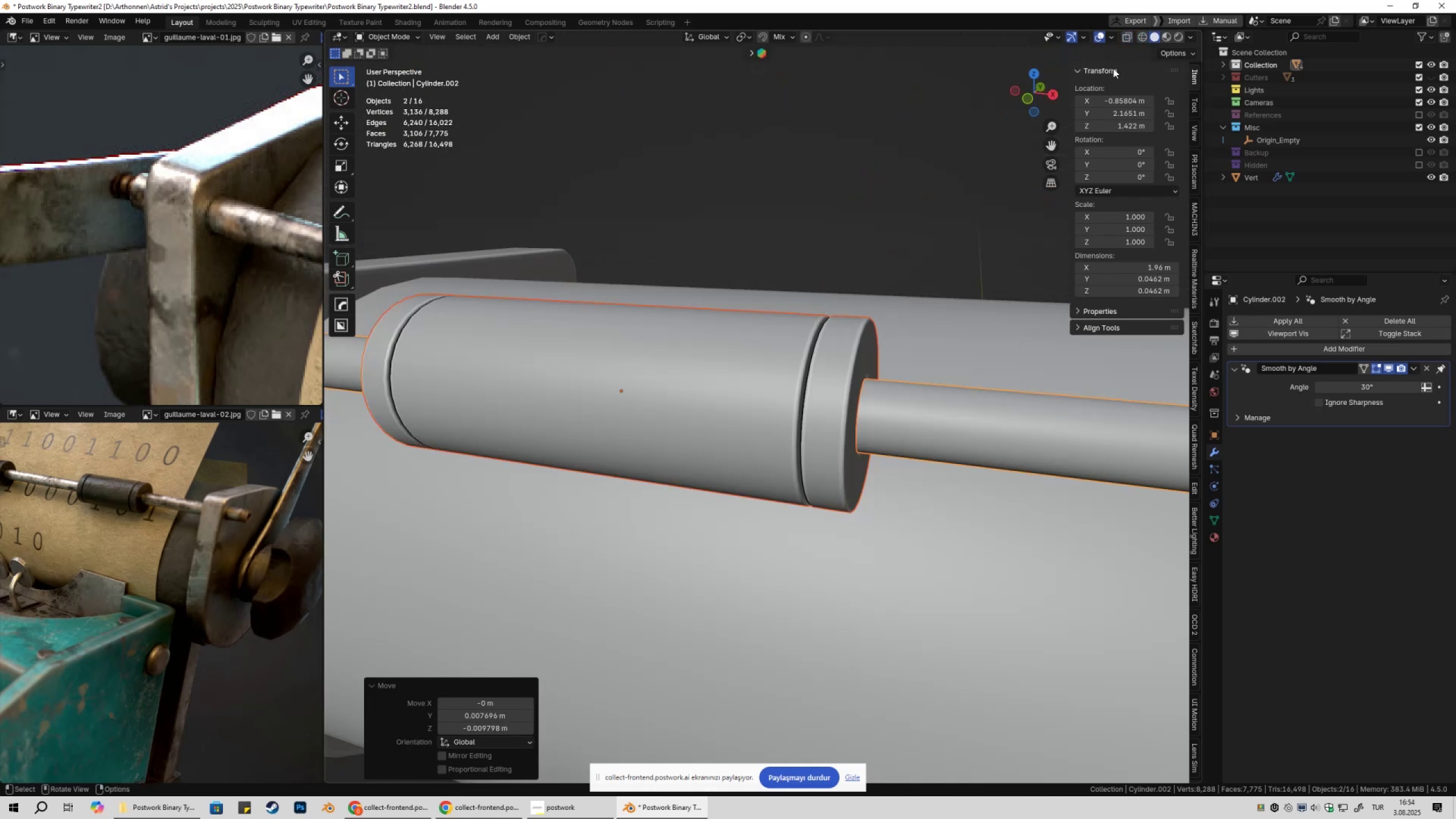 
scroll: coordinate [817, 301], scroll_direction: down, amount: 5.0
 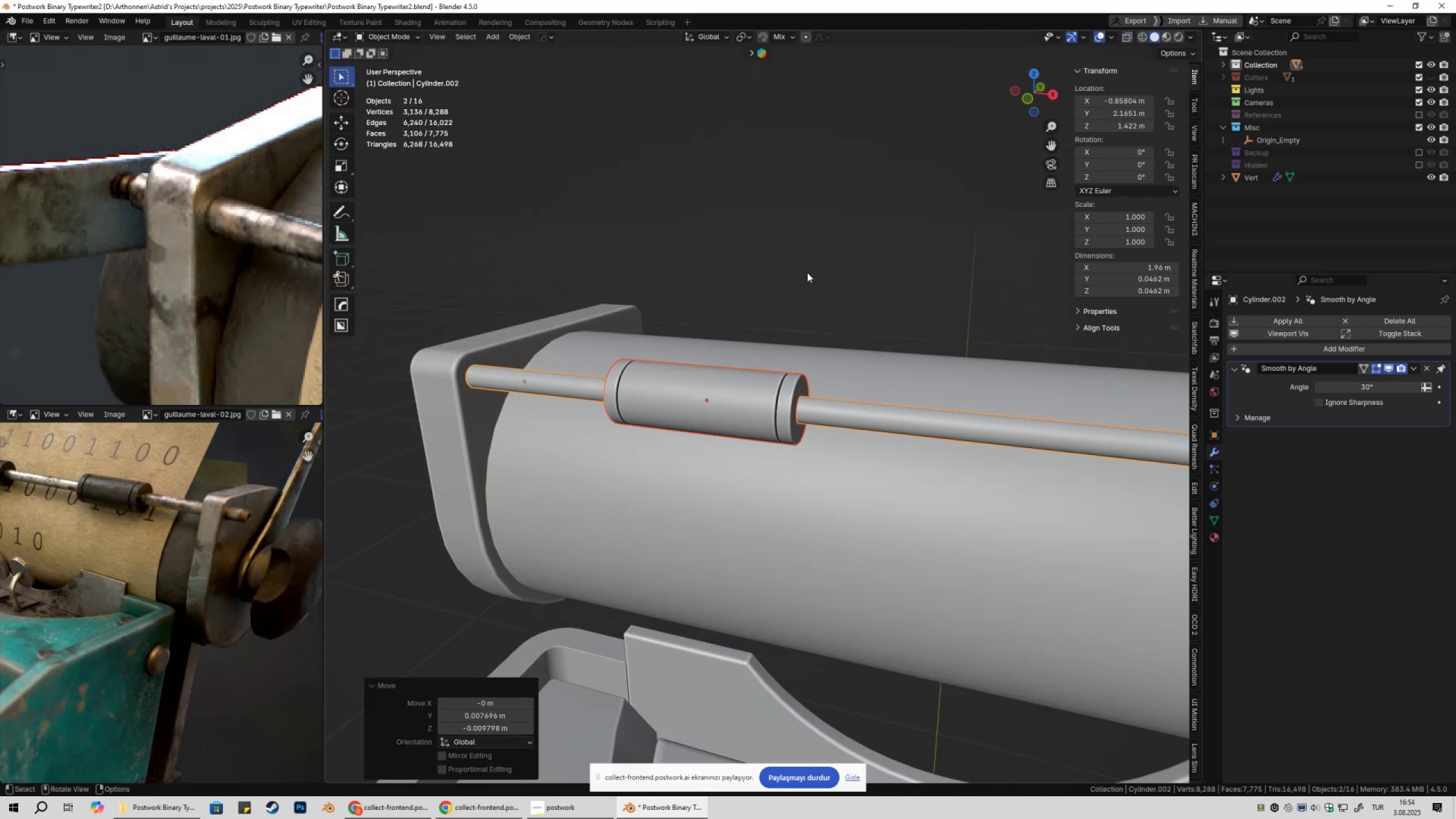 
left_click([807, 272])
 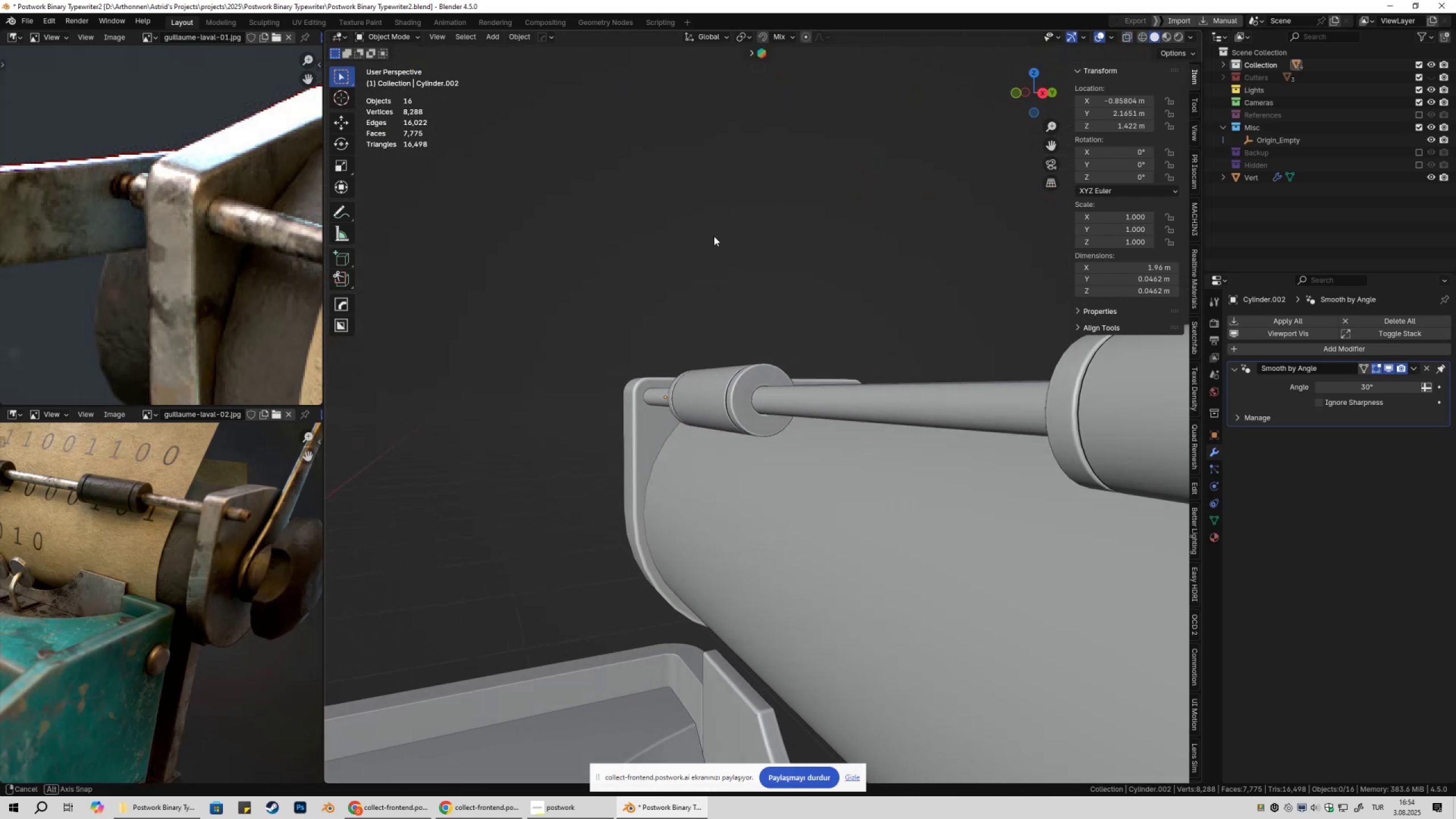 
key(Shift+ShiftLeft)
 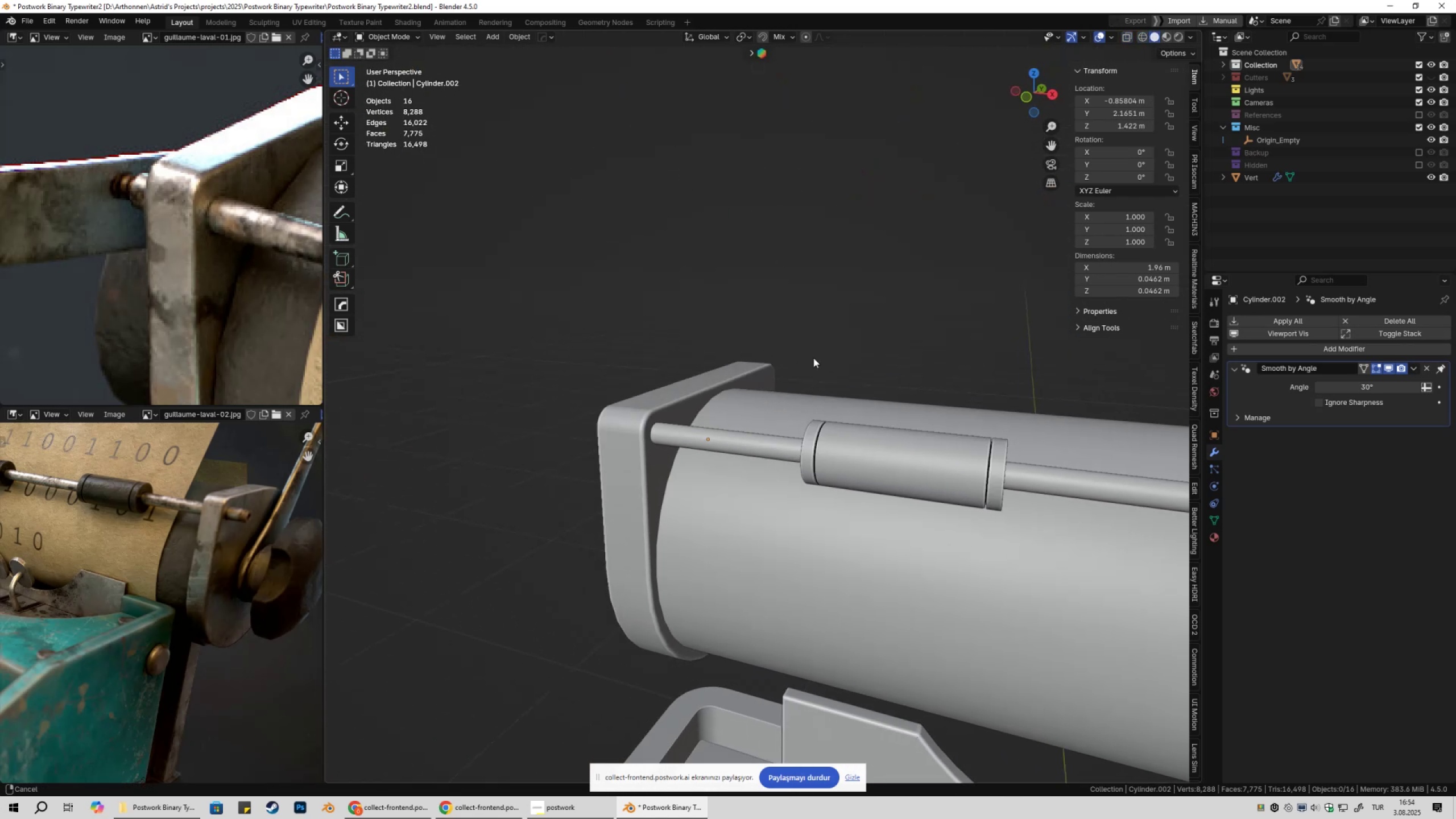 
scroll: coordinate [680, 455], scroll_direction: up, amount: 8.0
 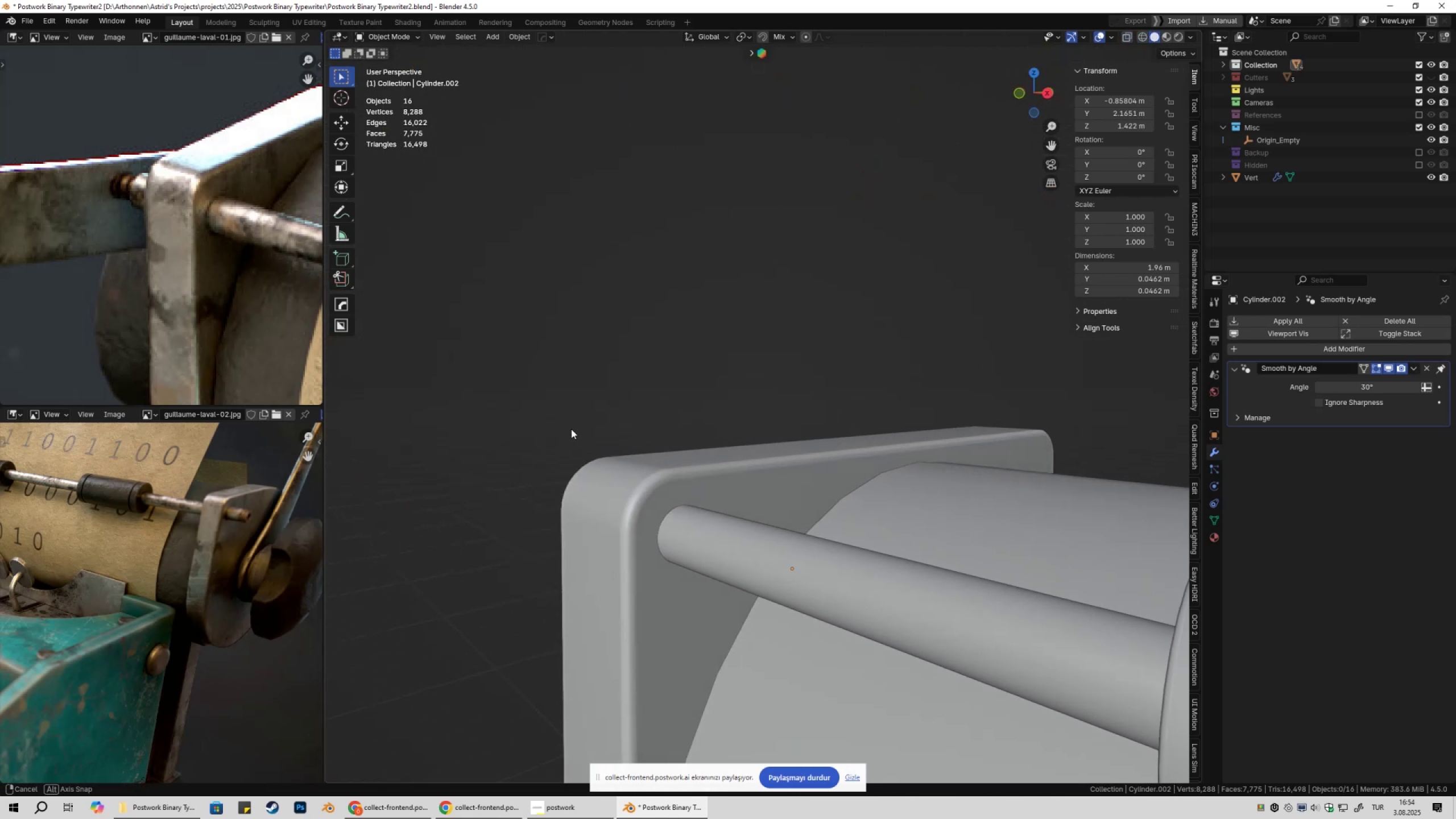 
scroll: coordinate [747, 494], scroll_direction: down, amount: 9.0
 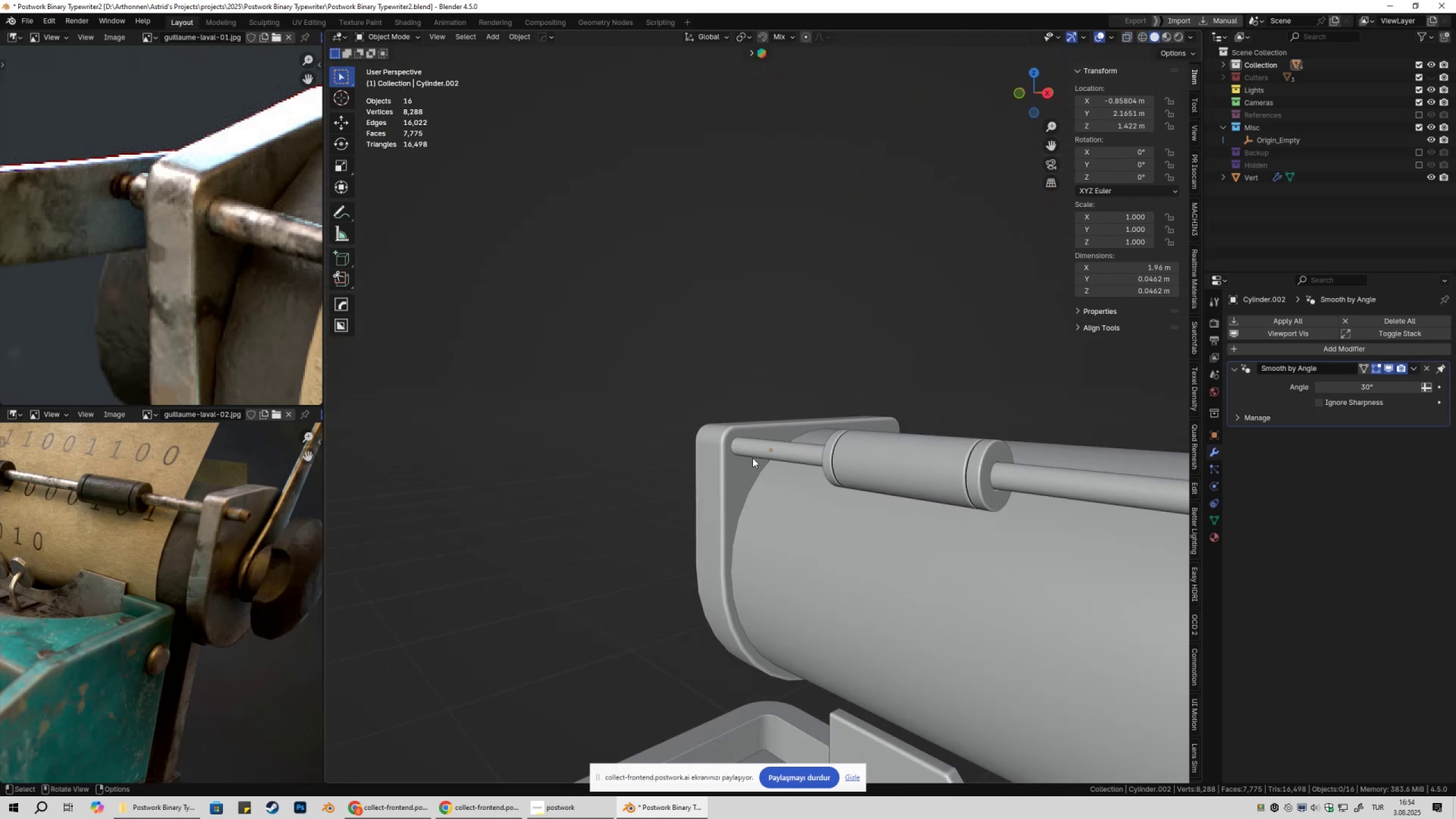 
left_click([754, 452])
 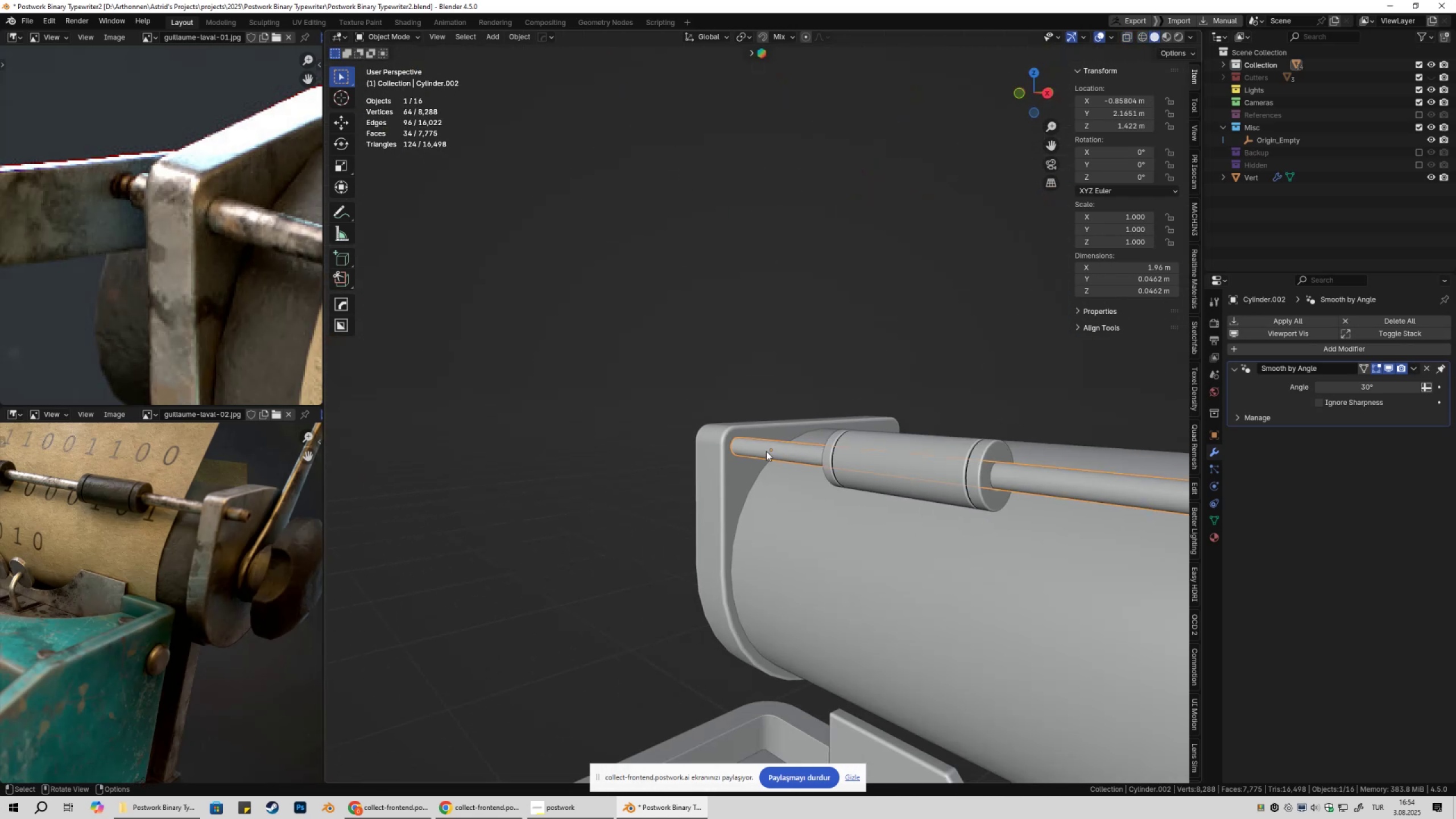 
scroll: coordinate [850, 488], scroll_direction: down, amount: 5.0
 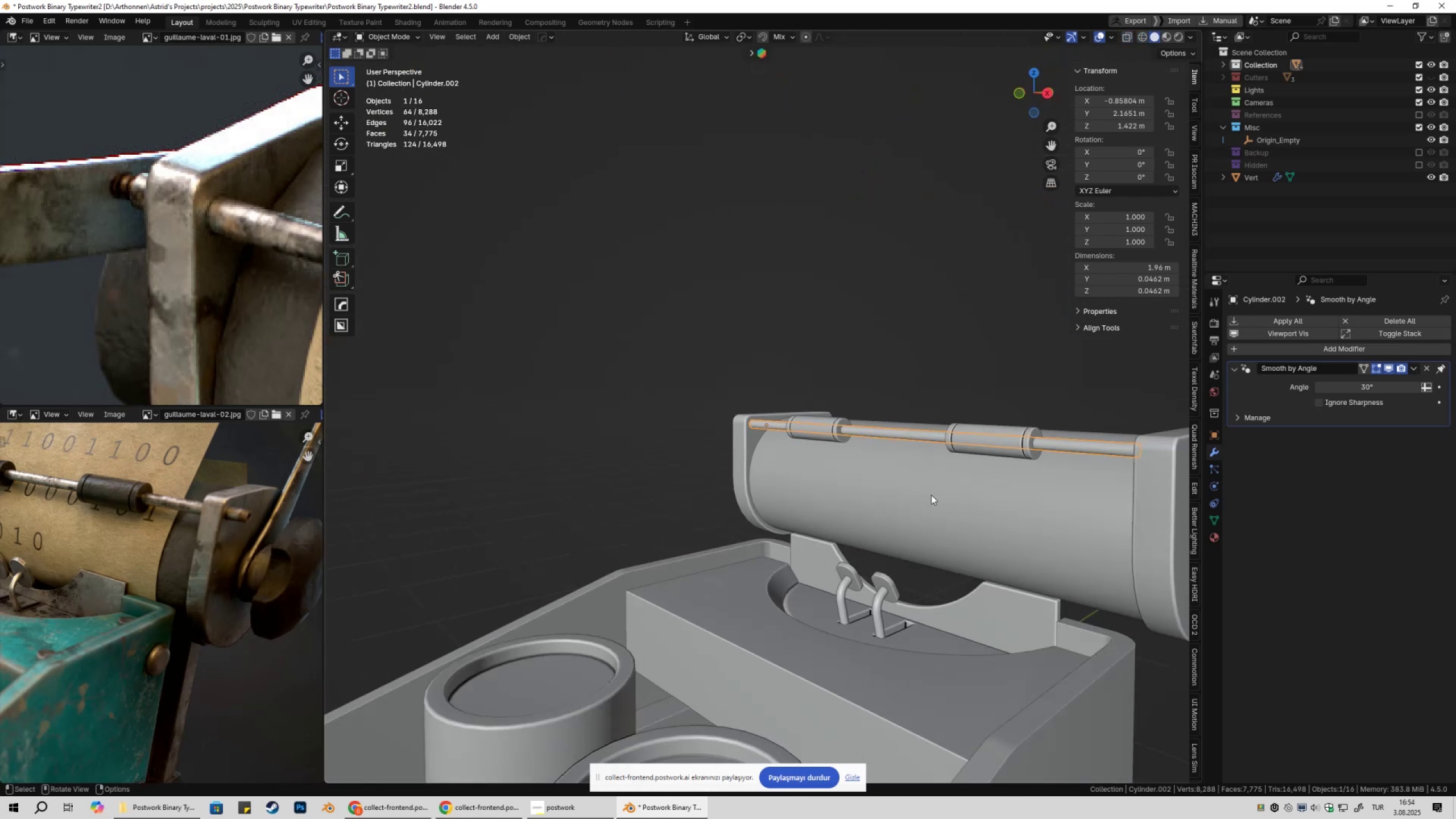 
key(Shift+ShiftLeft)
 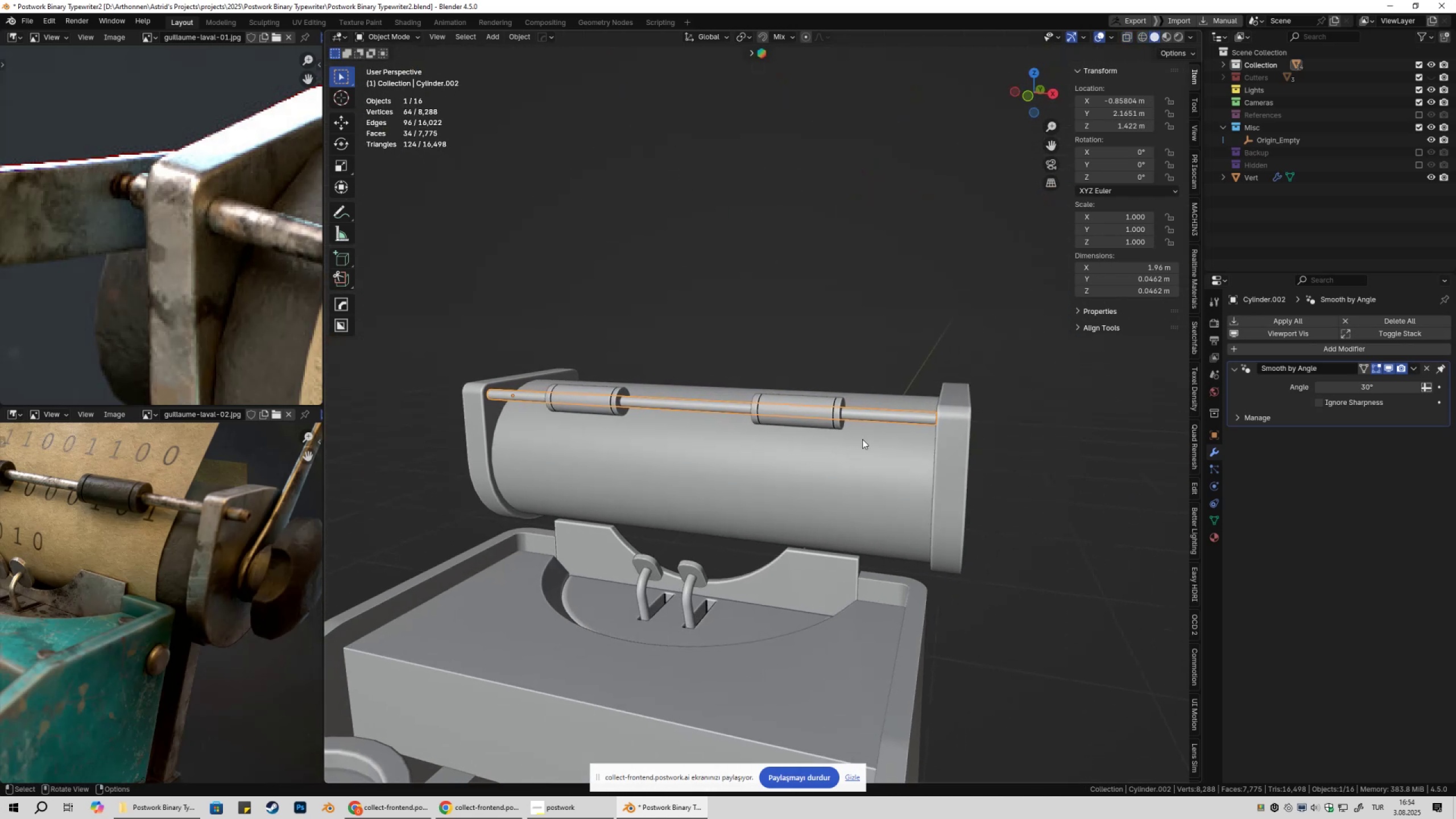 
key(Shift+ShiftLeft)
 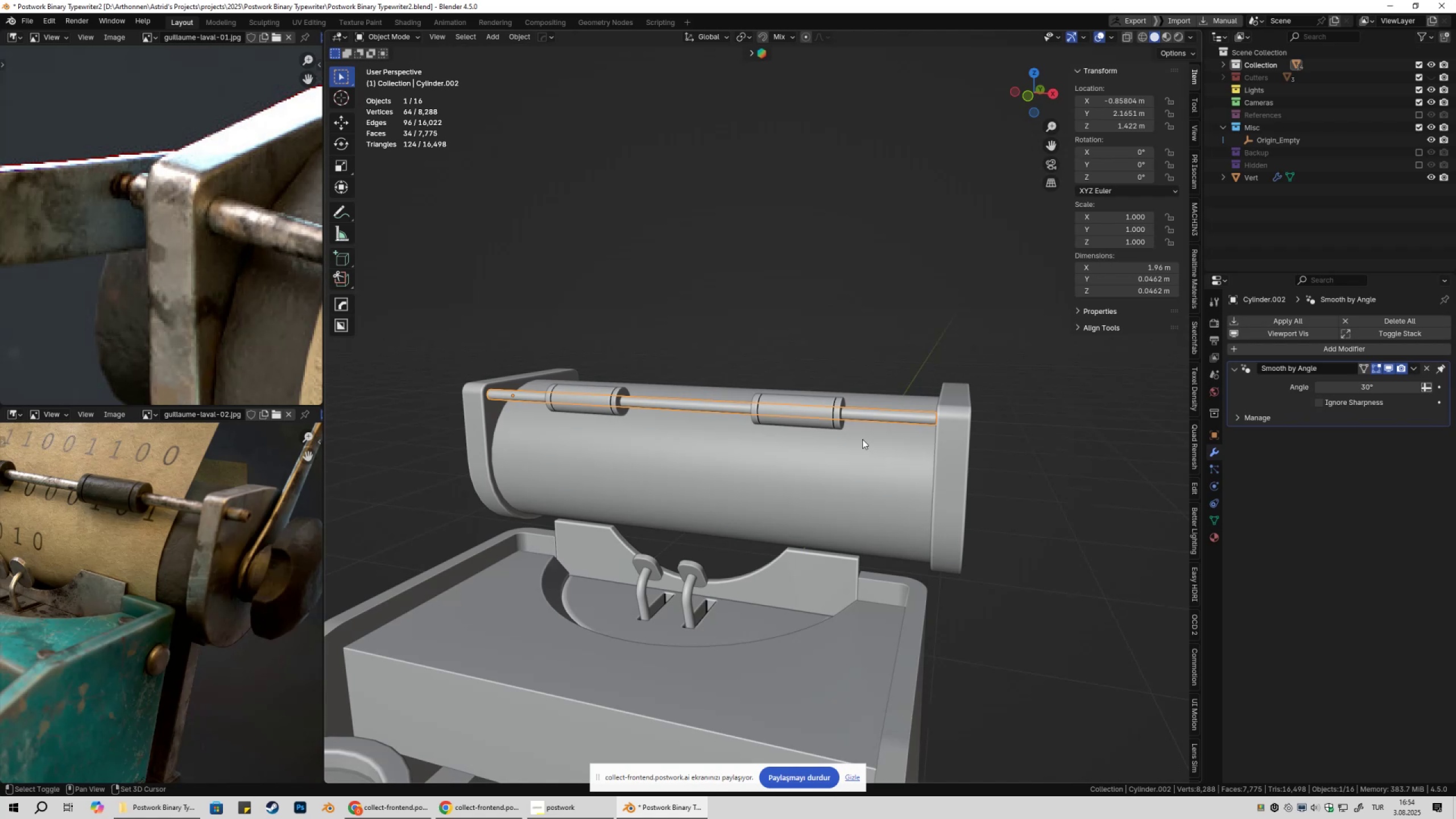 
key(Shift+D)
 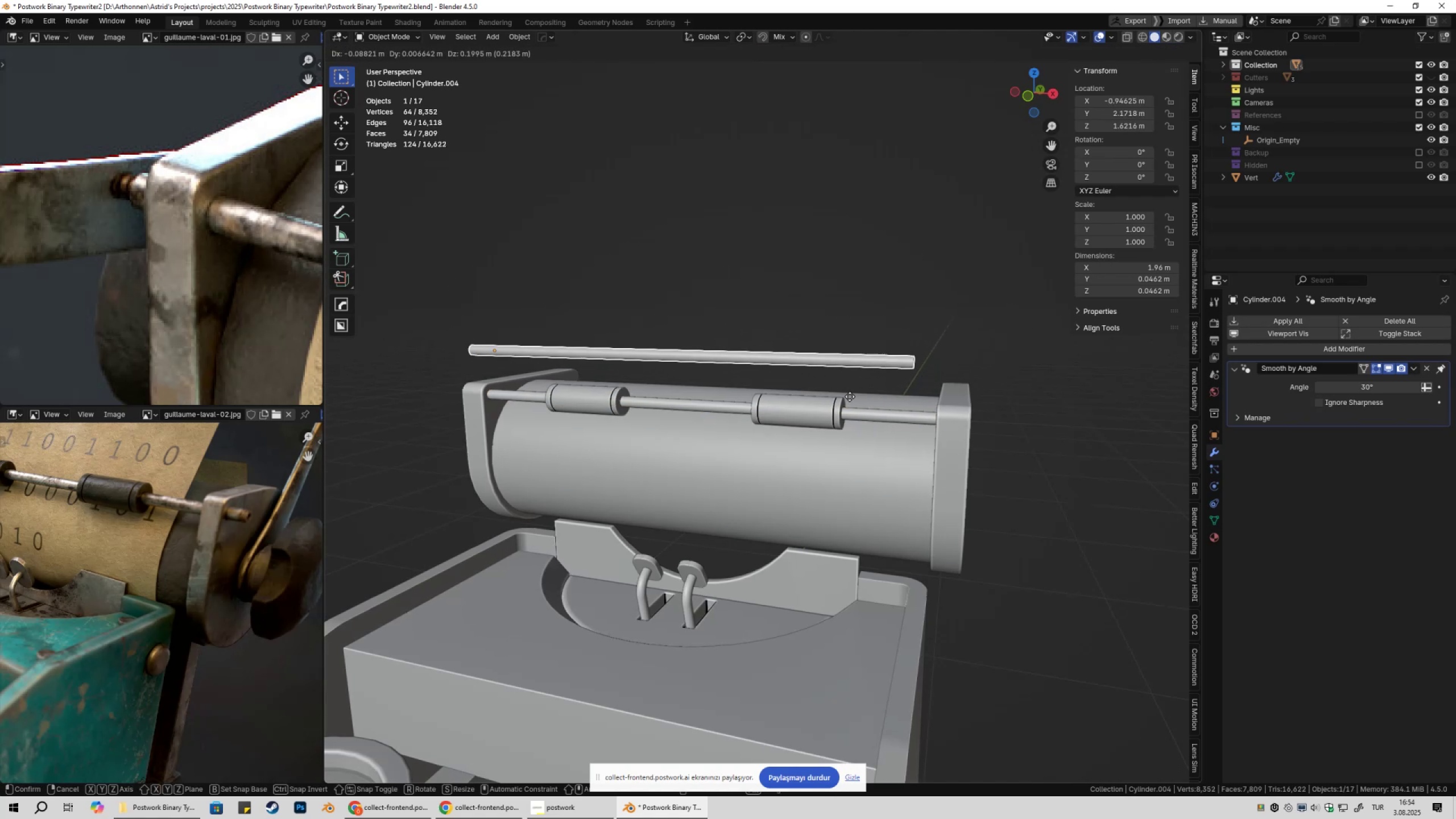 
key(Escape)
type(gx)
 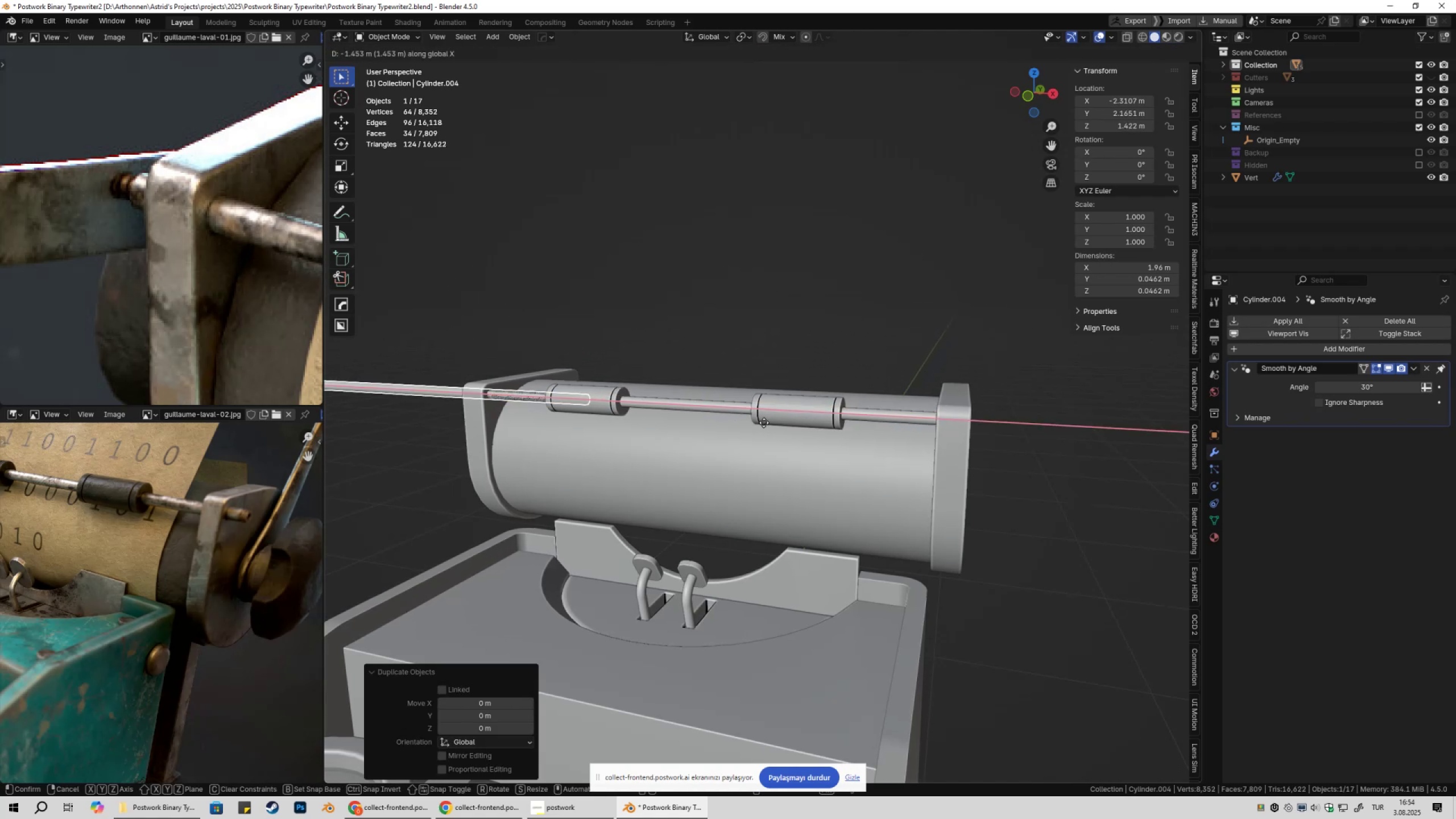 
left_click([789, 425])
 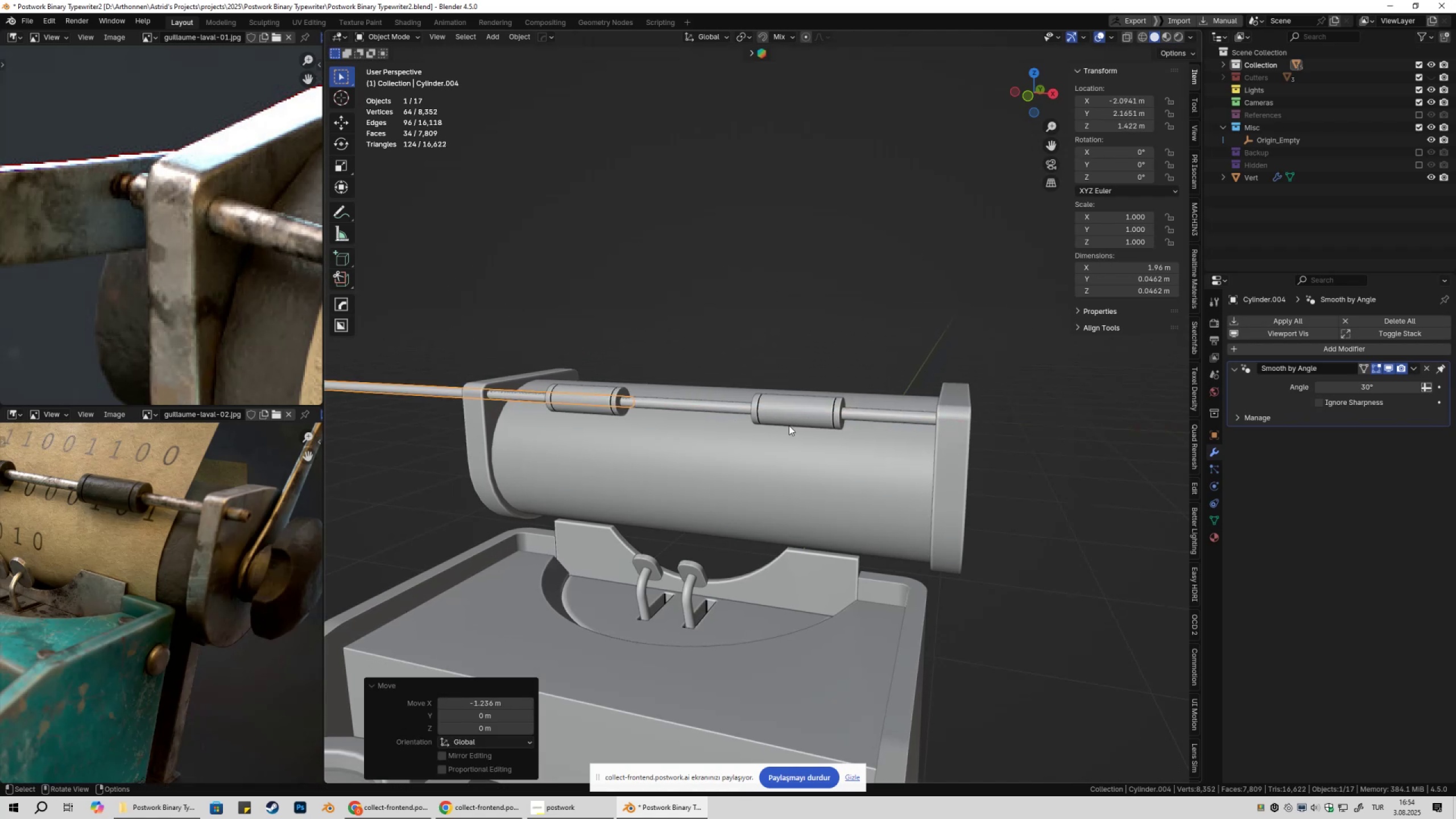 
hold_key(key=ShiftLeft, duration=0.31)
 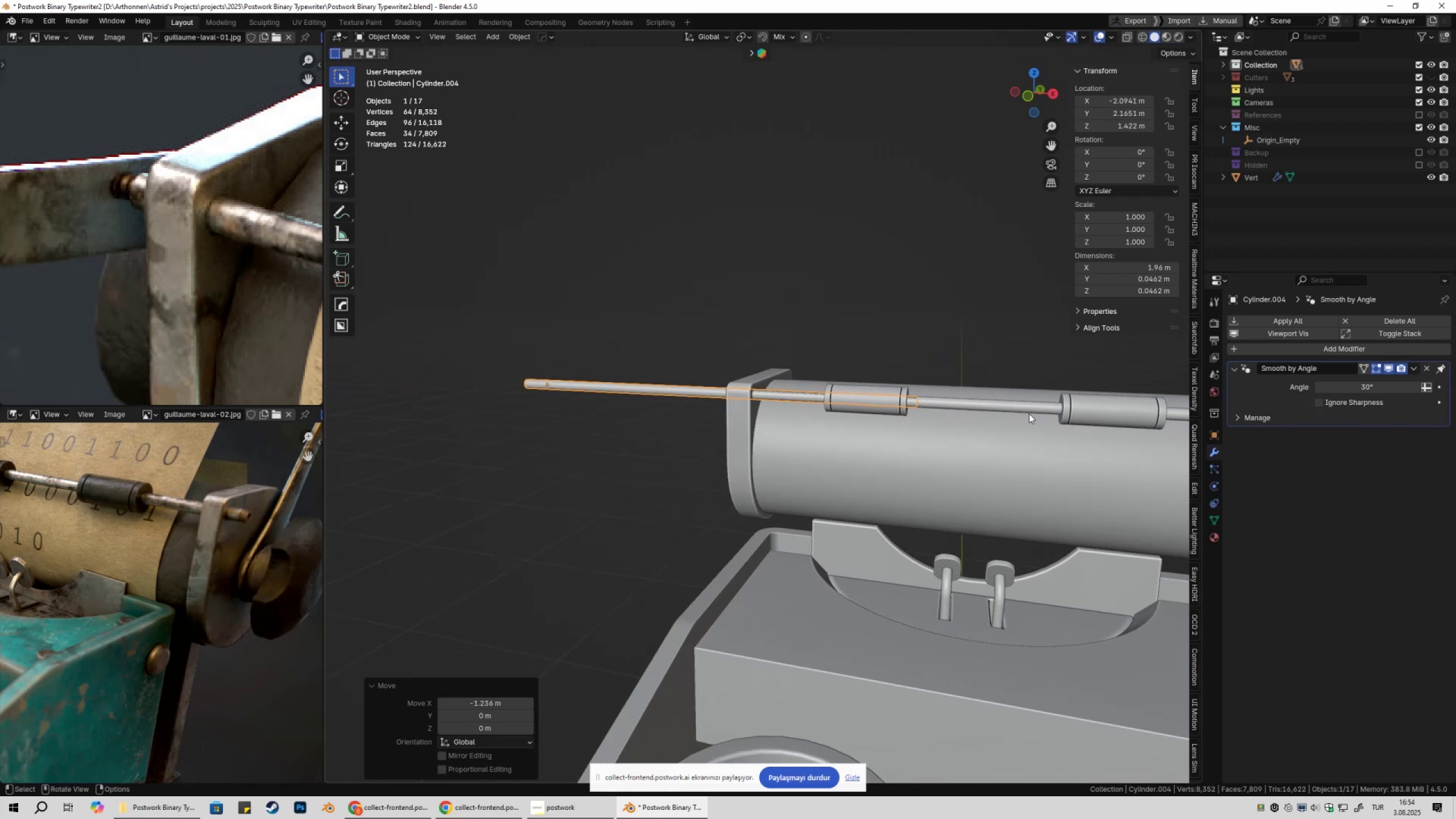 
key(Tab)
type(asx)
key(Tab)
 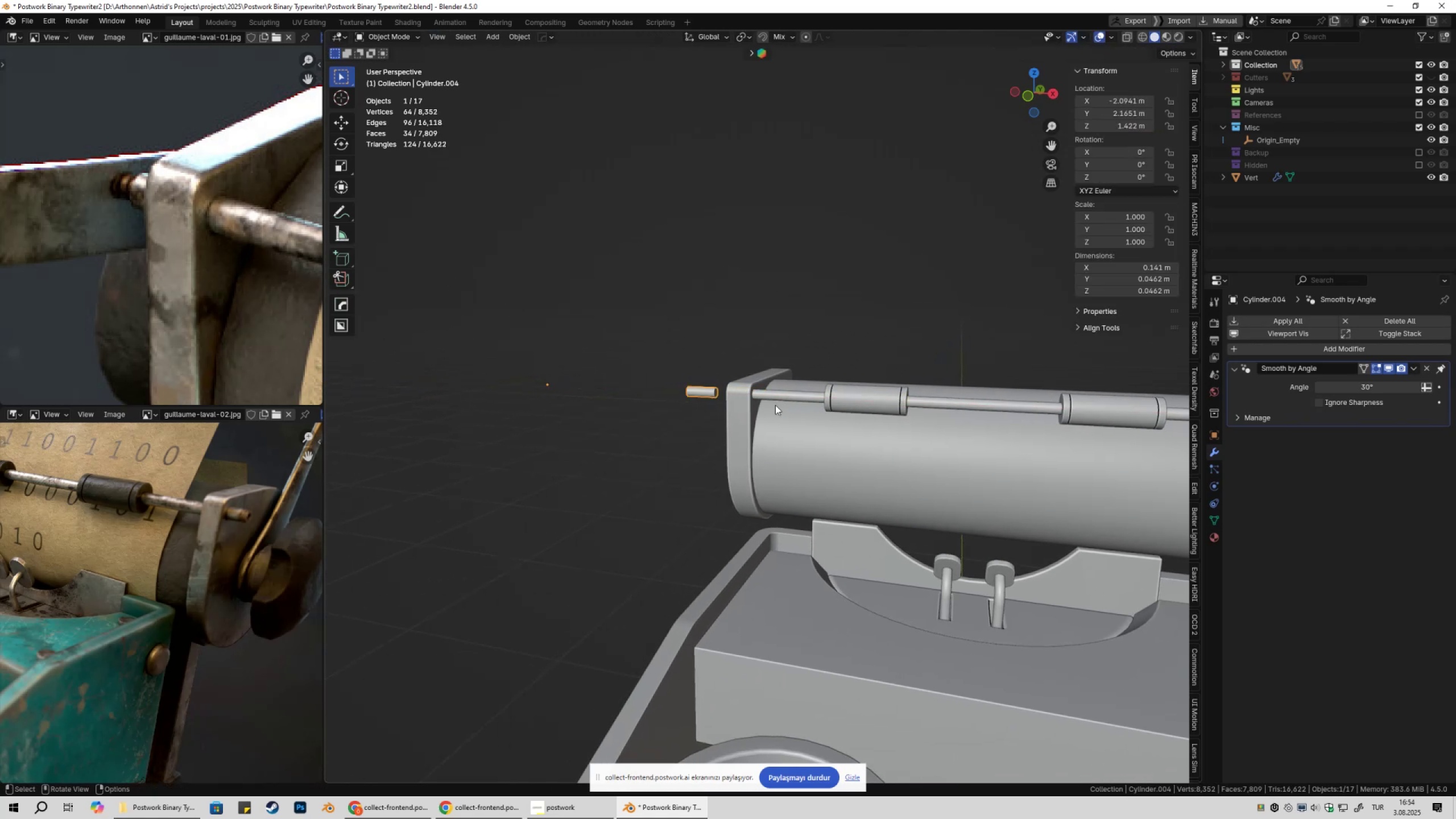 
scroll: coordinate [770, 409], scroll_direction: up, amount: 4.0
 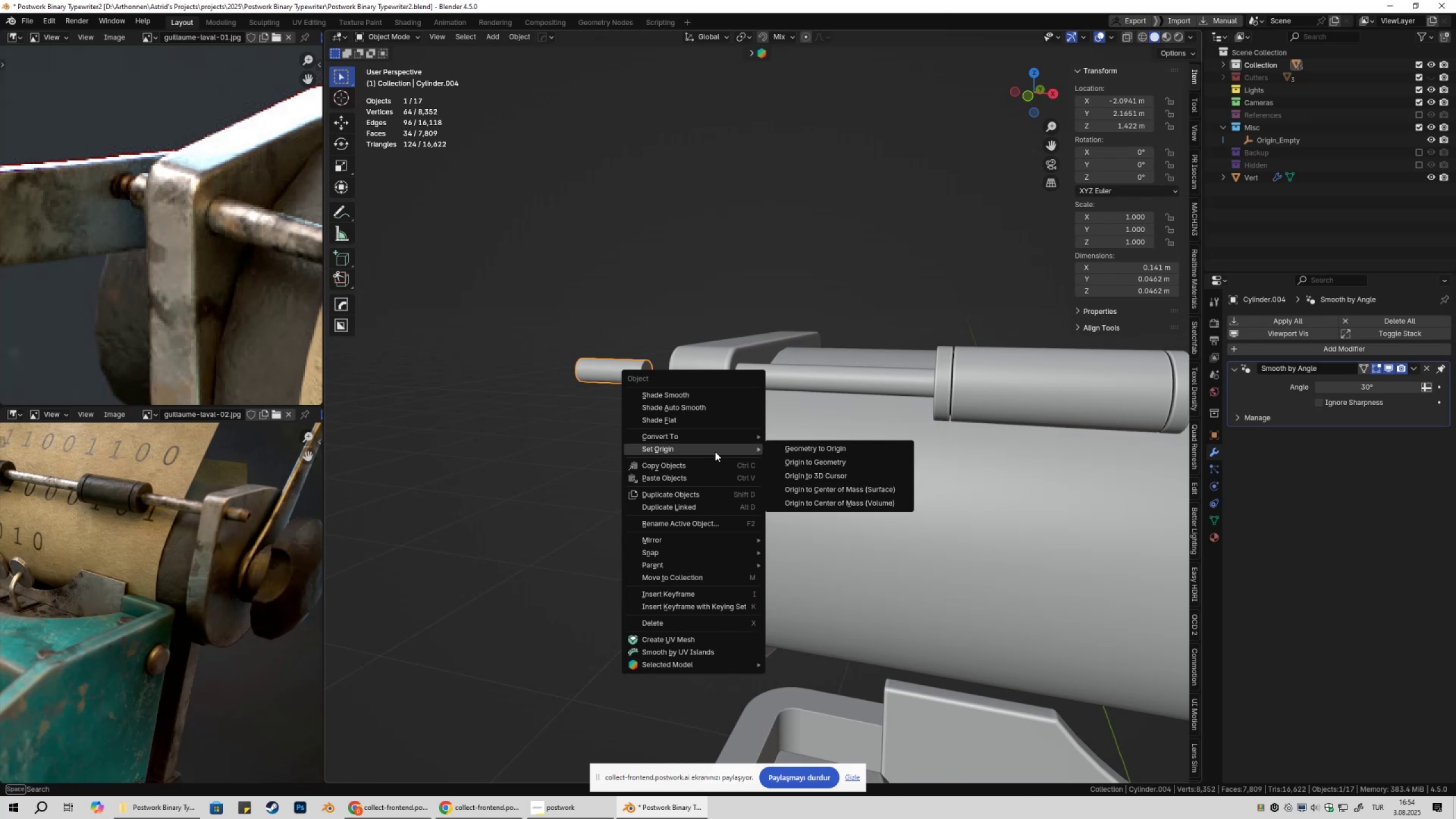 
left_click([827, 461])
 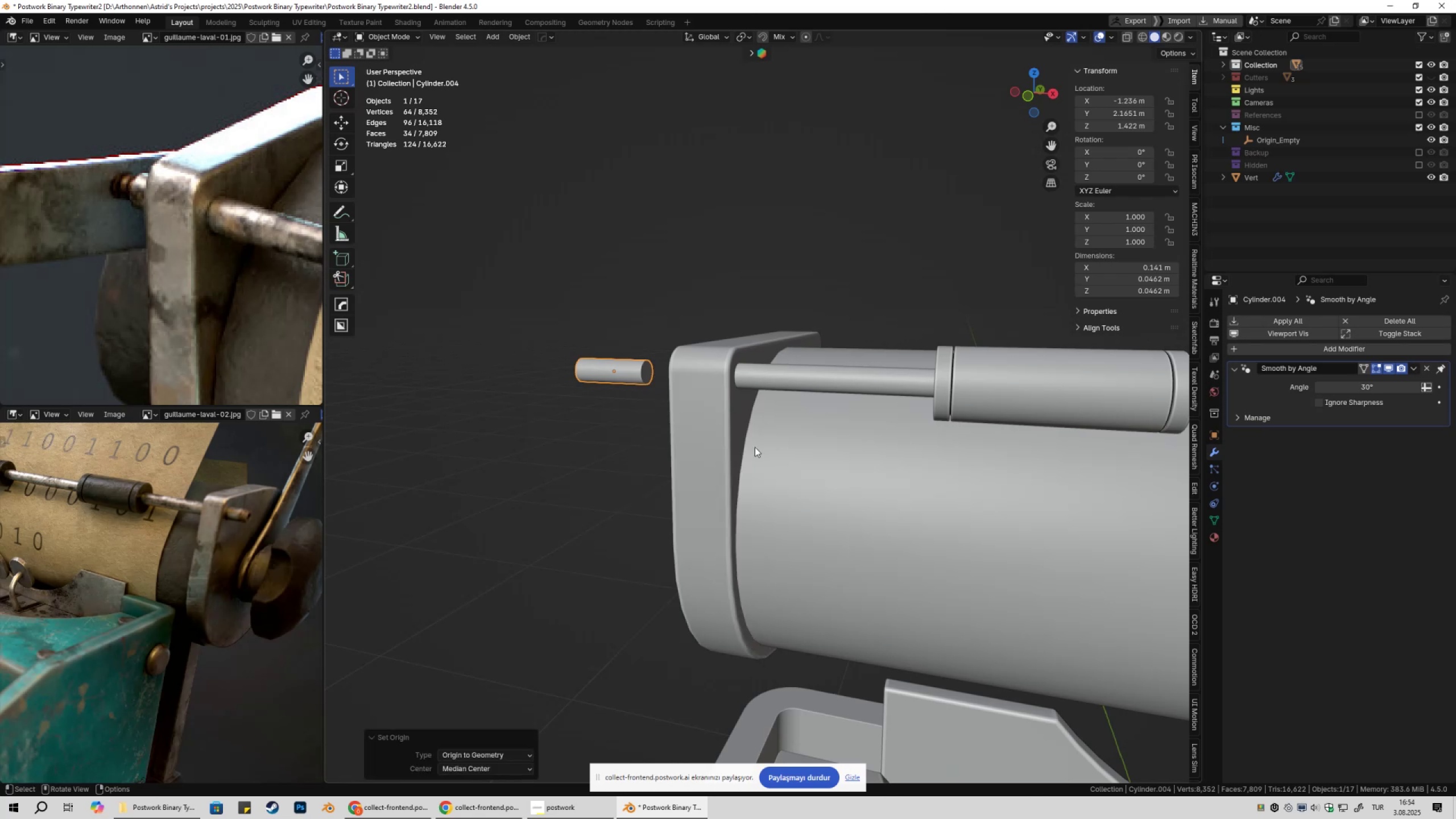 
type(gx)
key(Tab)
type(asx)
 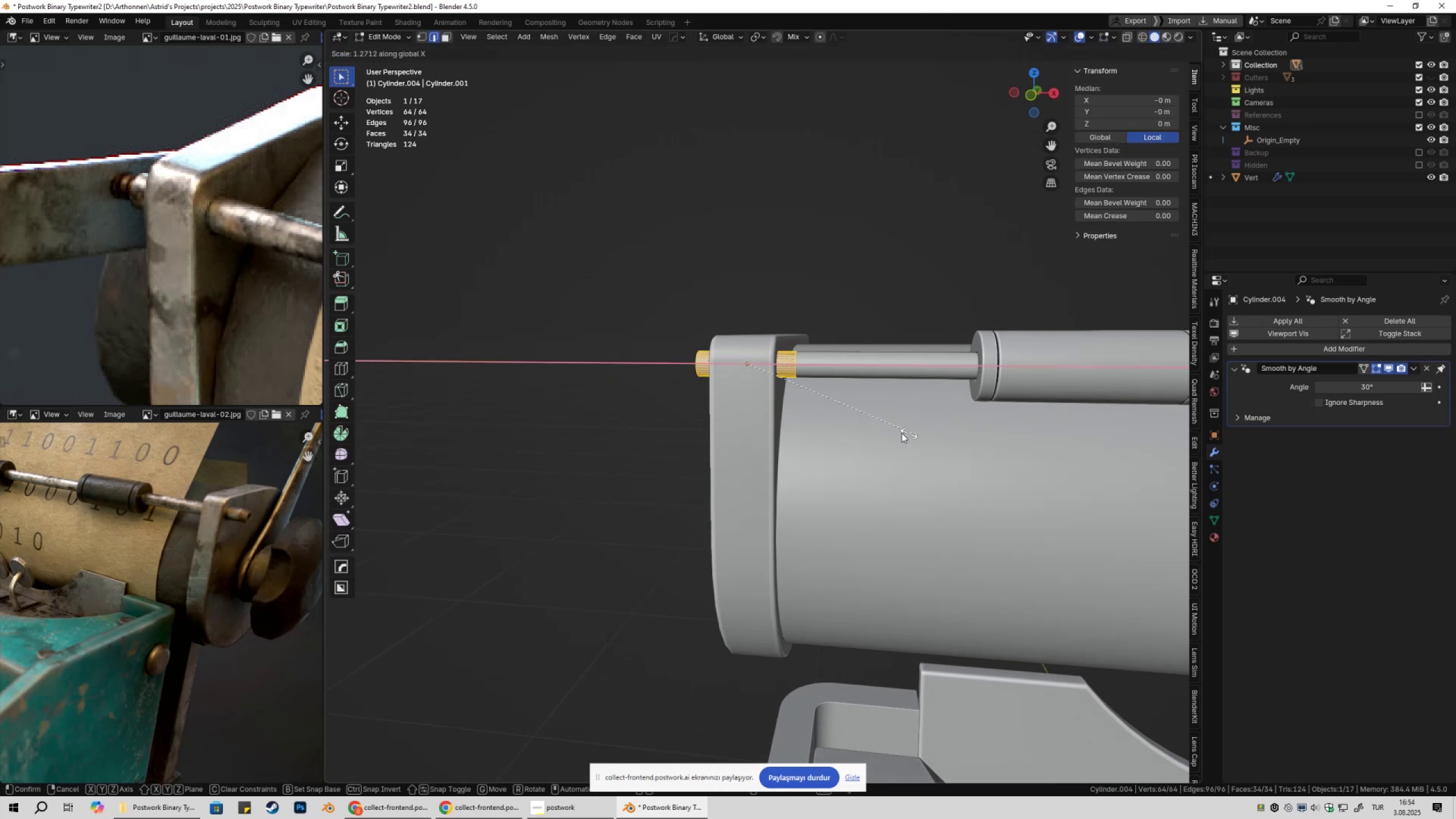 
scroll: coordinate [733, 432], scroll_direction: up, amount: 1.0
 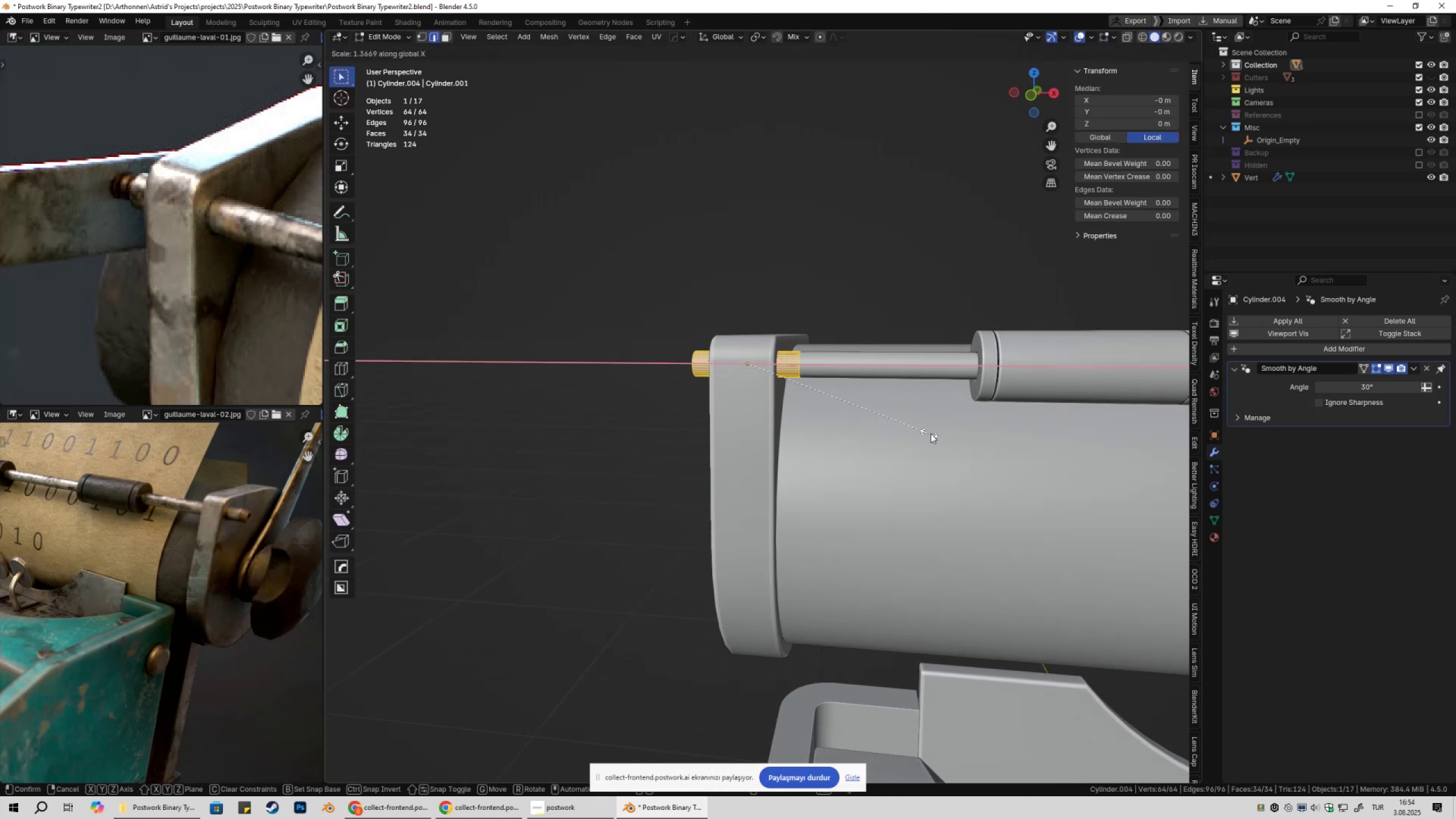 
left_click([900, 434])
 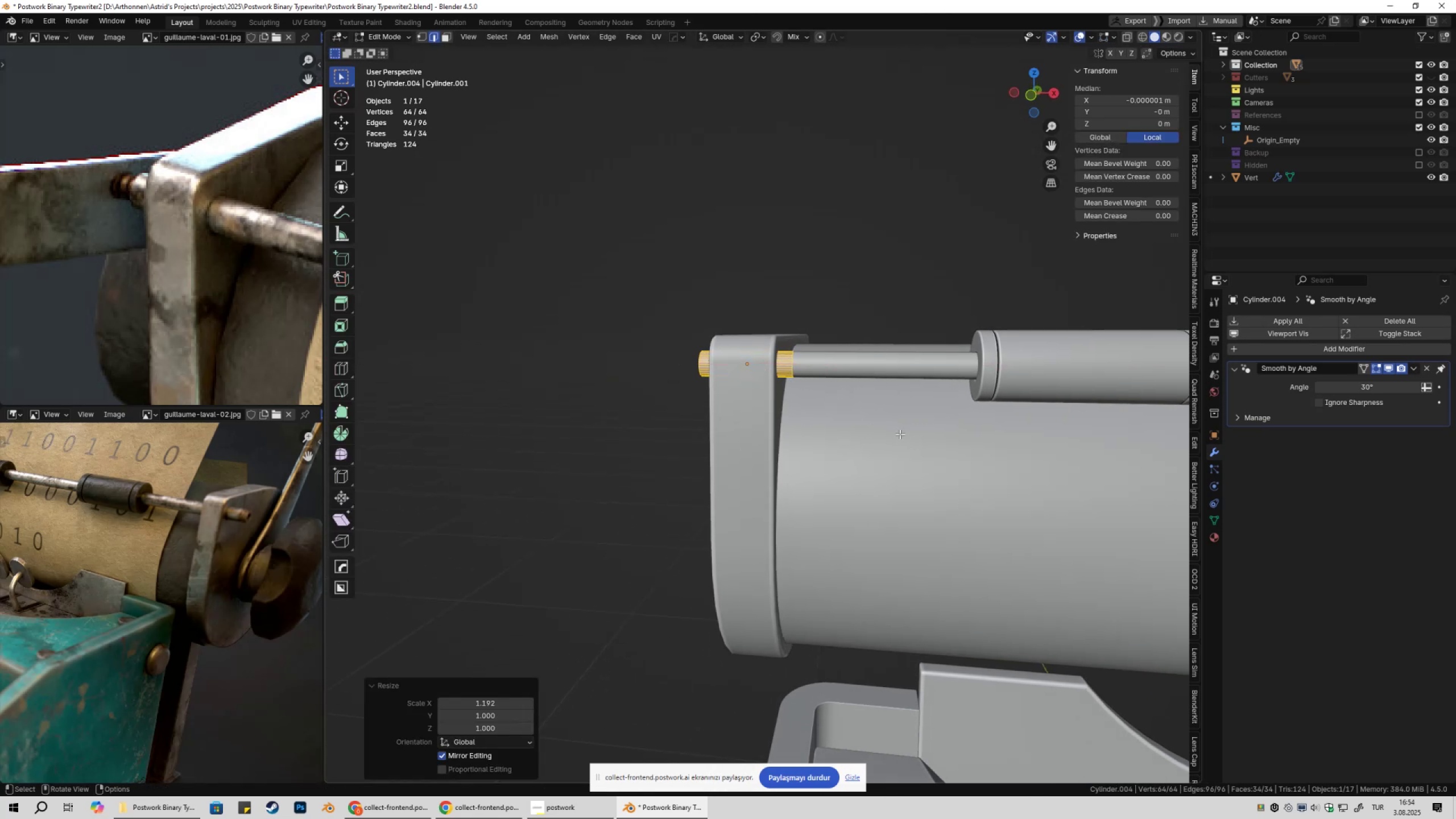 
key(Tab)
 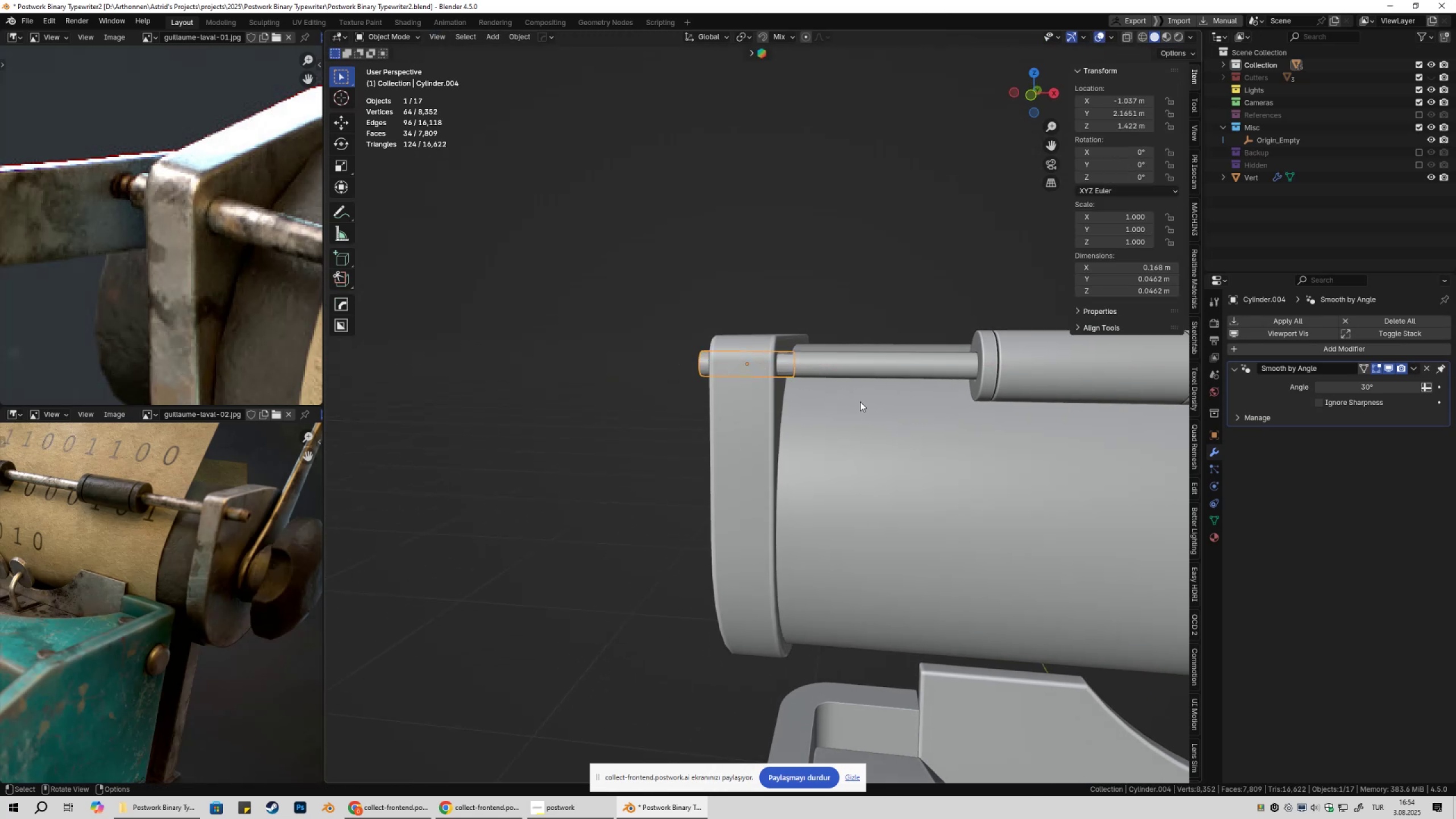 
key(Shift+ShiftLeft)
 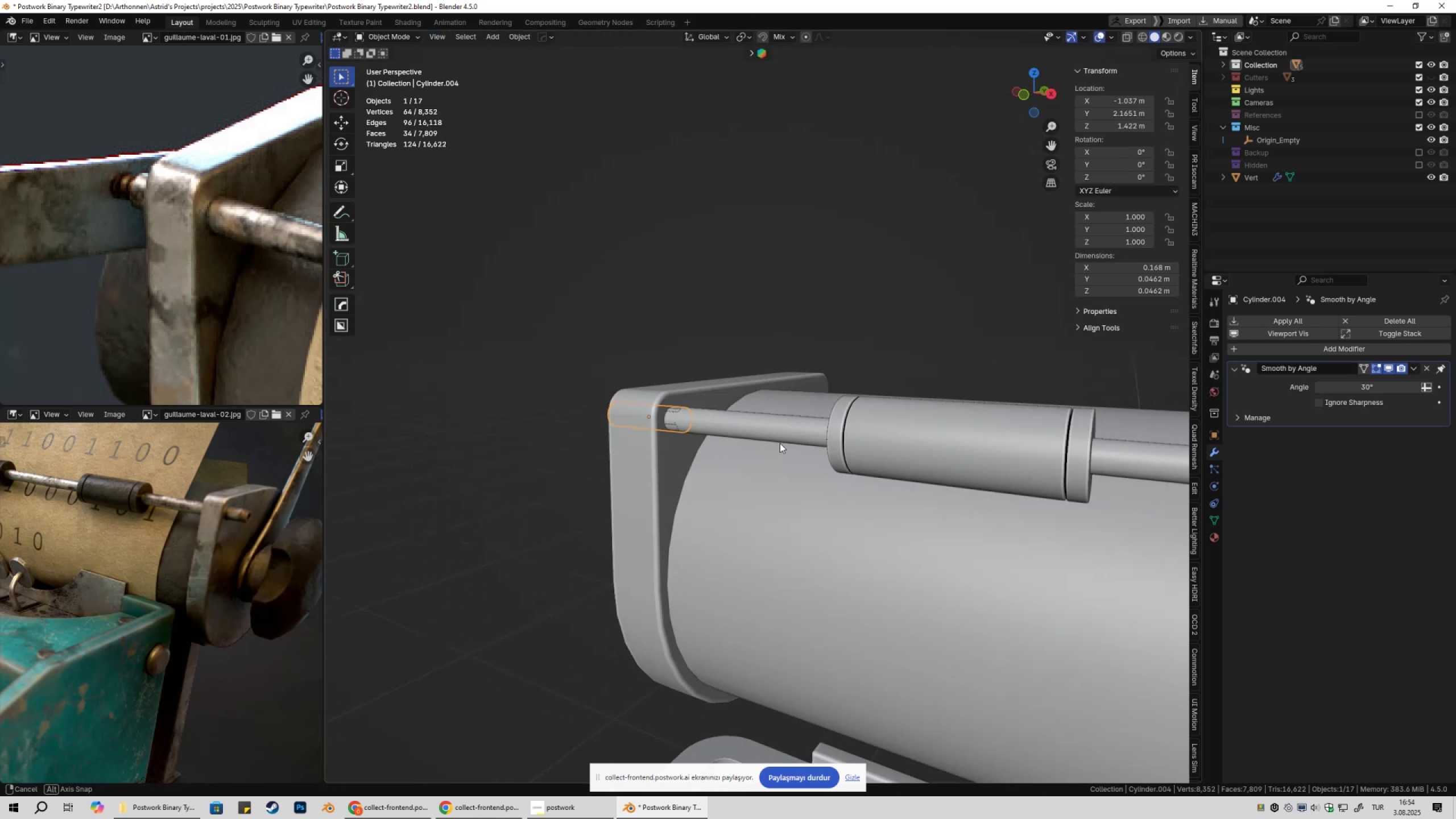 
scroll: coordinate [719, 439], scroll_direction: up, amount: 3.0
 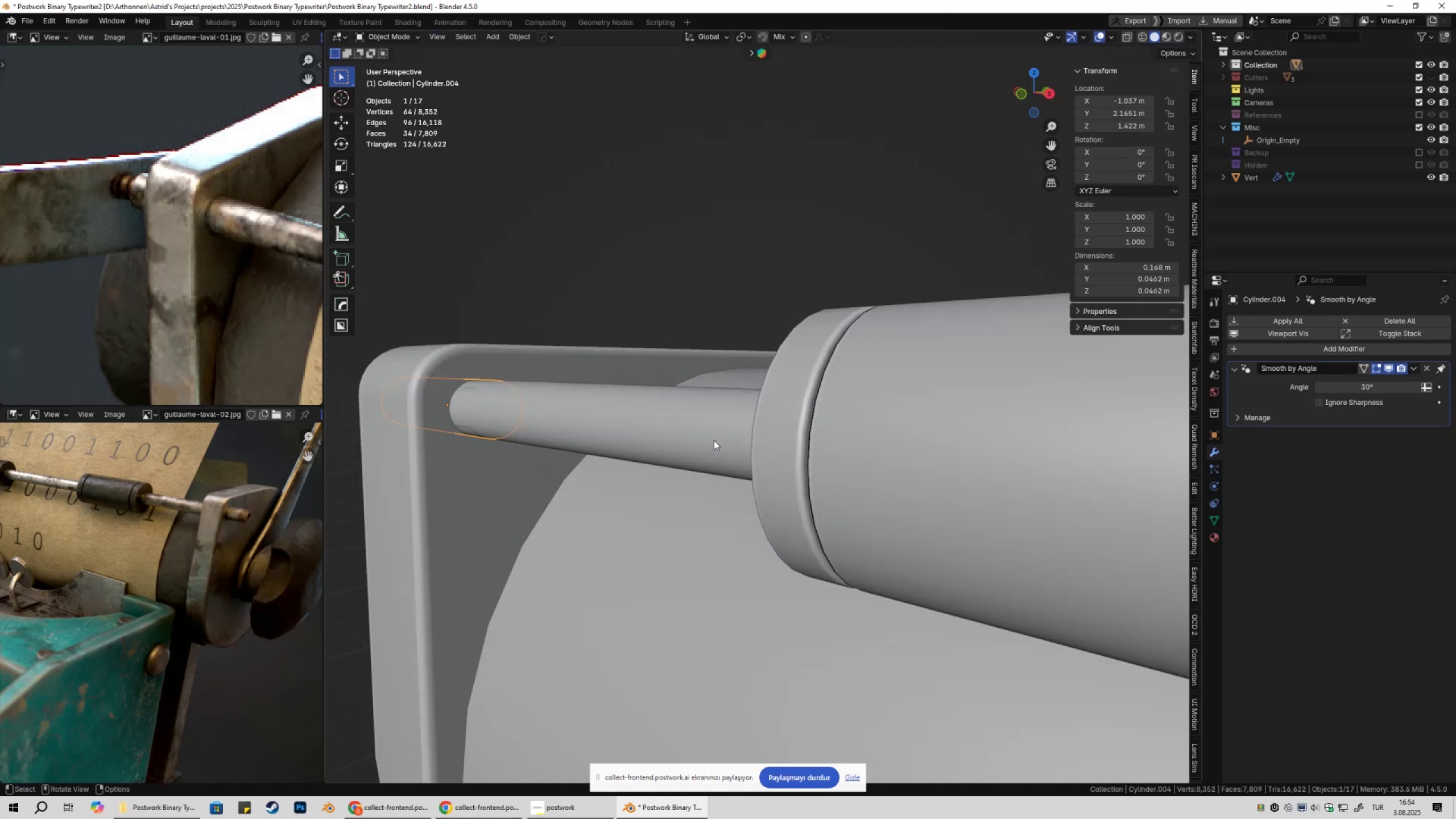 
hold_key(key=ShiftLeft, duration=0.31)
 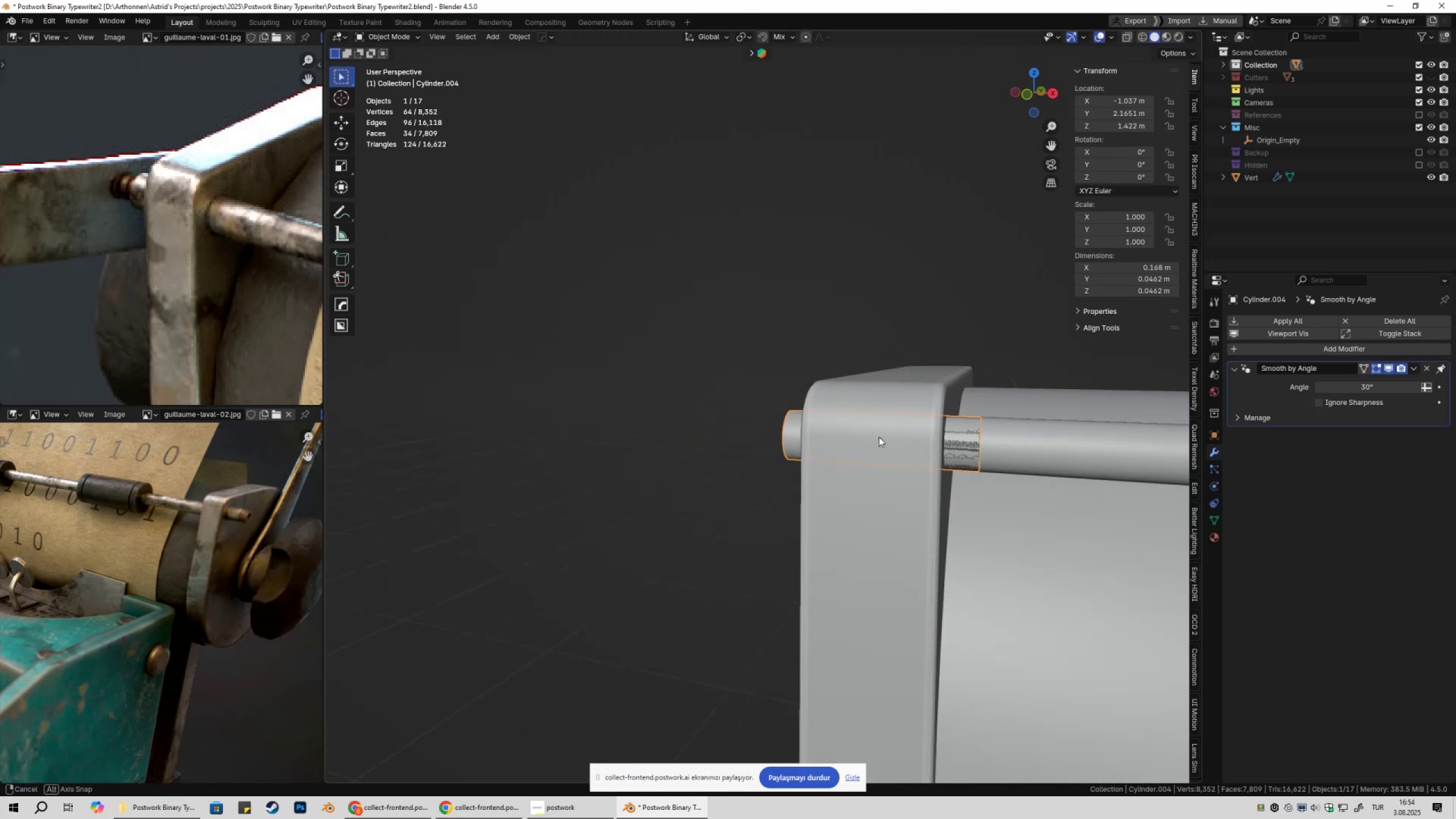 
hold_key(key=ShiftLeft, duration=0.46)
 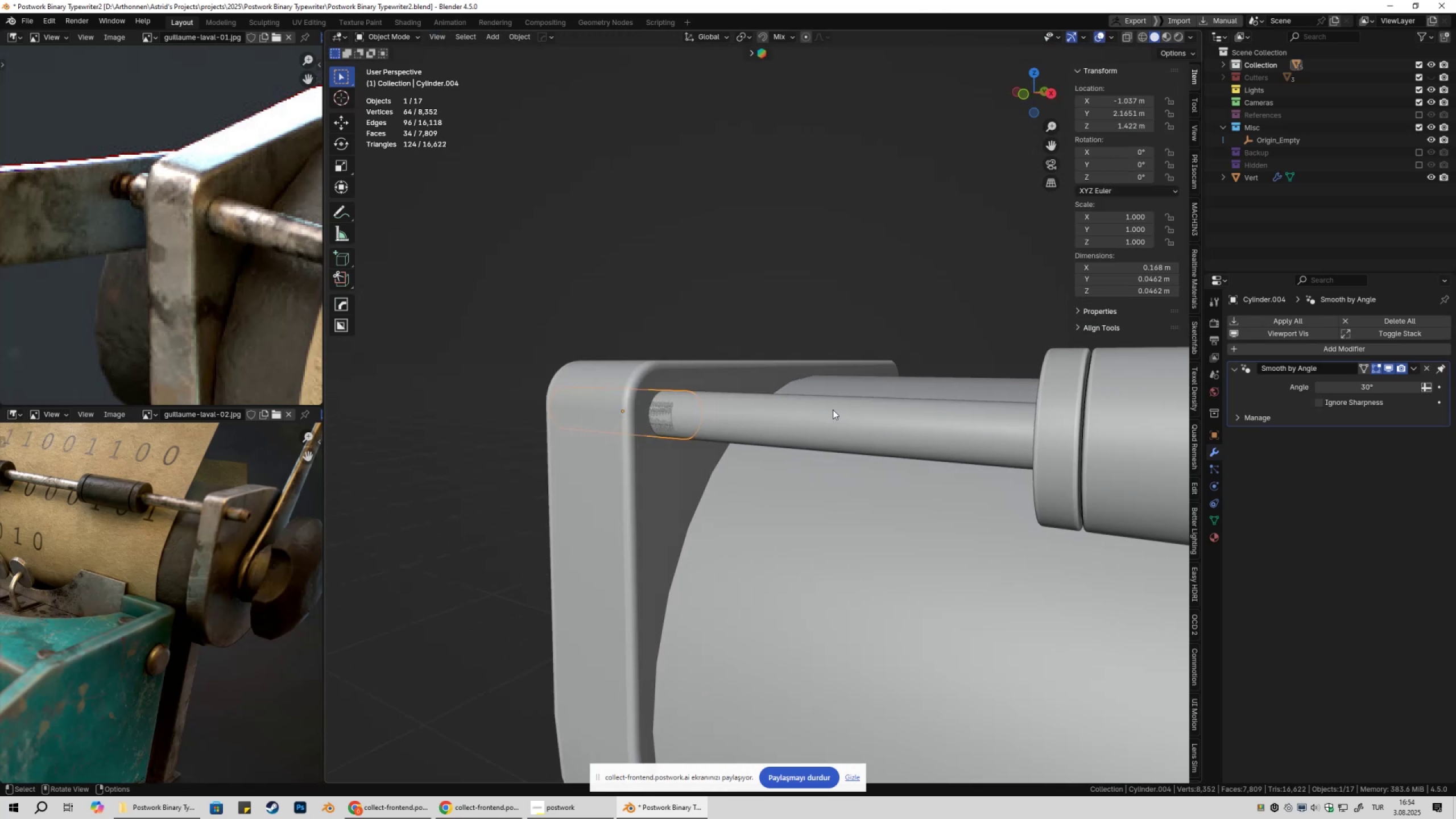 
key(S)
 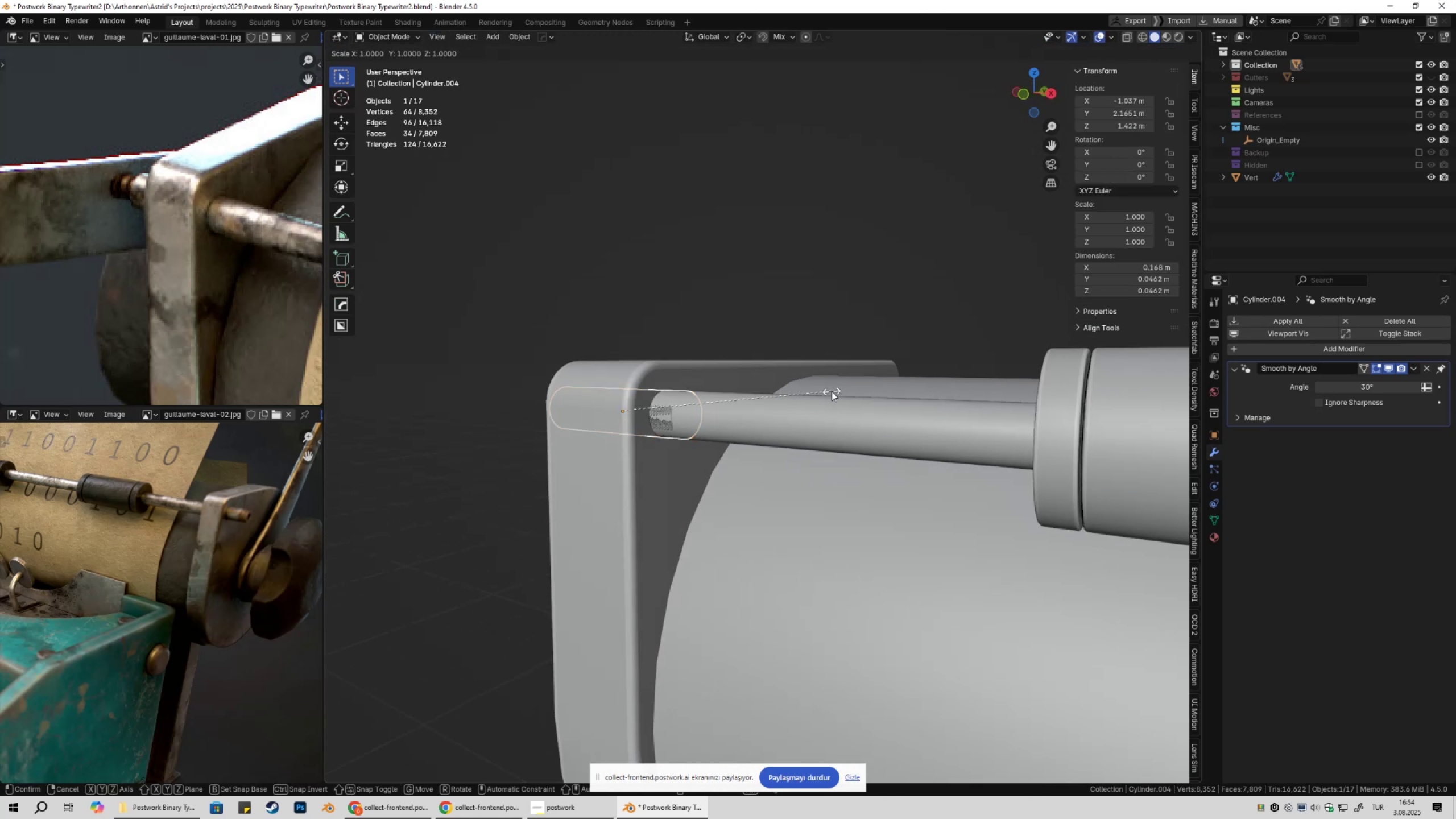 
hold_key(key=ShiftLeft, duration=1.5)
 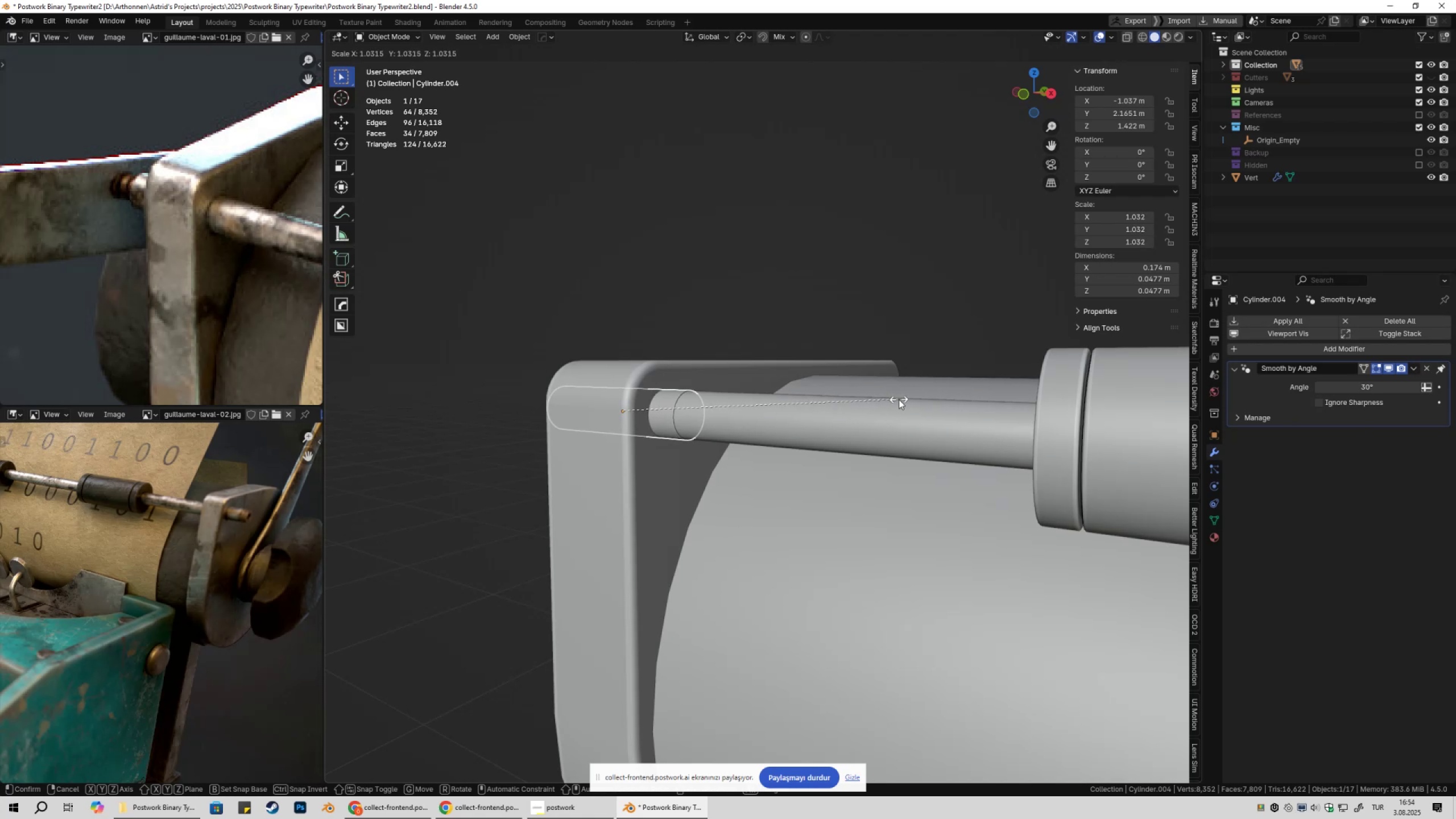 
hold_key(key=ShiftLeft, duration=0.61)
left_click([899, 399])
 